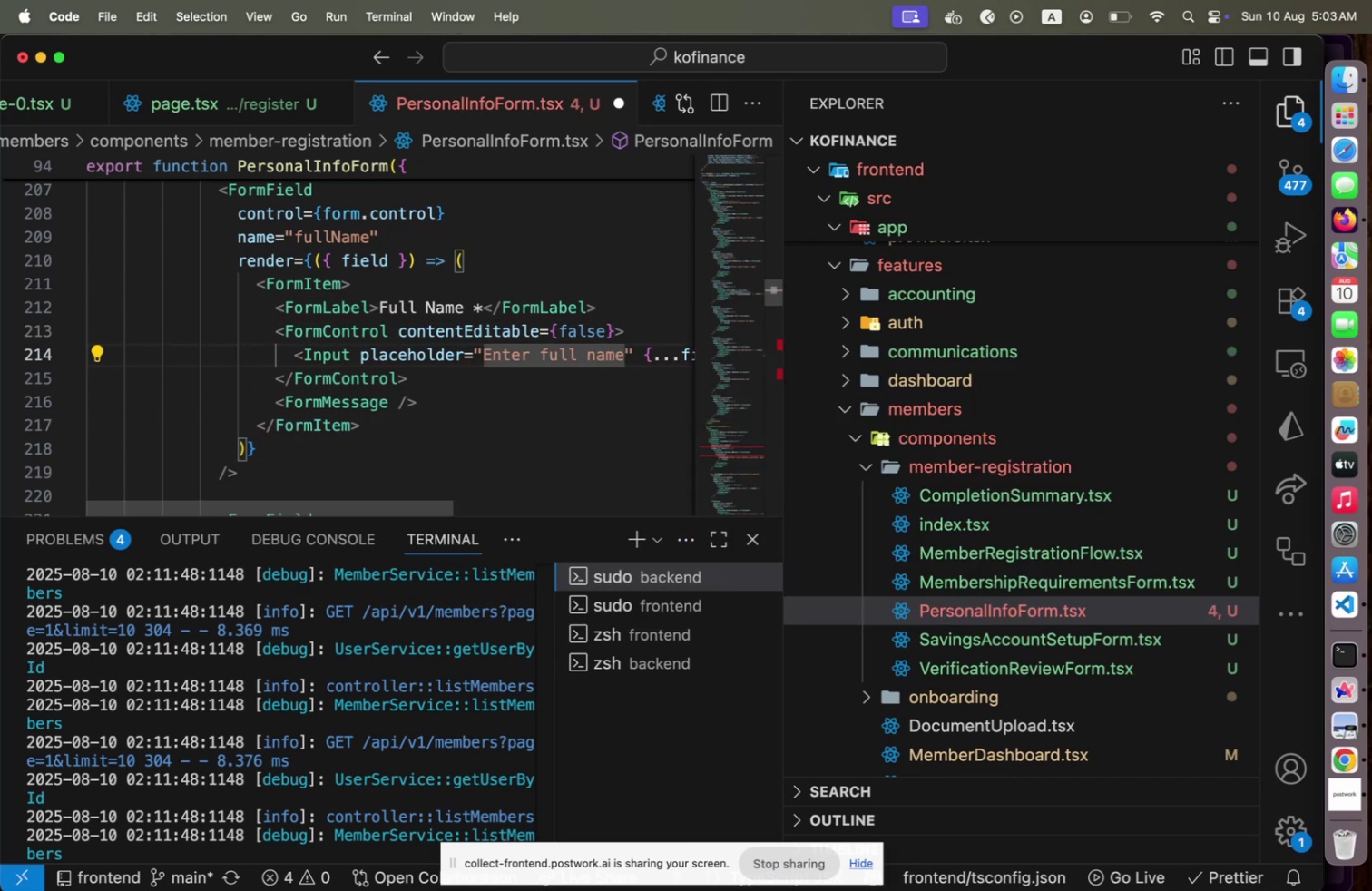 
hold_key(key=ArrowLeft, duration=1.01)
 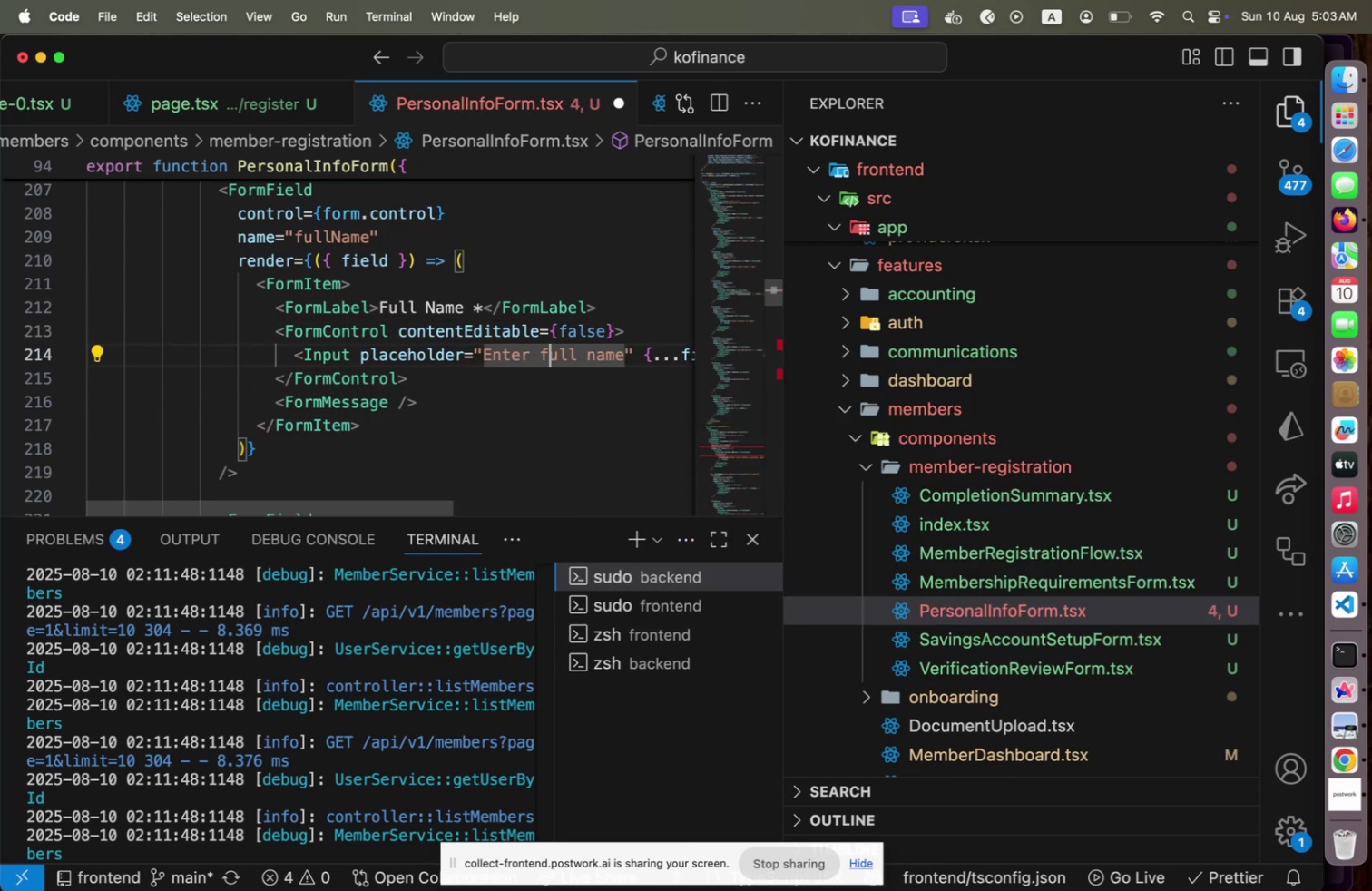 
key(ArrowLeft)
 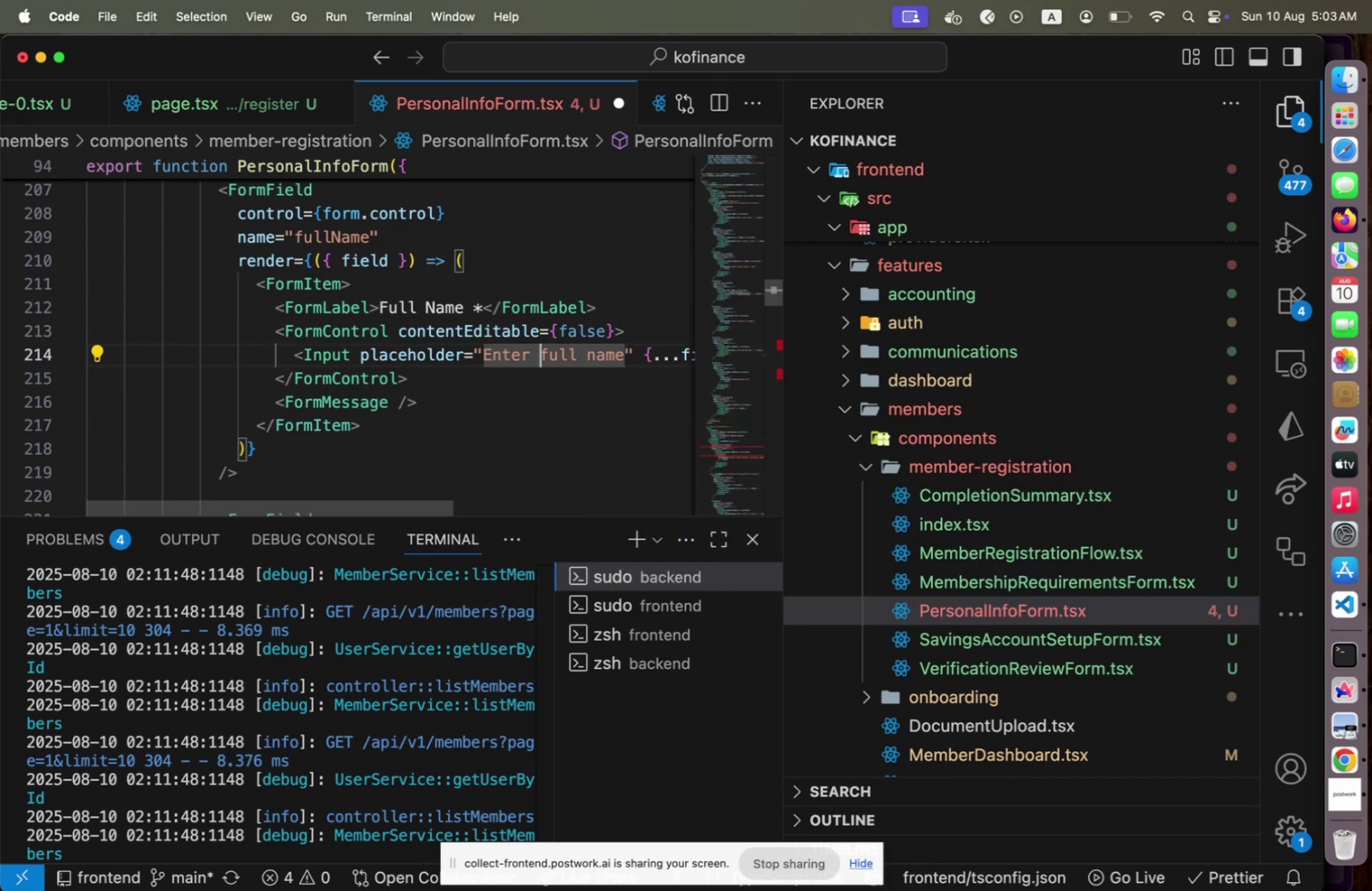 
key(Shift+ShiftLeft)
 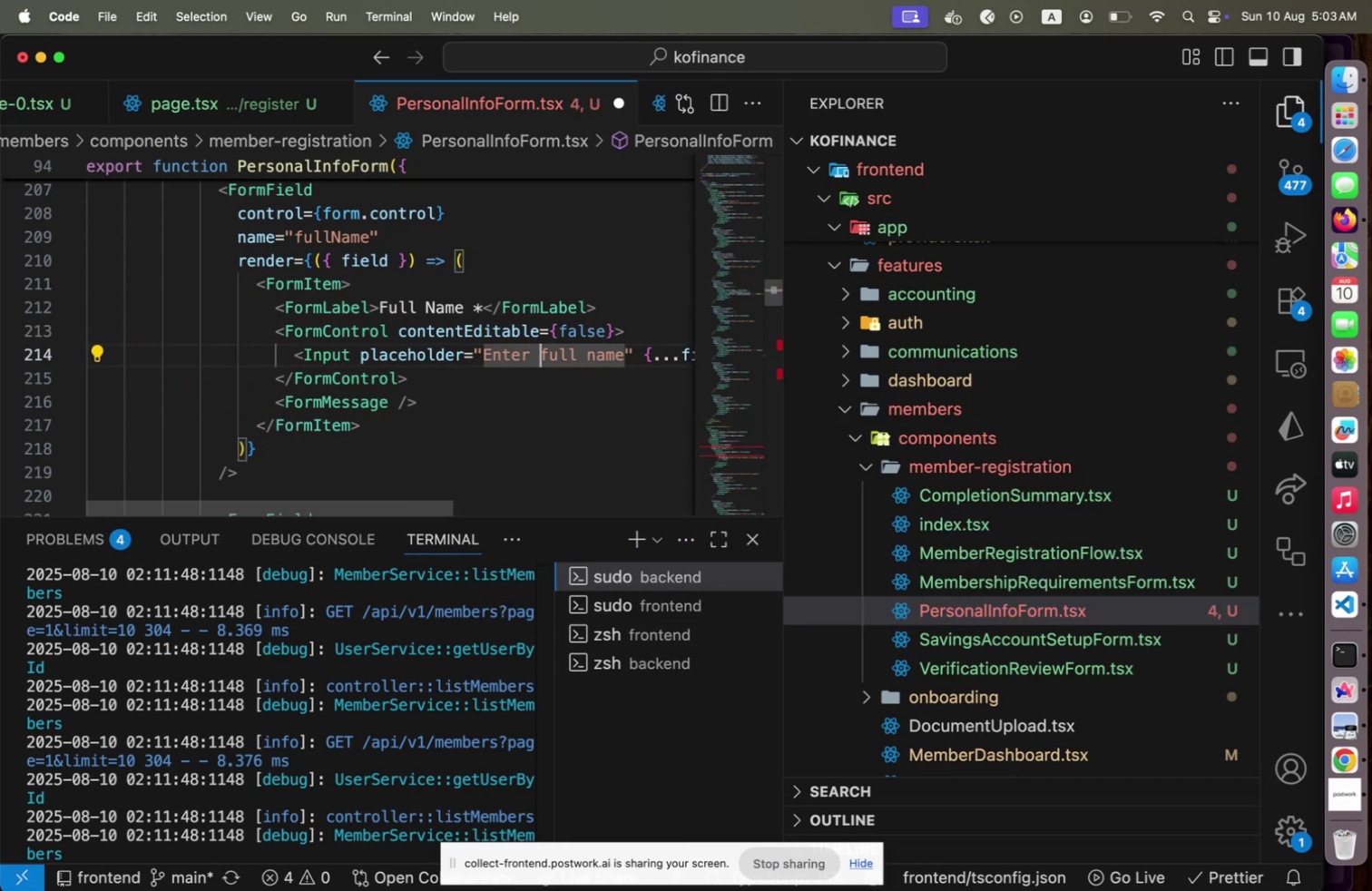 
key(ArrowRight)
 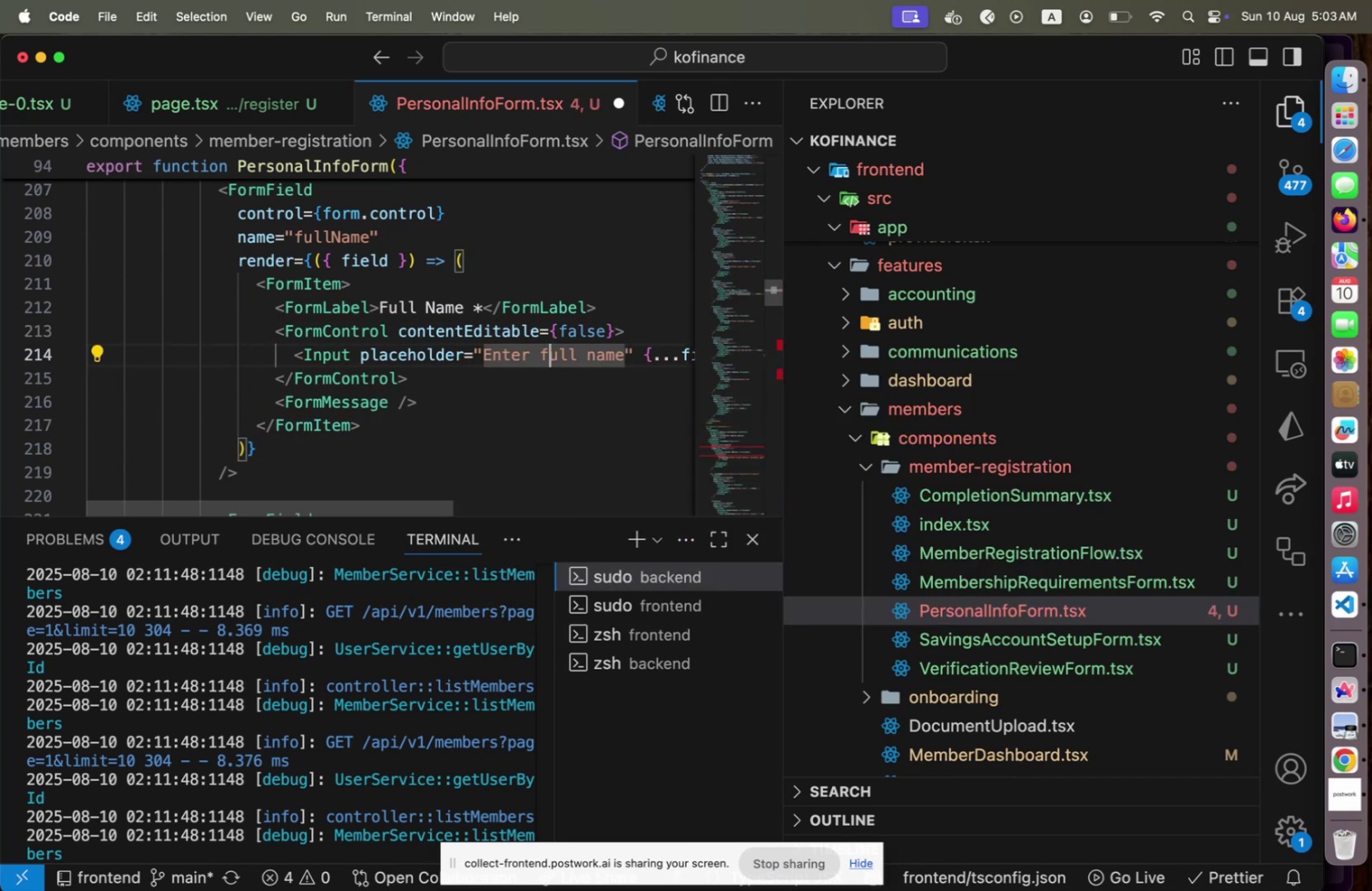 
key(ArrowLeft)
 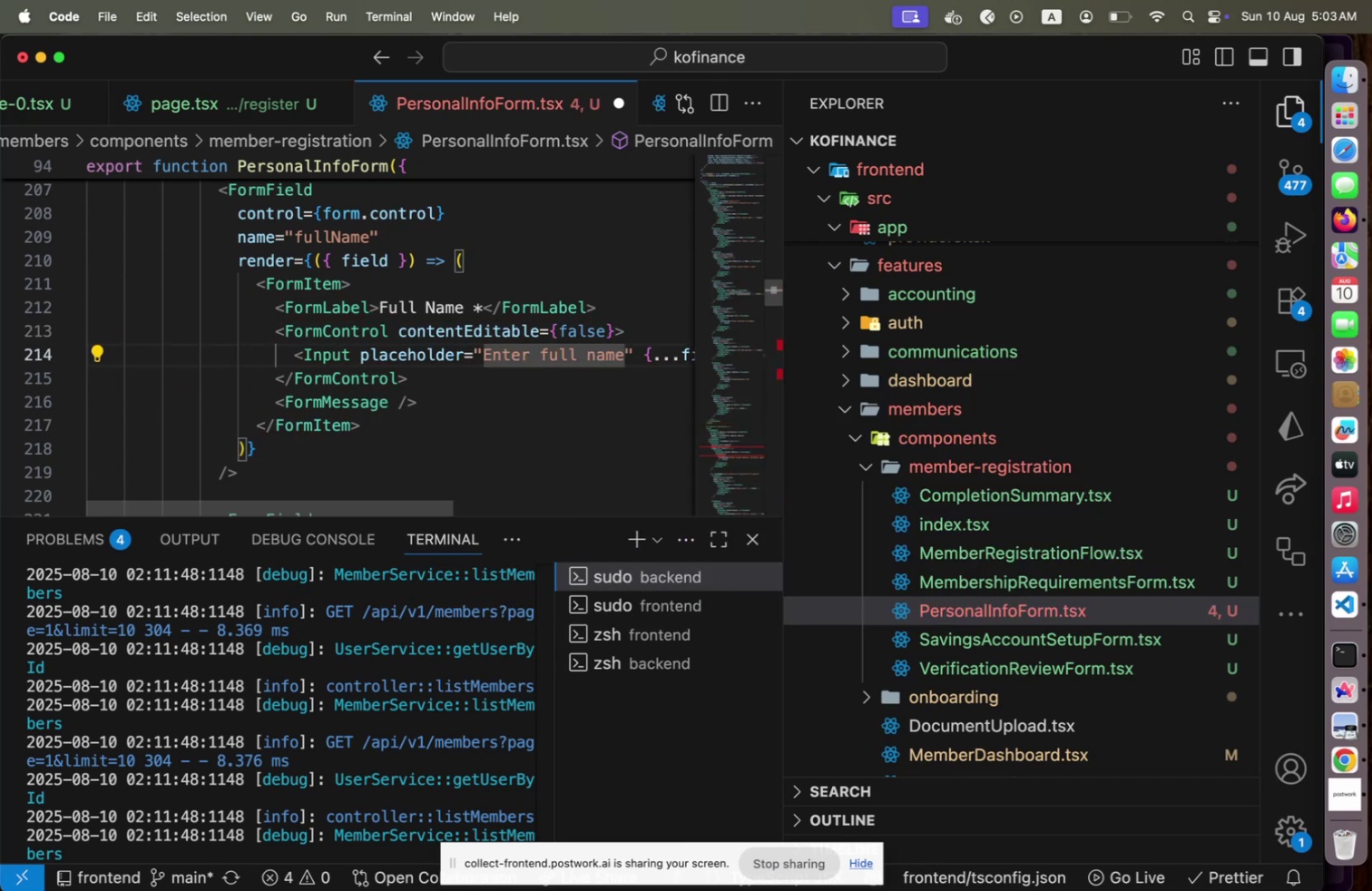 
hold_key(key=ArrowLeft, duration=1.51)
 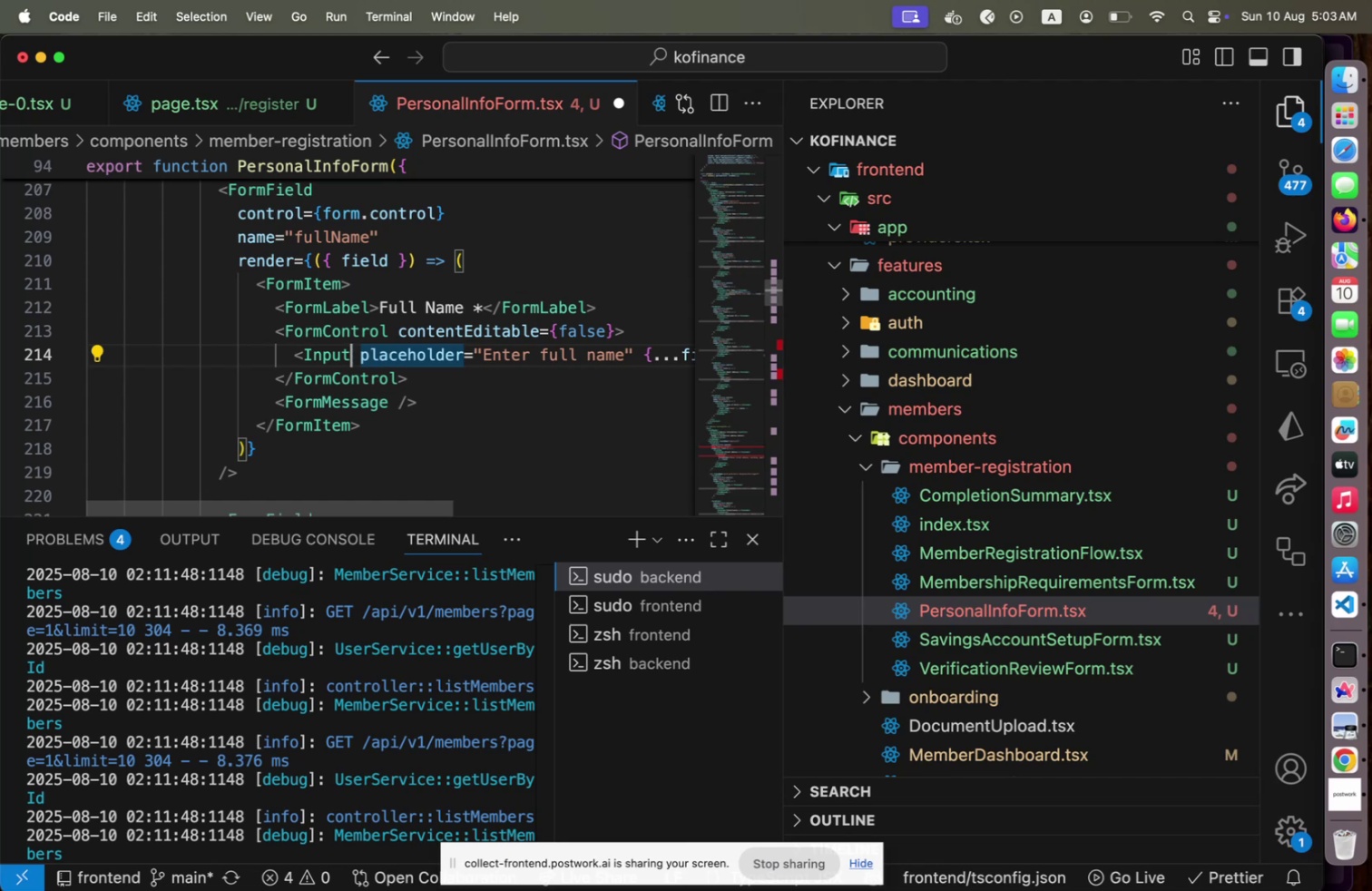 
hold_key(key=ArrowLeft, duration=0.53)
 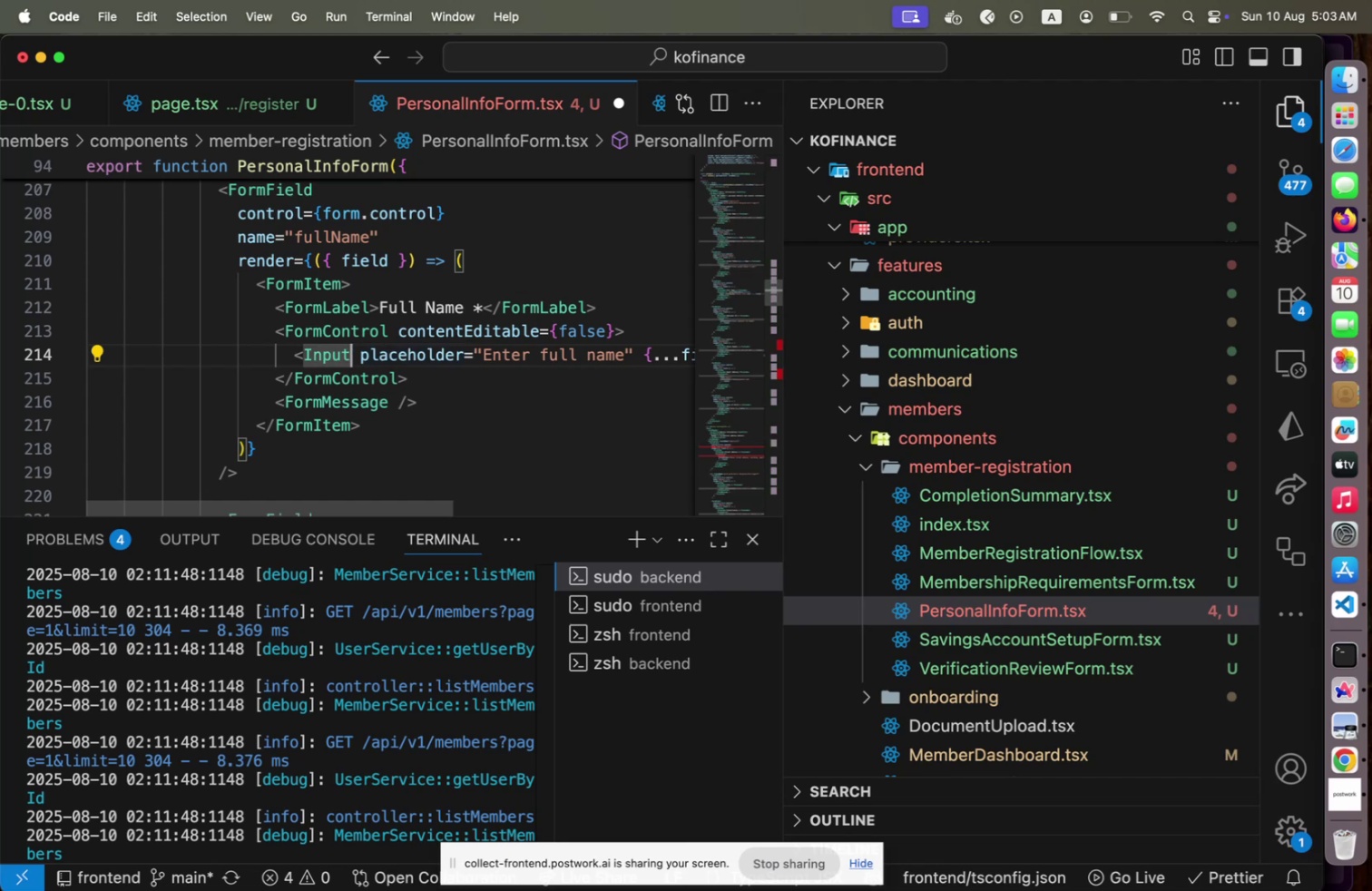 
key(ArrowRight)
 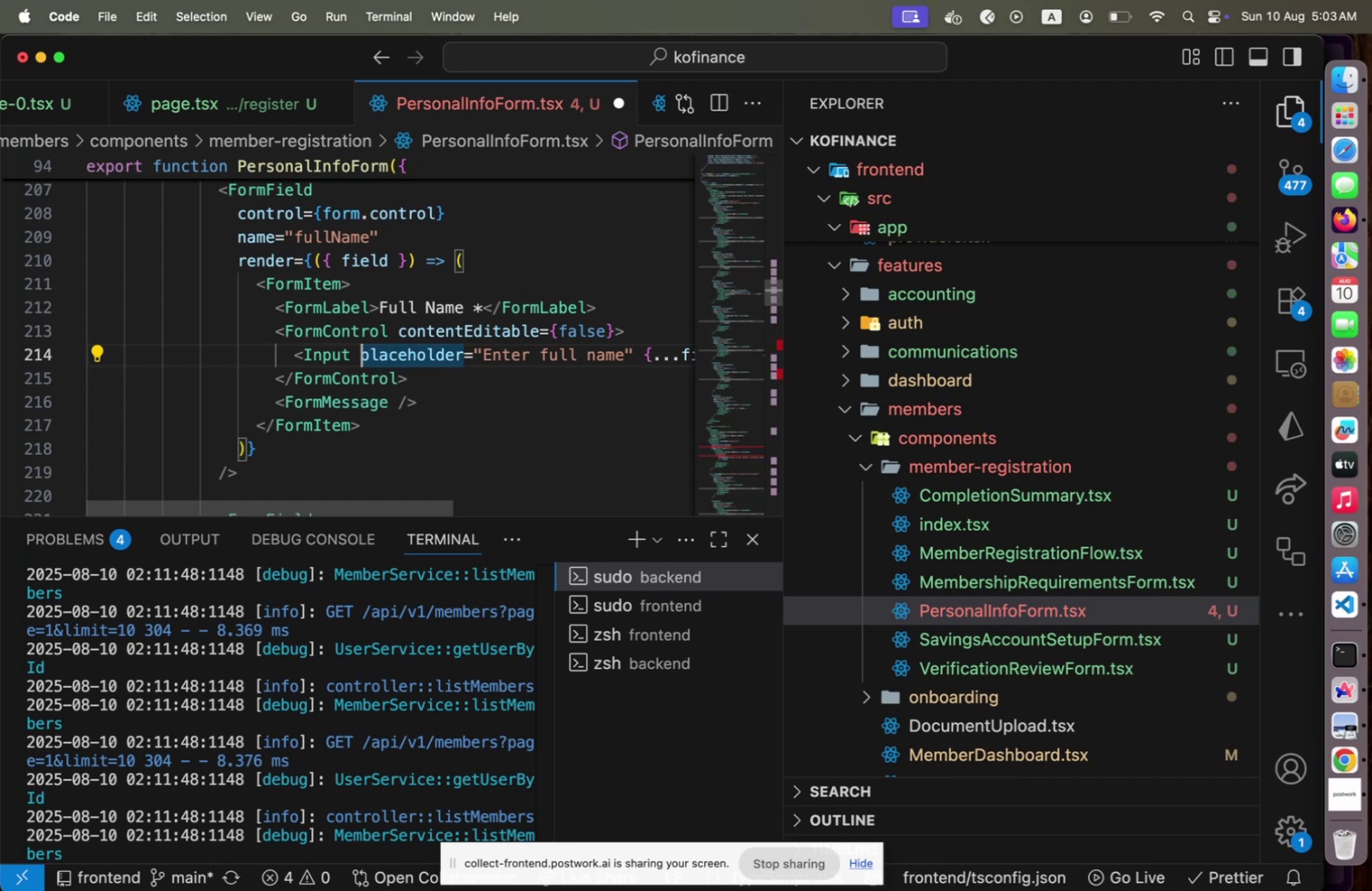 
key(Enter)
 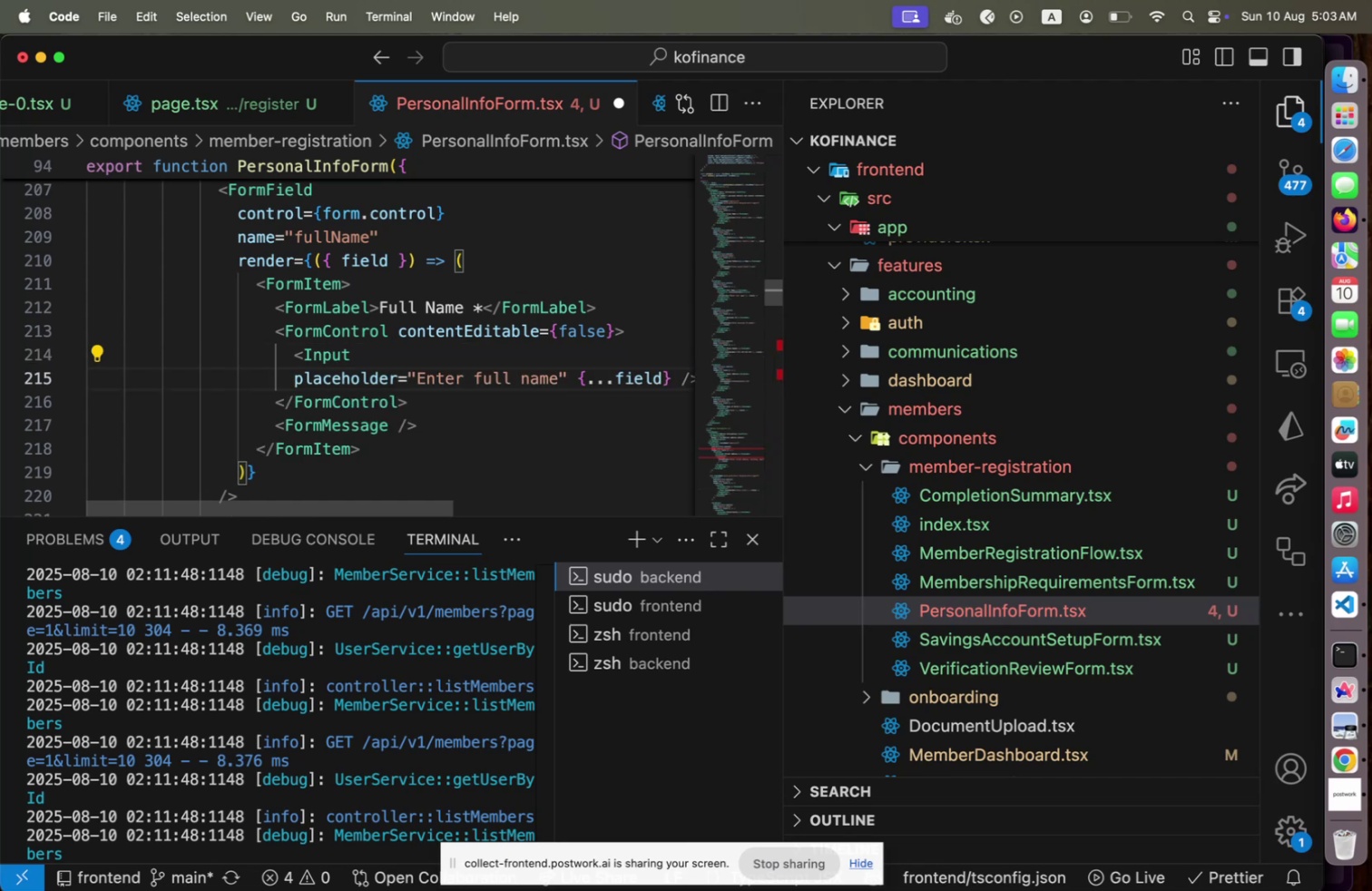 
key(End)
 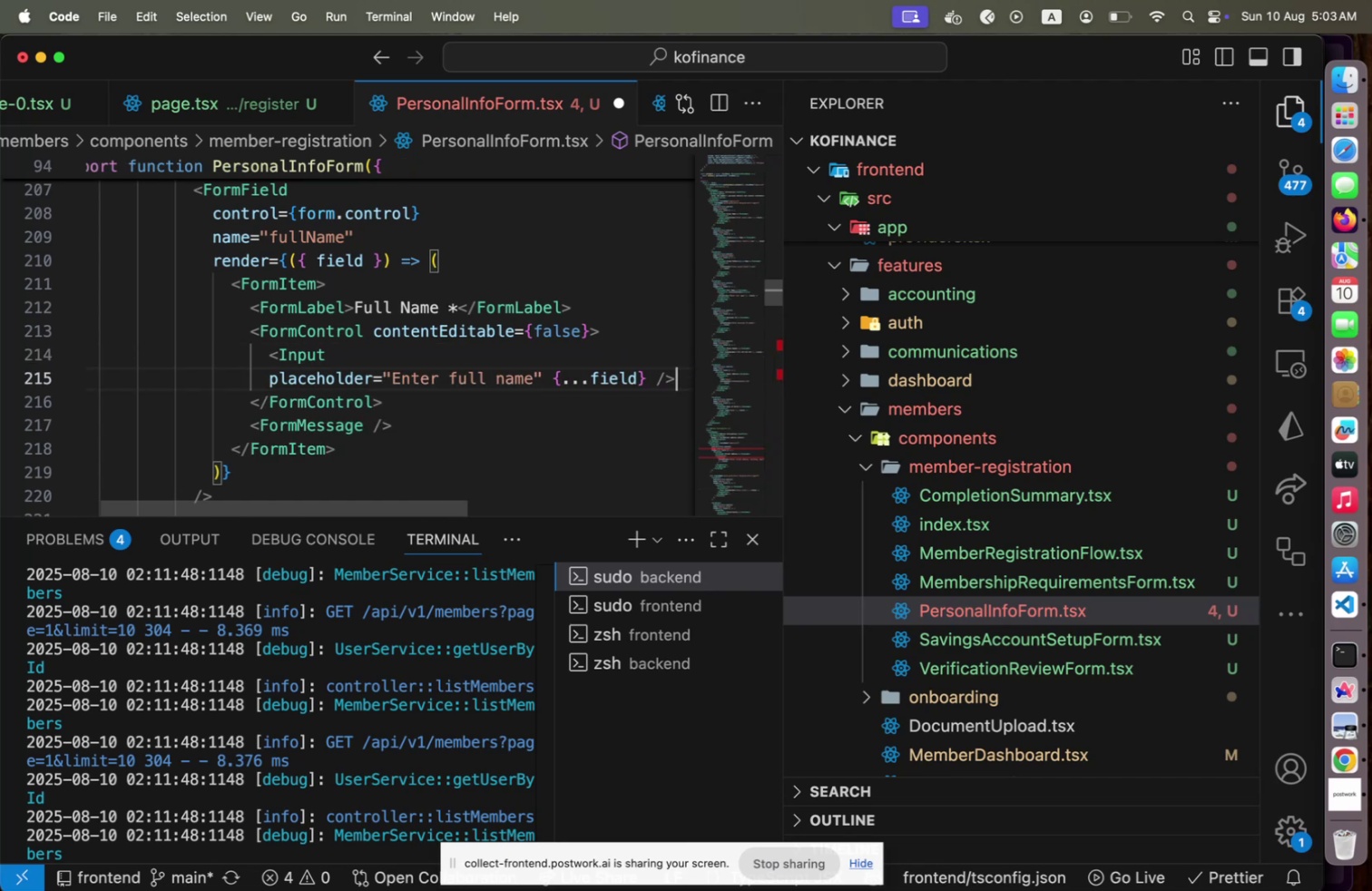 
key(ArrowLeft)
 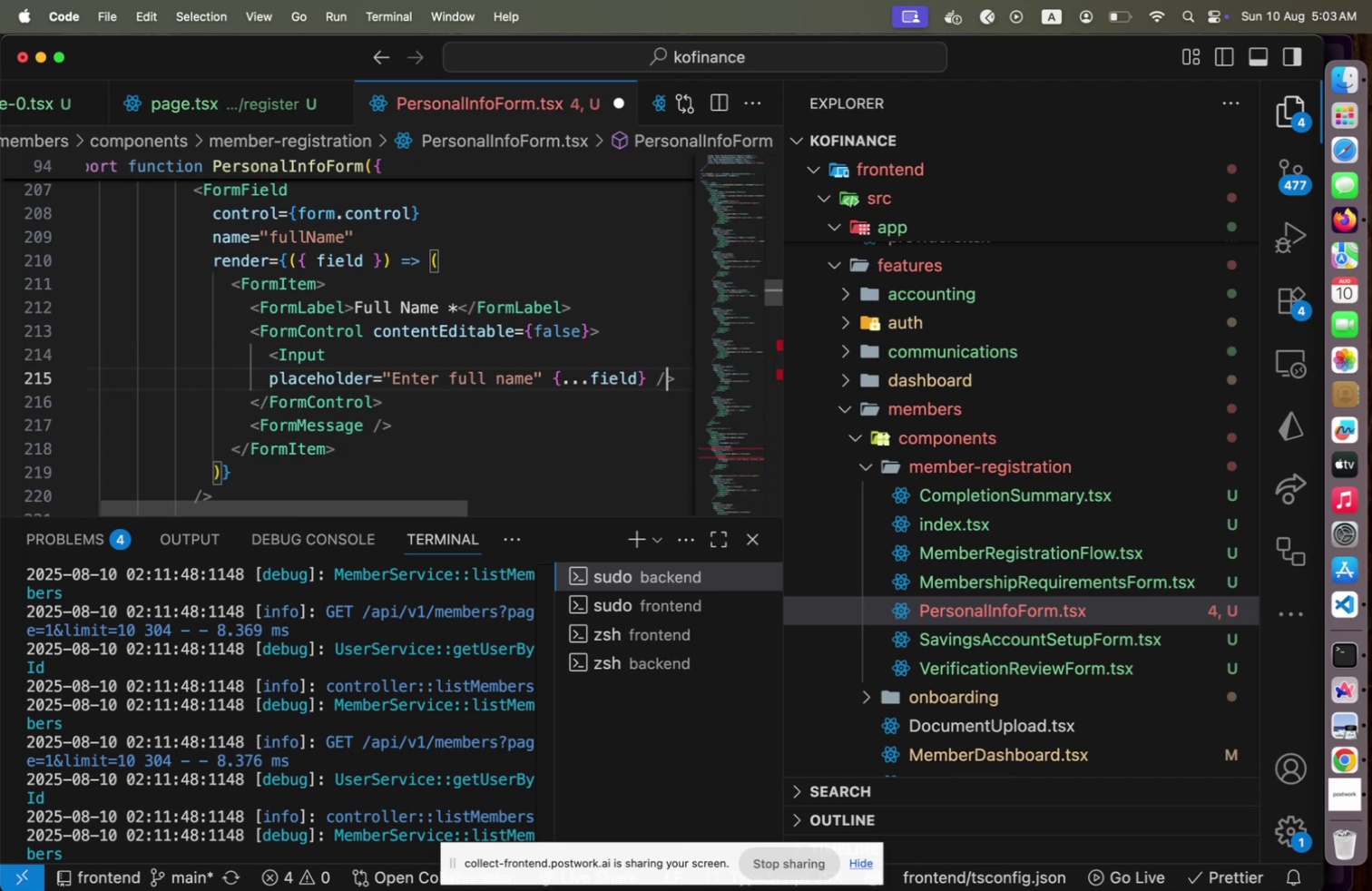 
key(ArrowLeft)
 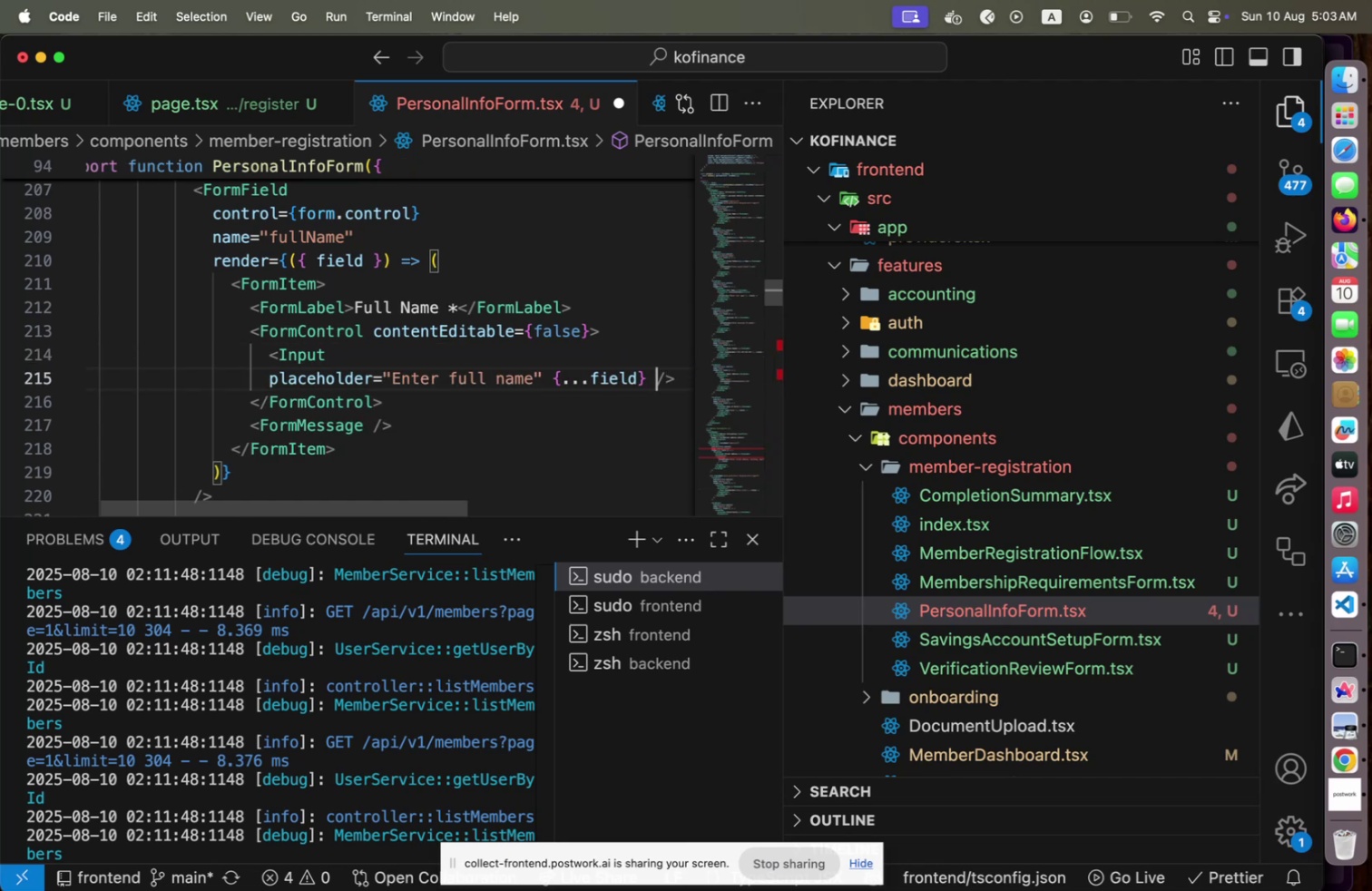 
key(Enter)
 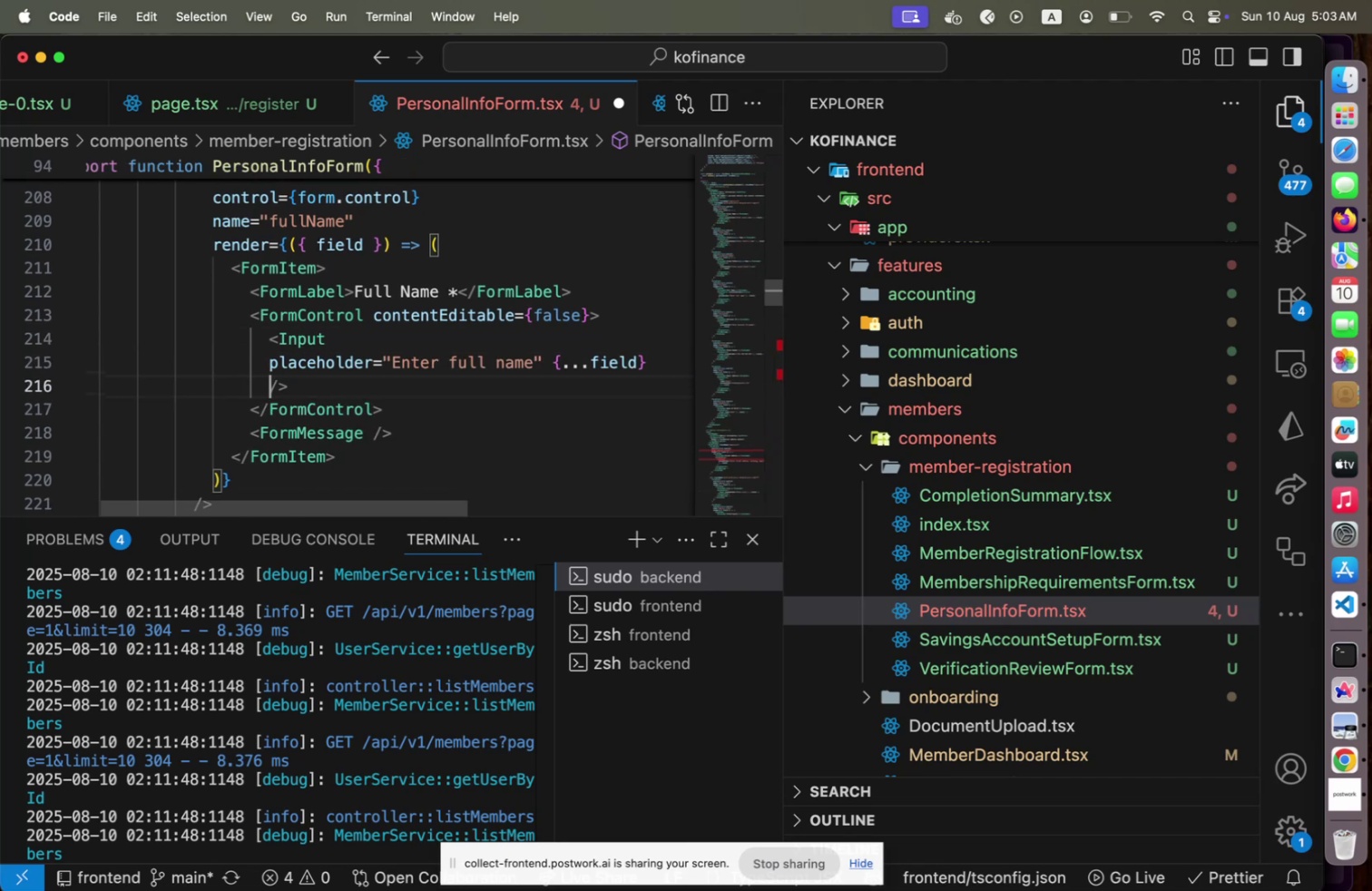 
type(fullName={})
 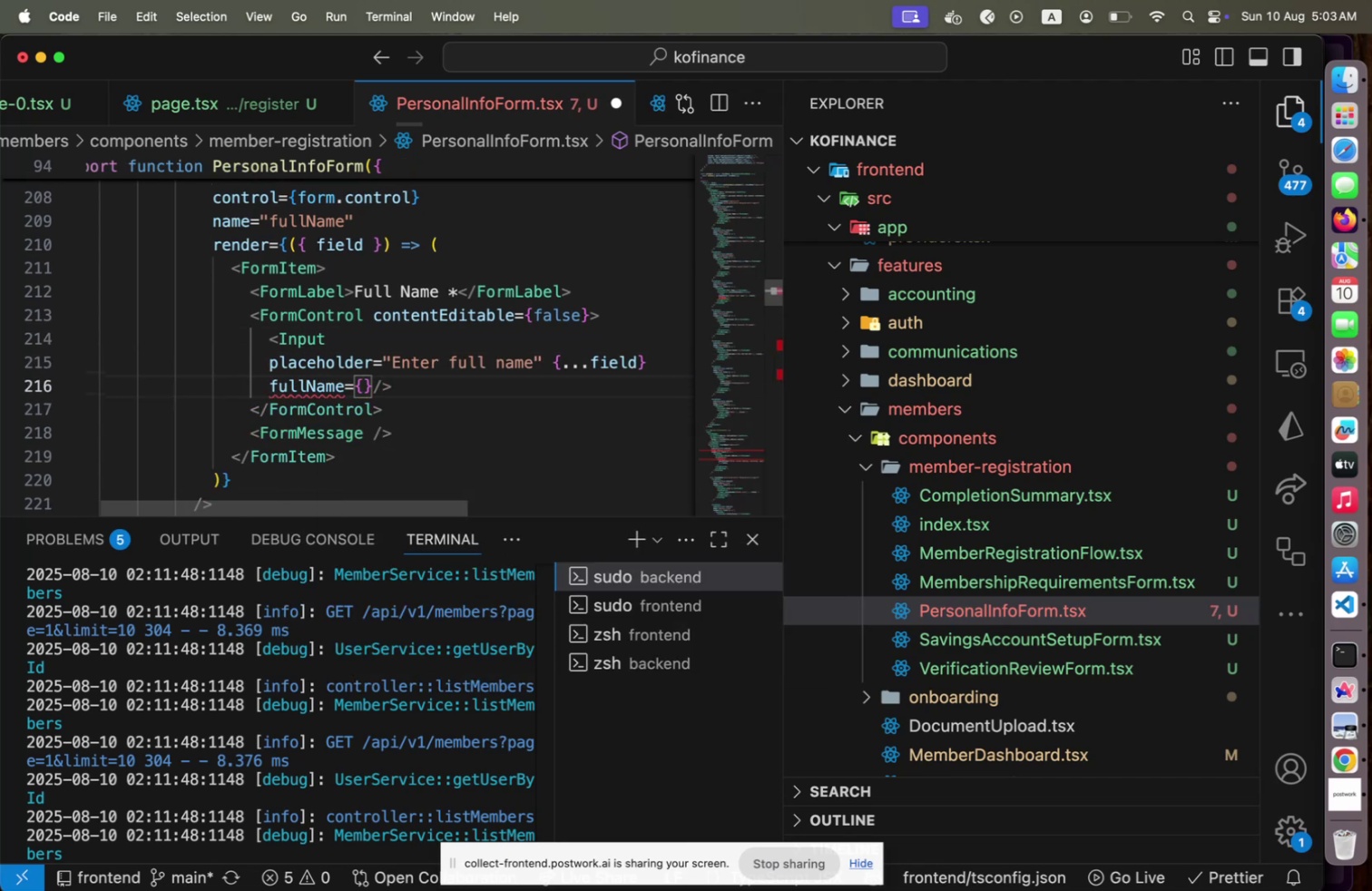 
 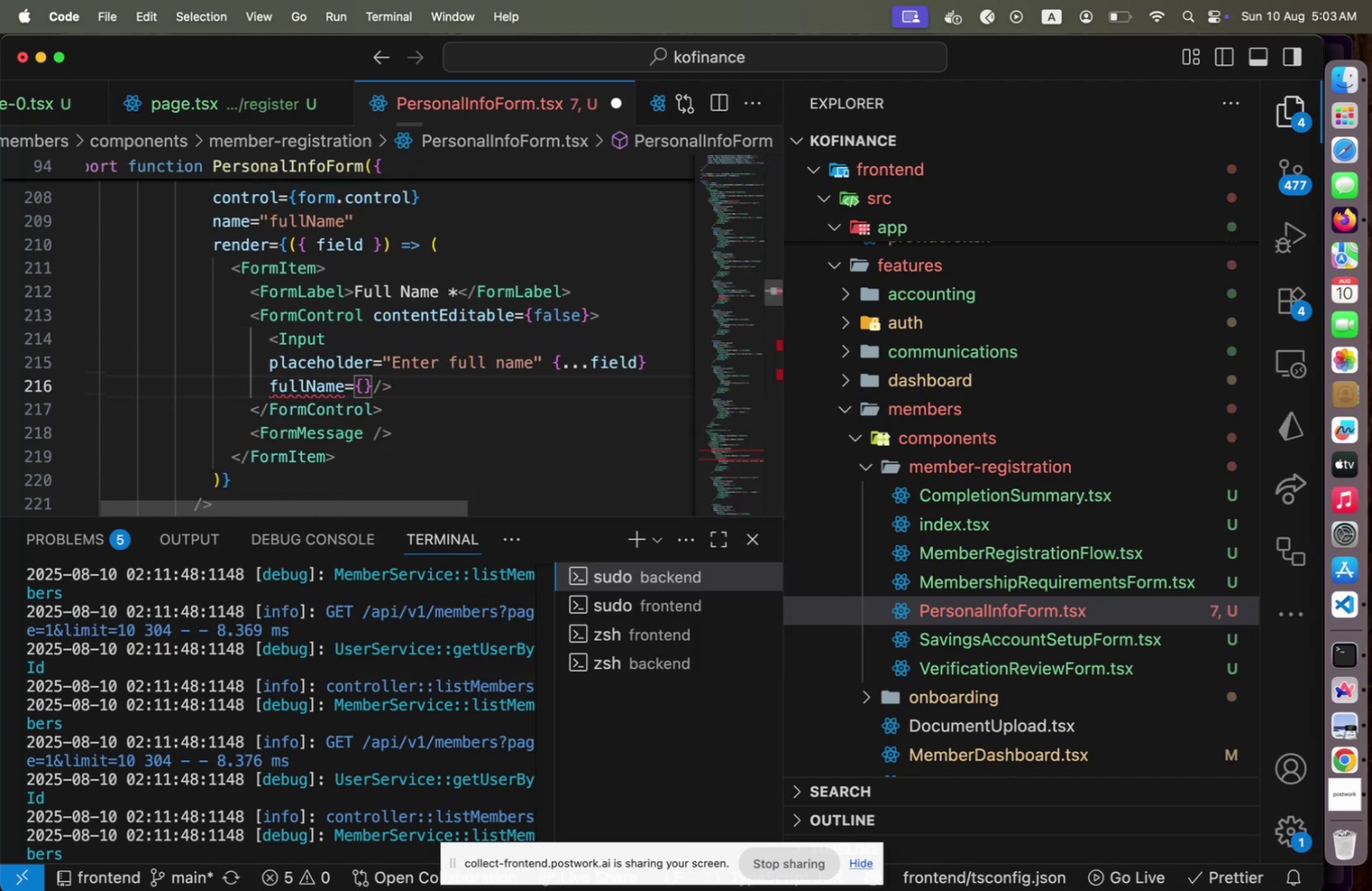 
key(ArrowLeft)
 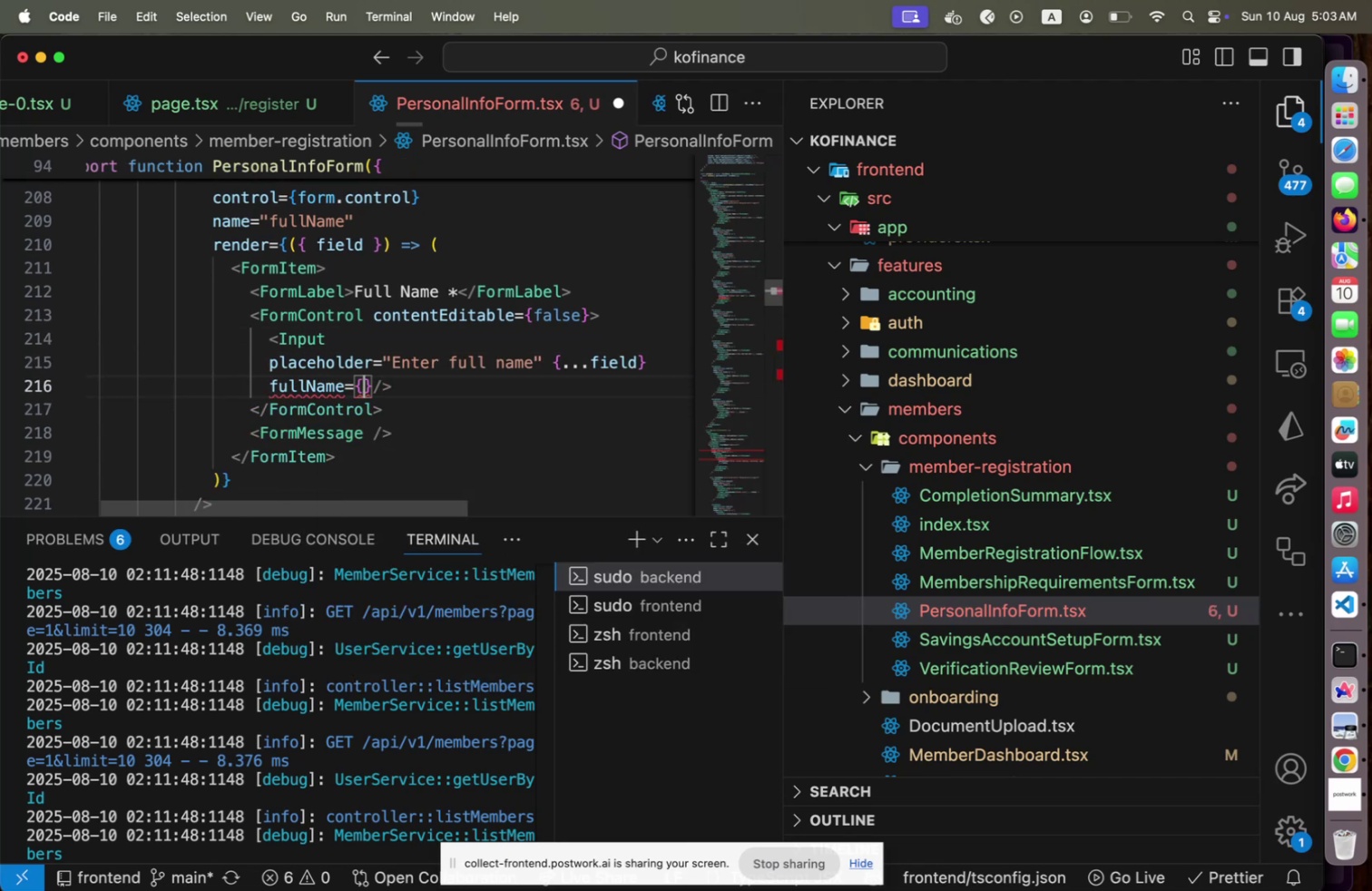 
type(val)
key(Backspace)
key(Backspace)
key(Backspace)
type(field[Home])
 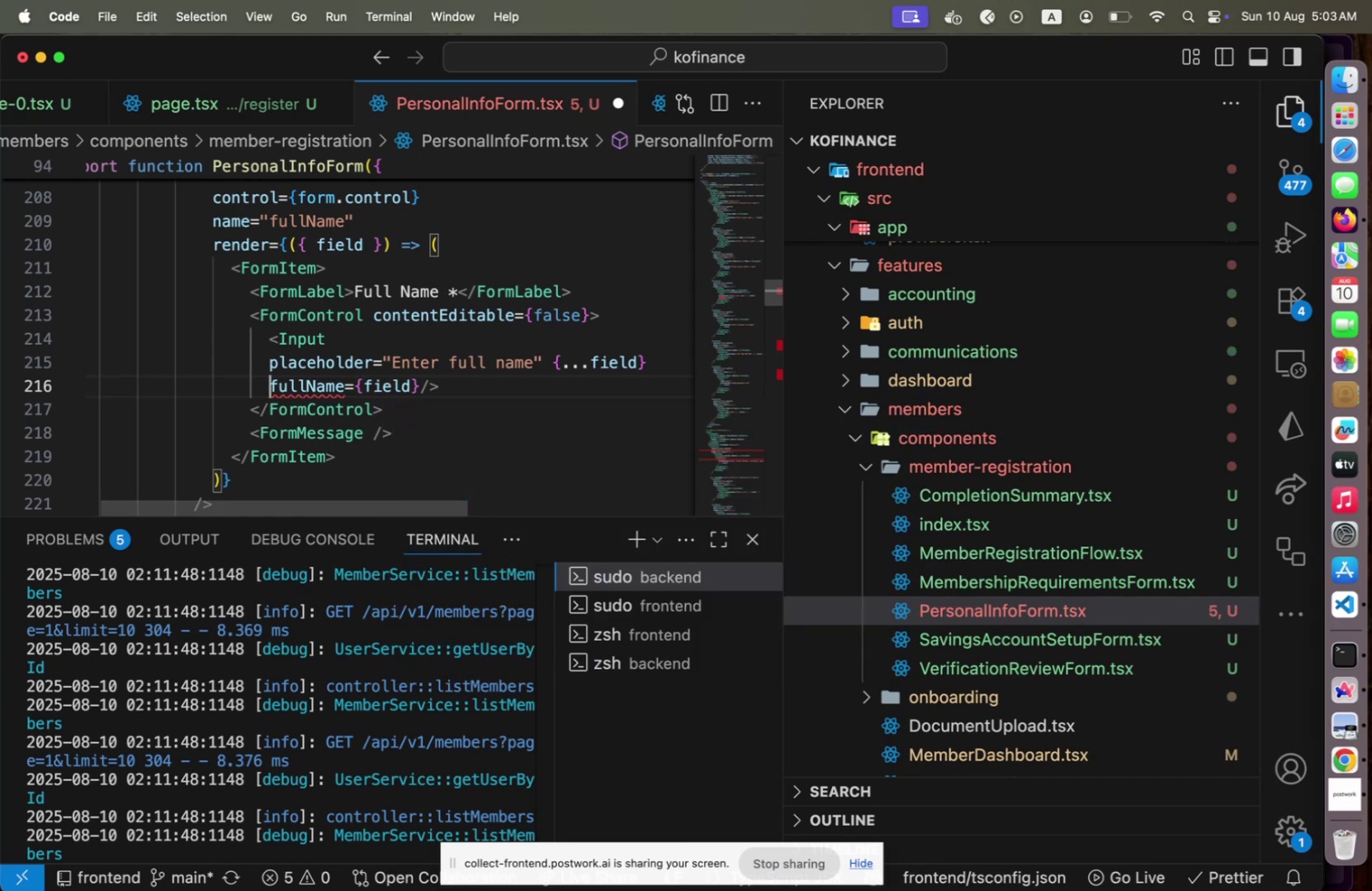 
hold_key(key=ArrowRight, duration=0.92)
 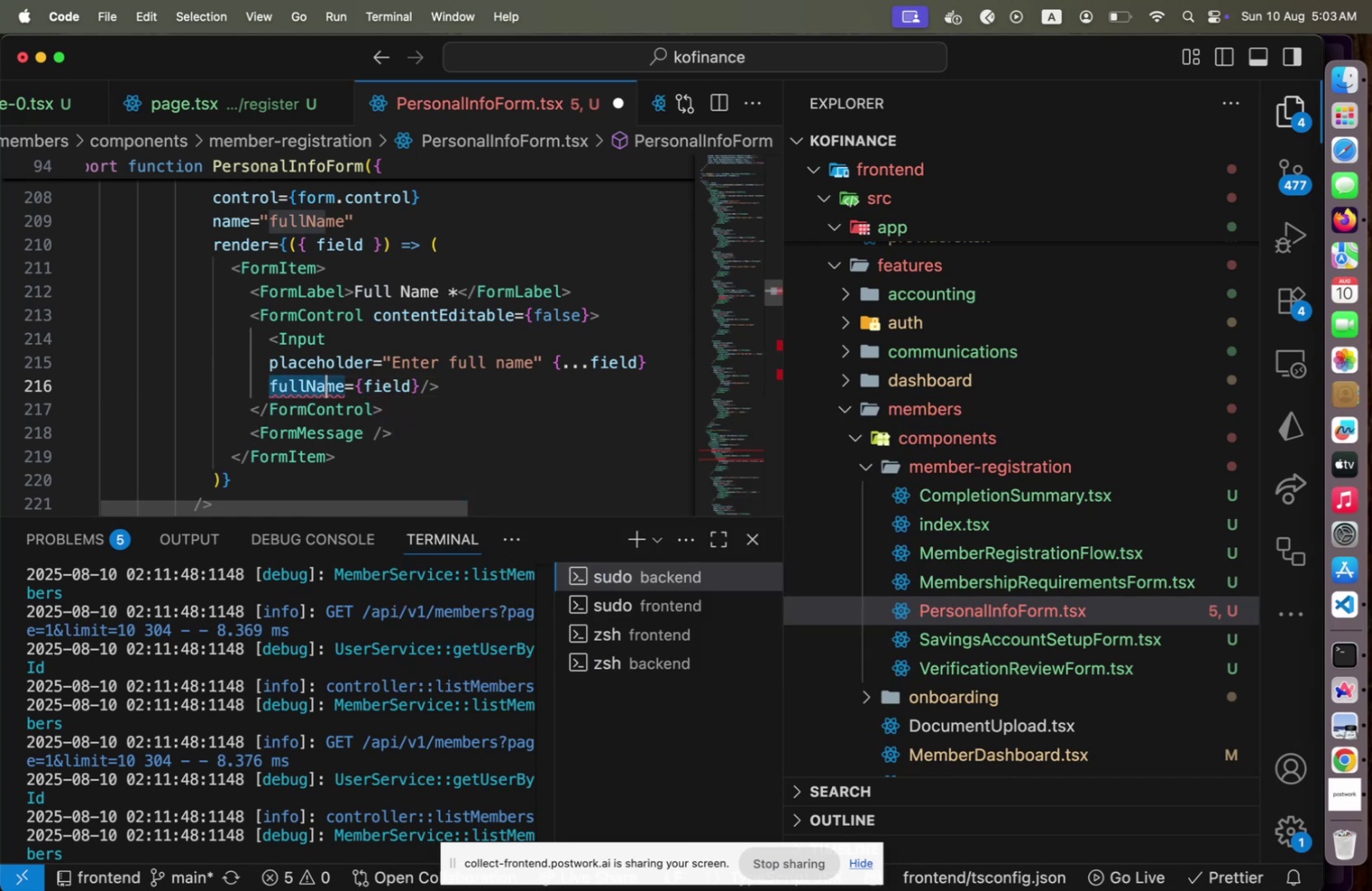 
key(Shift+ArrowRight)
 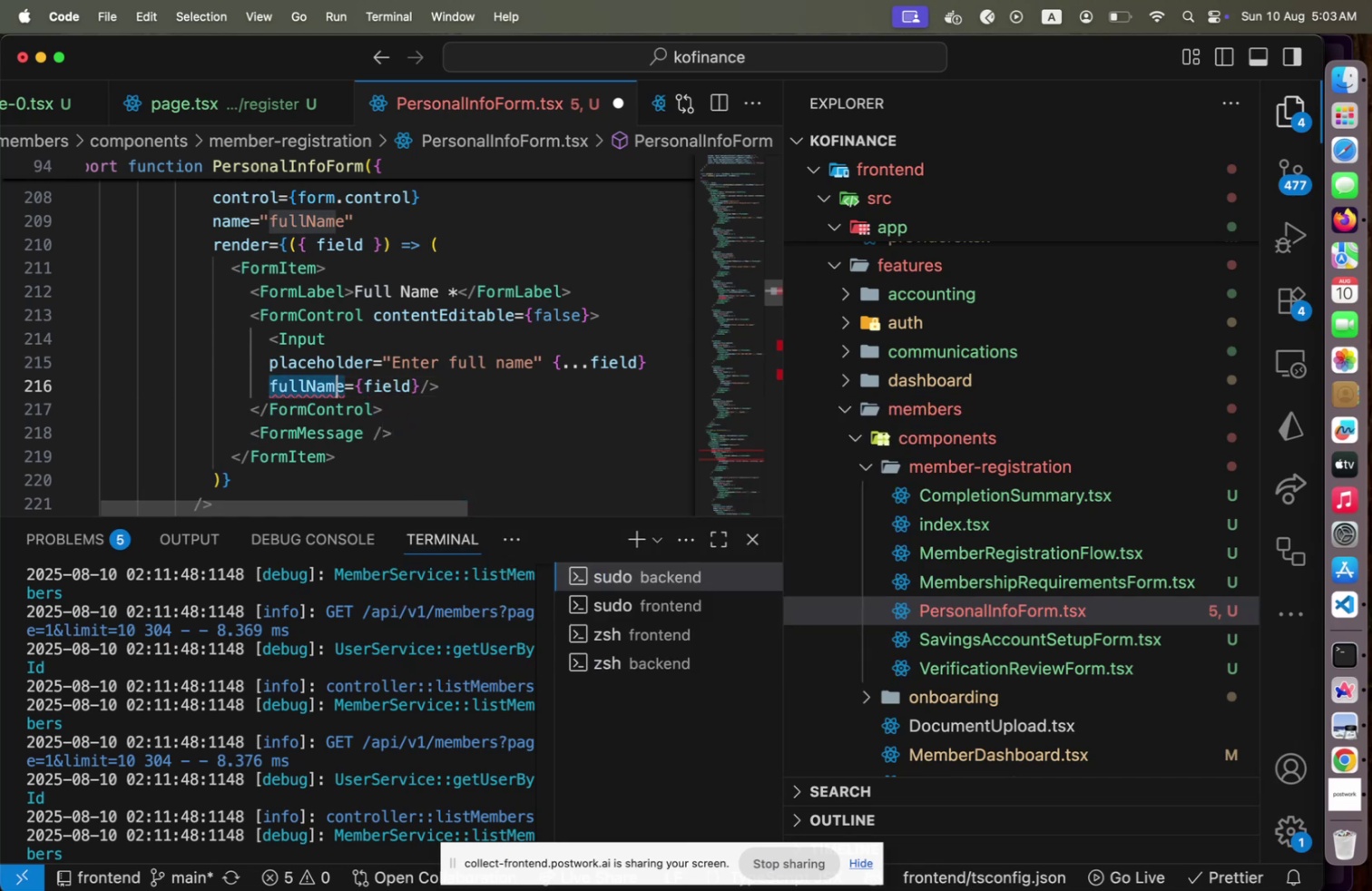 
key(Shift+ArrowRight)
 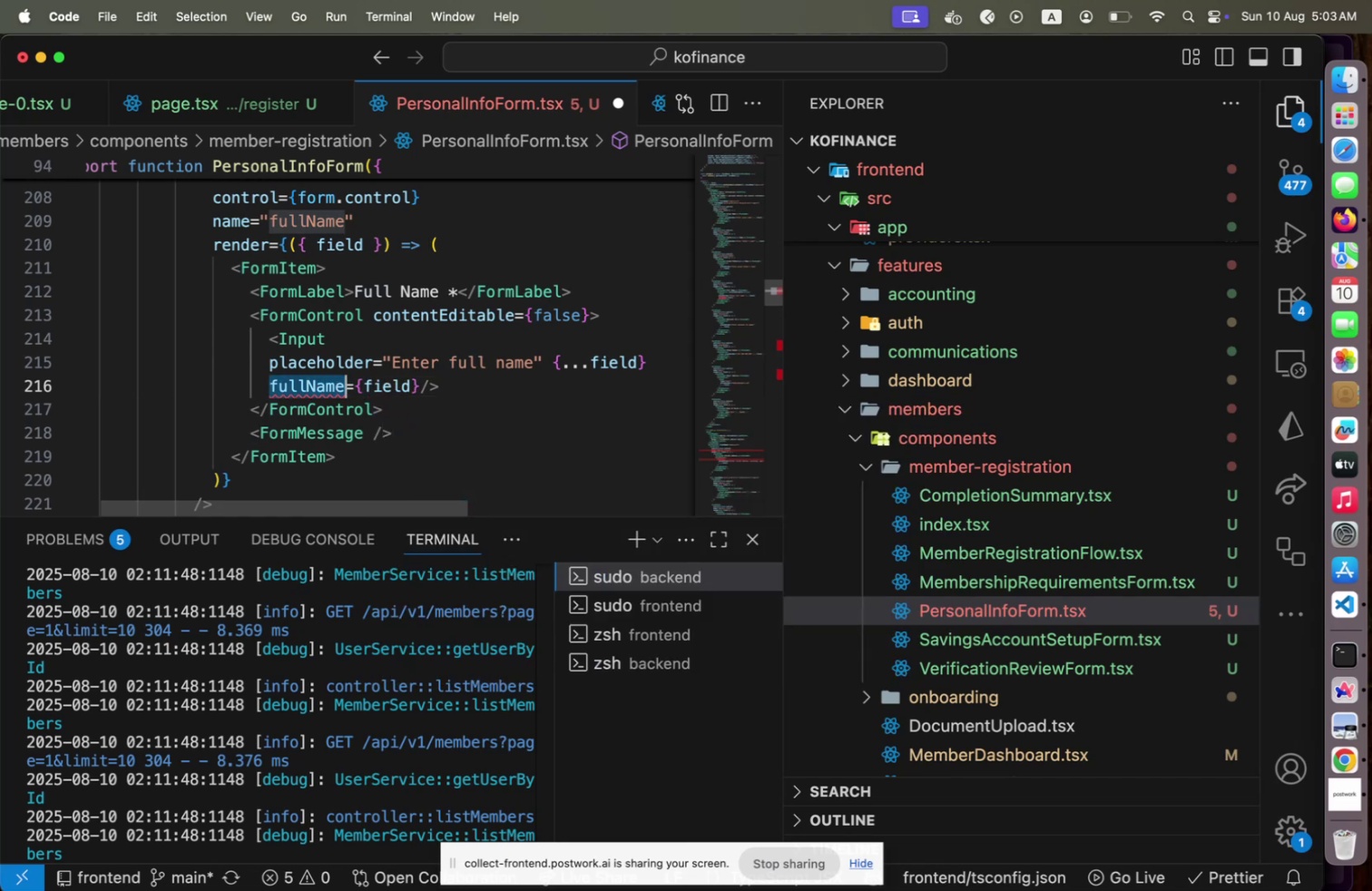 
type(value)
 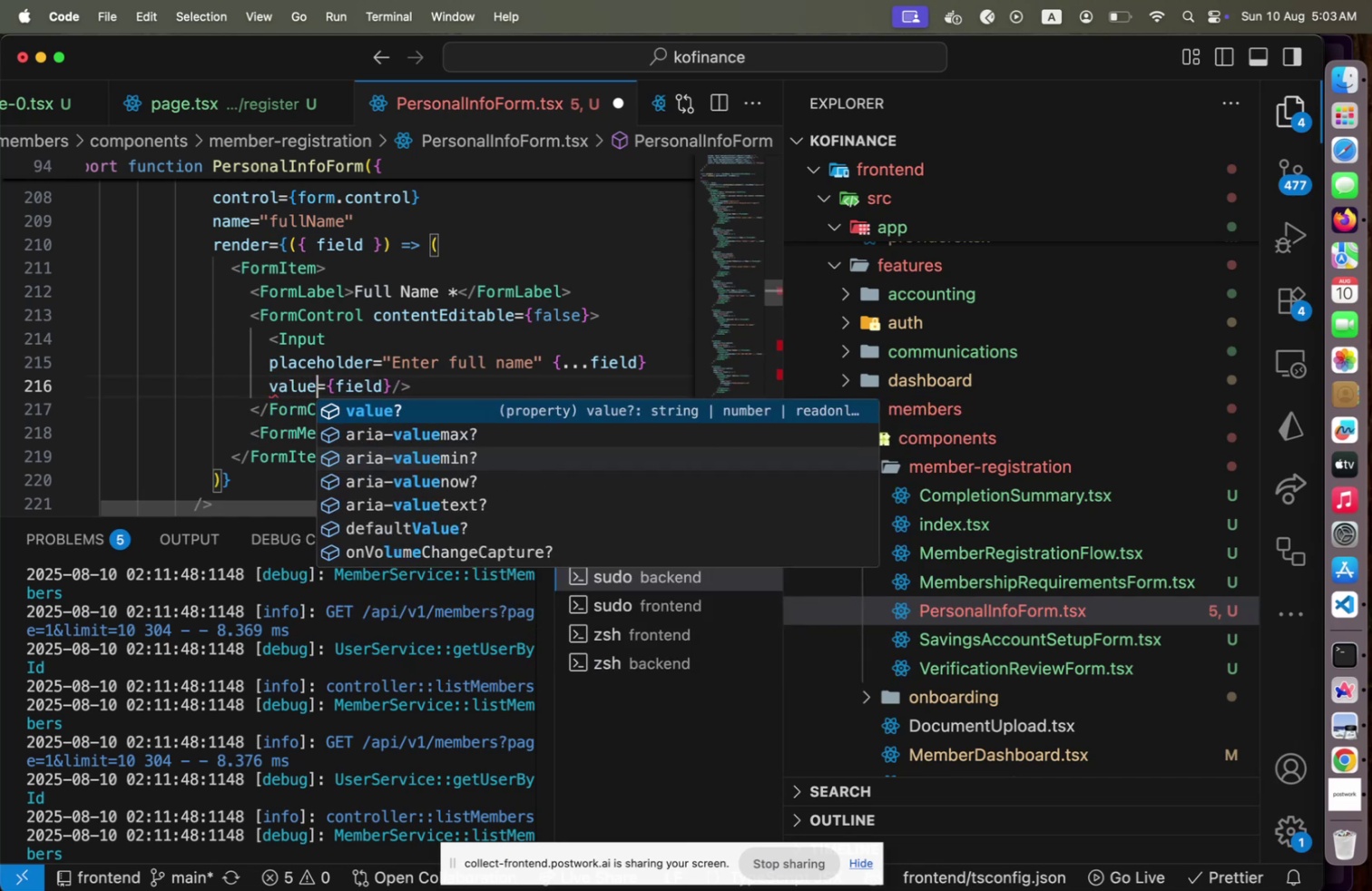 
key(ArrowRight)
 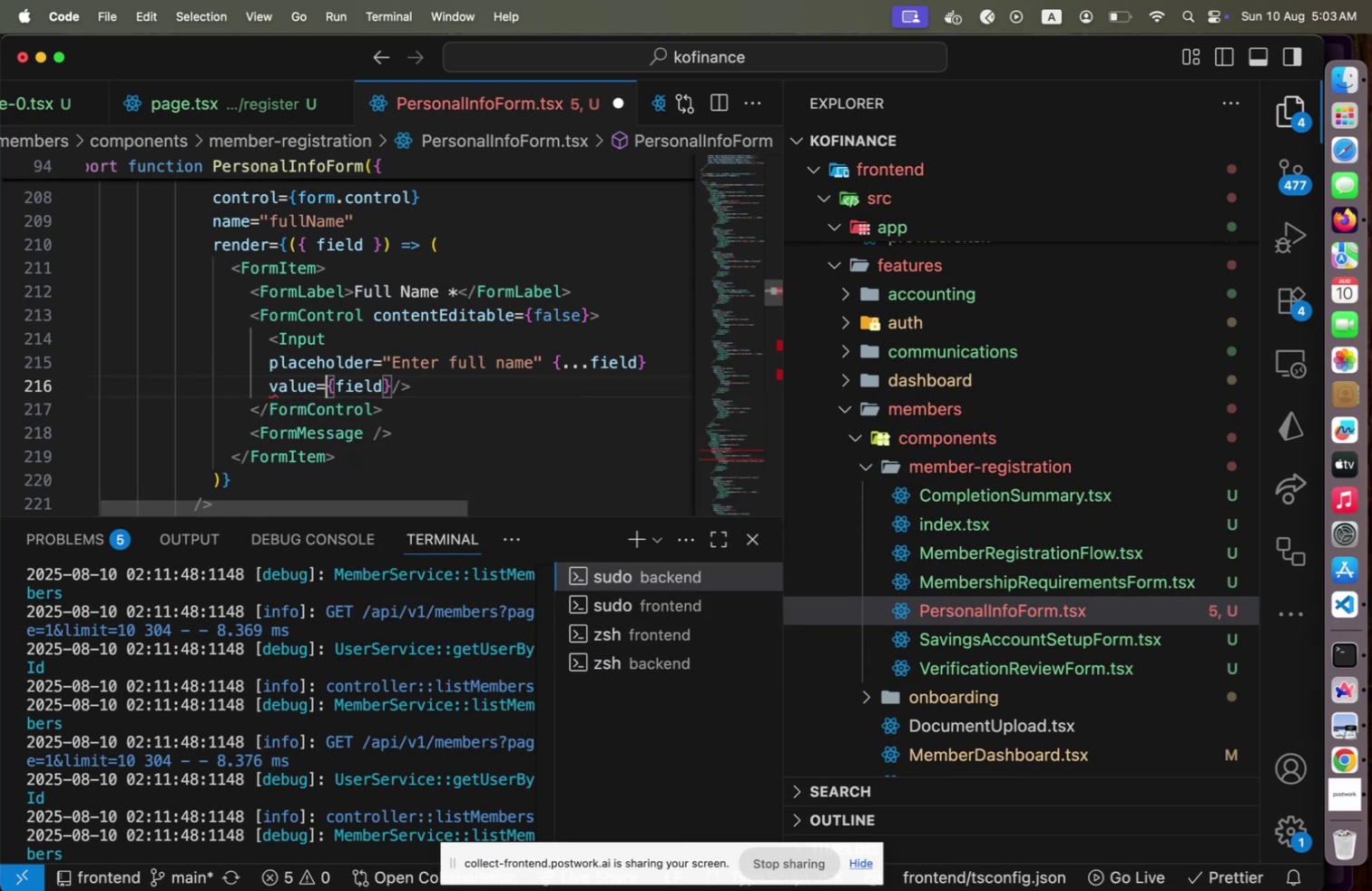 
key(ArrowRight)
 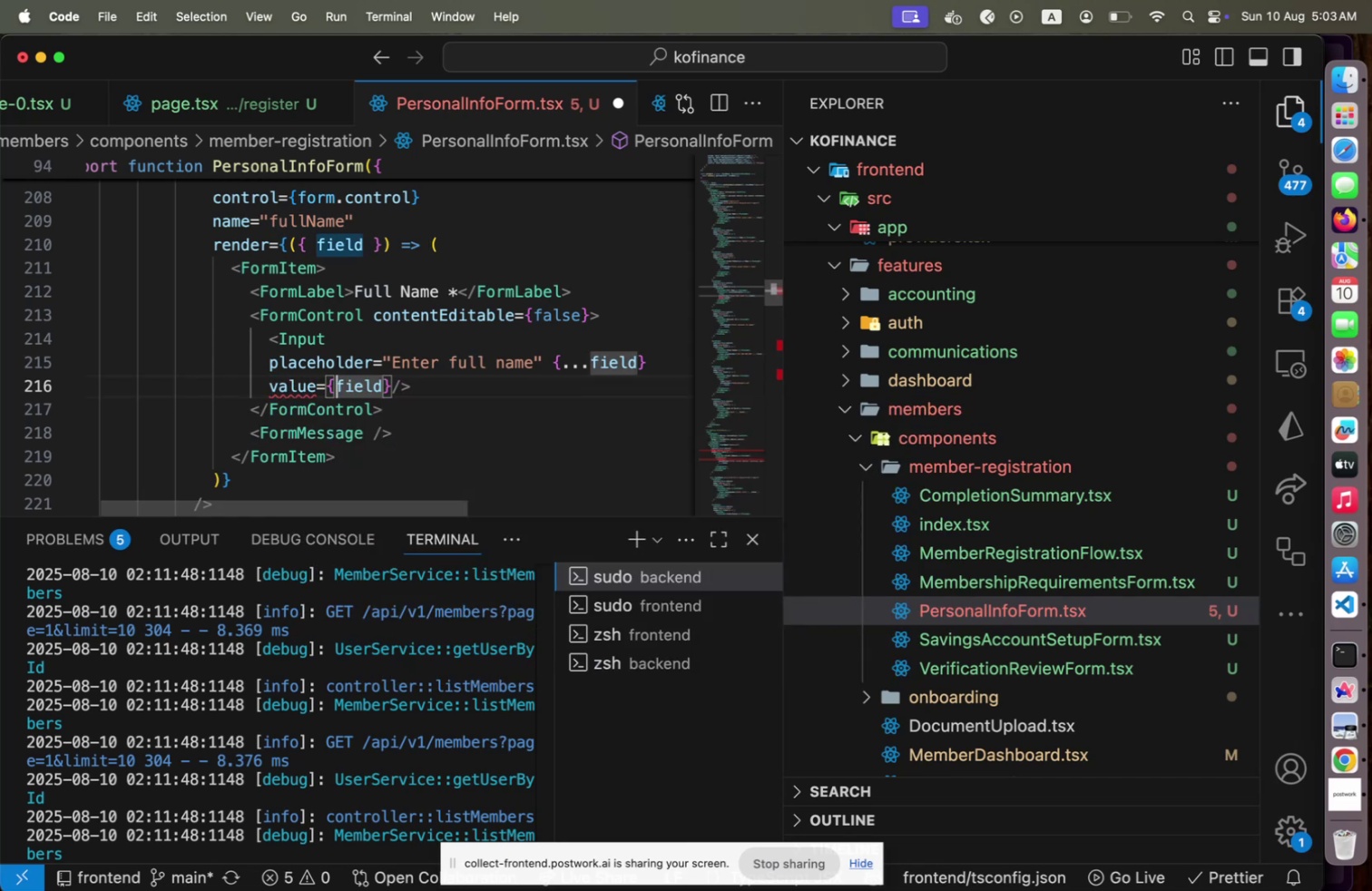 
key(ArrowRight)
 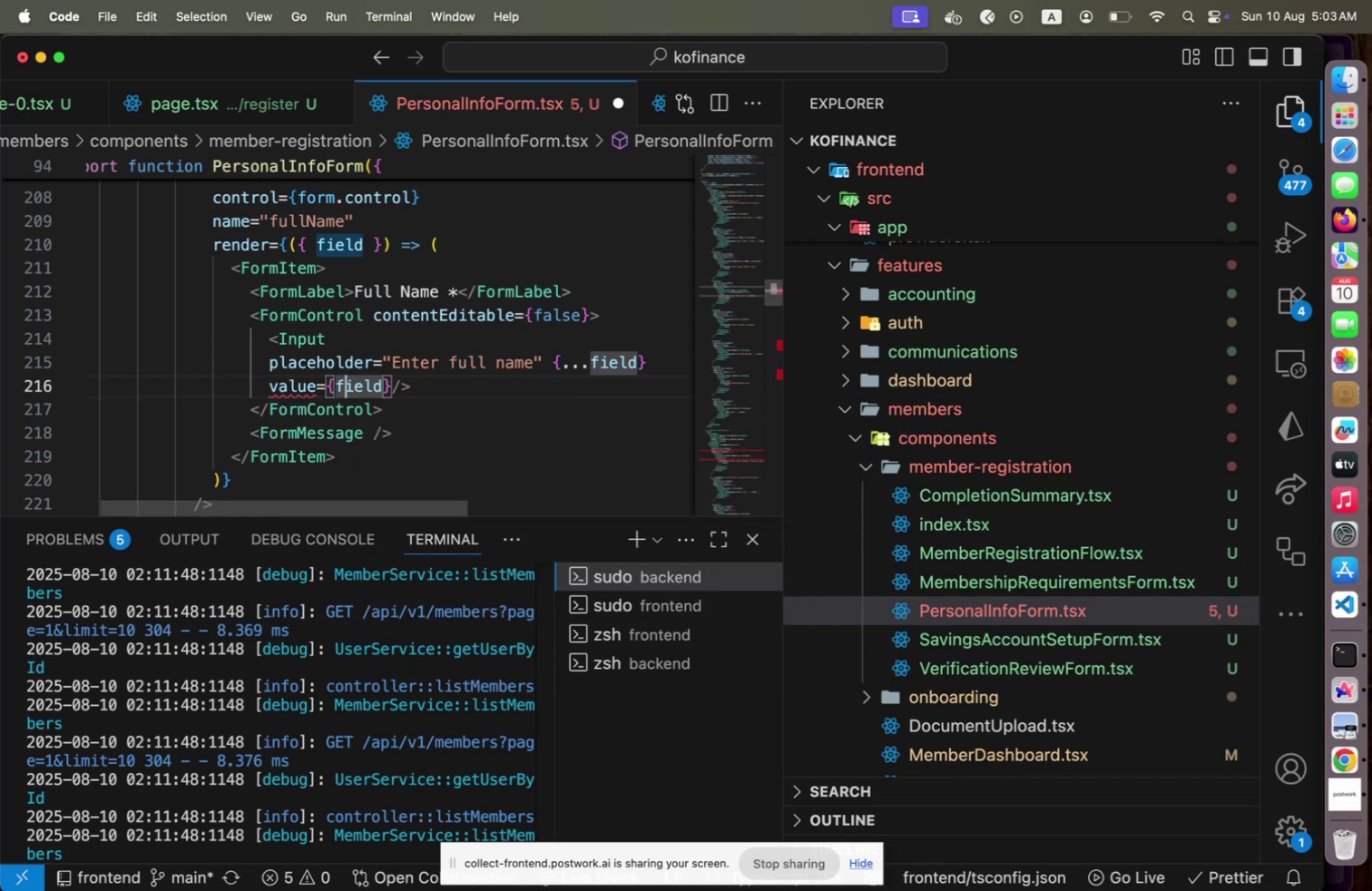 
key(ArrowRight)
 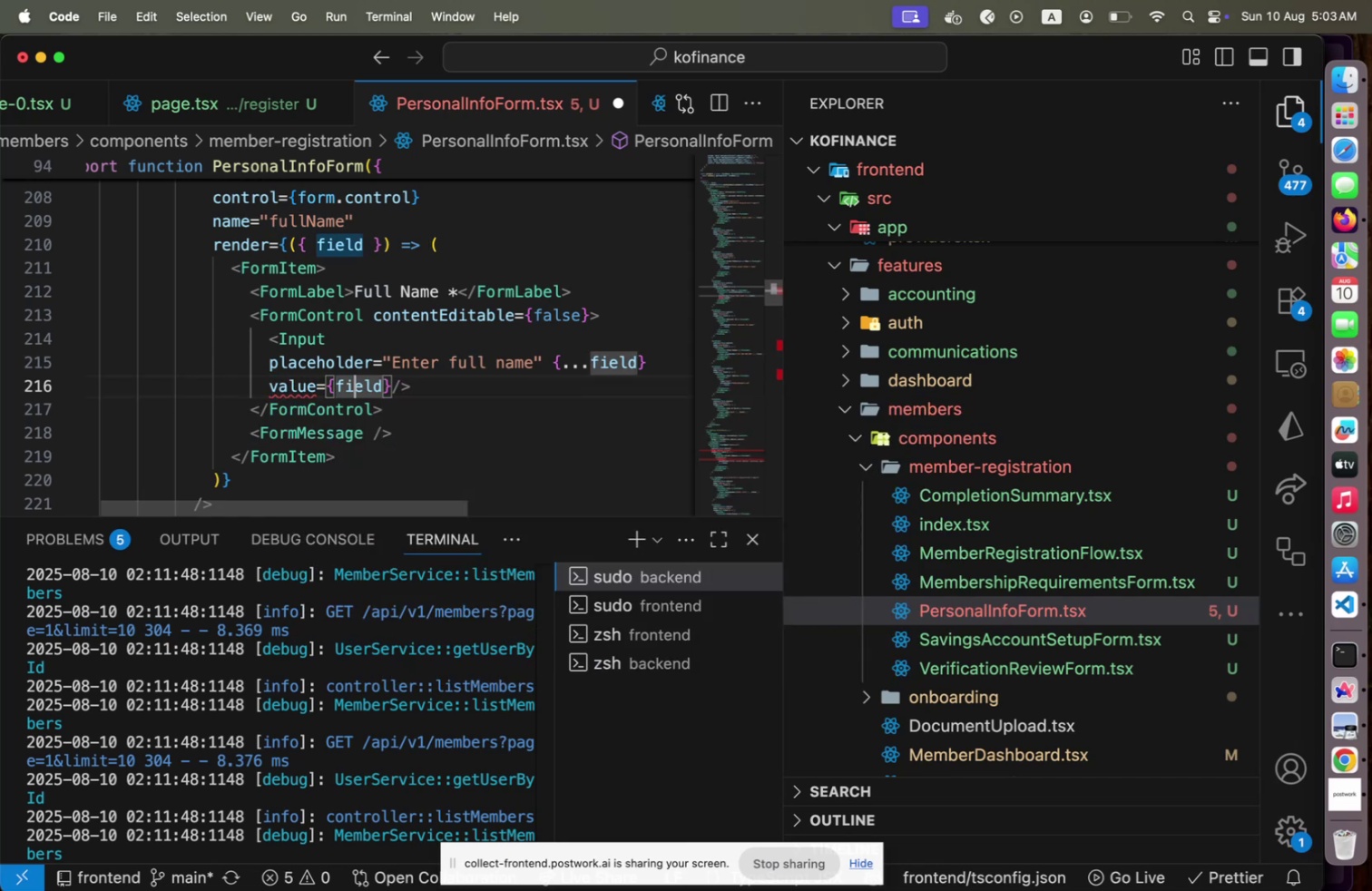 
key(ArrowRight)
 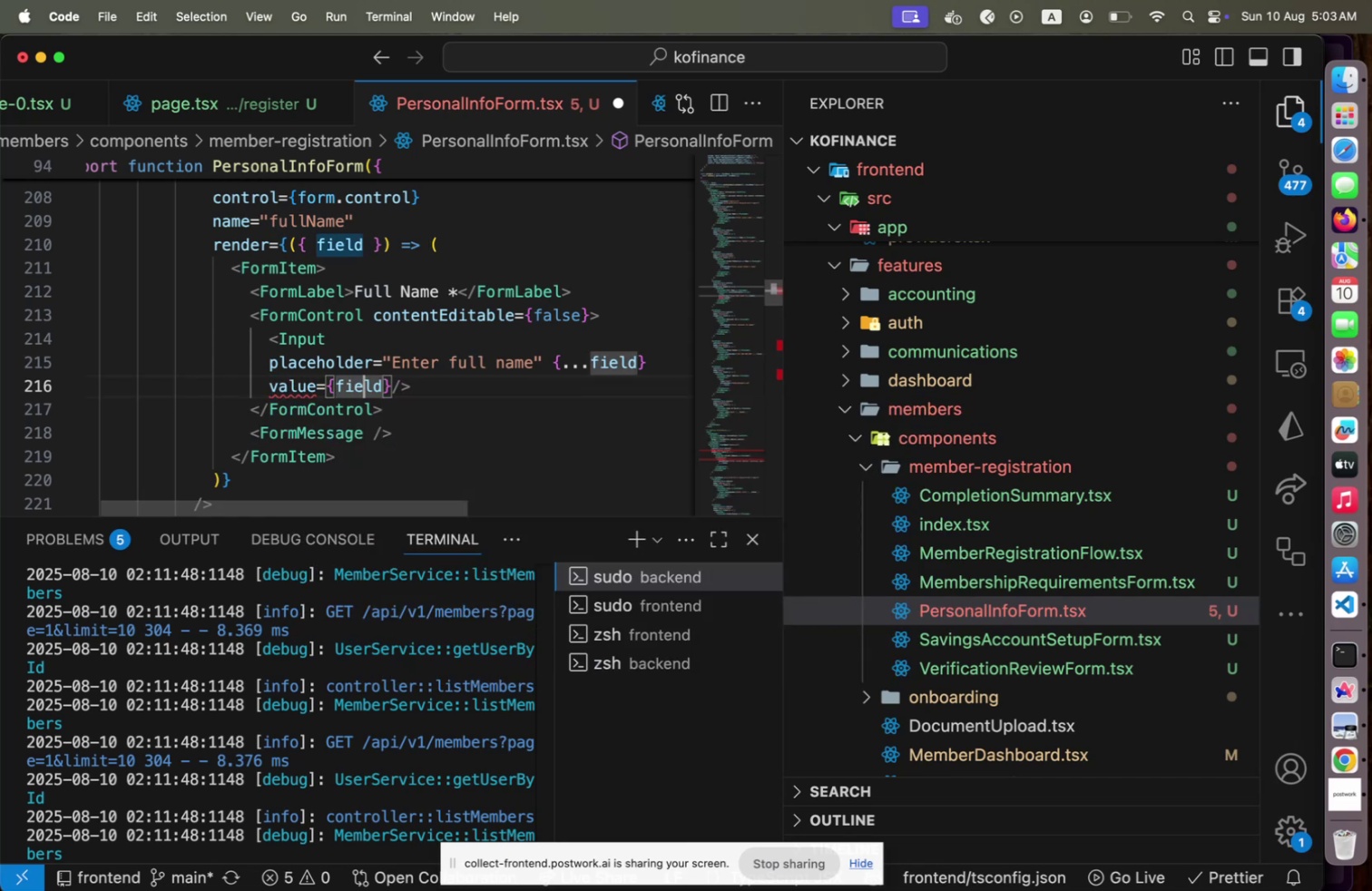 
key(ArrowRight)
 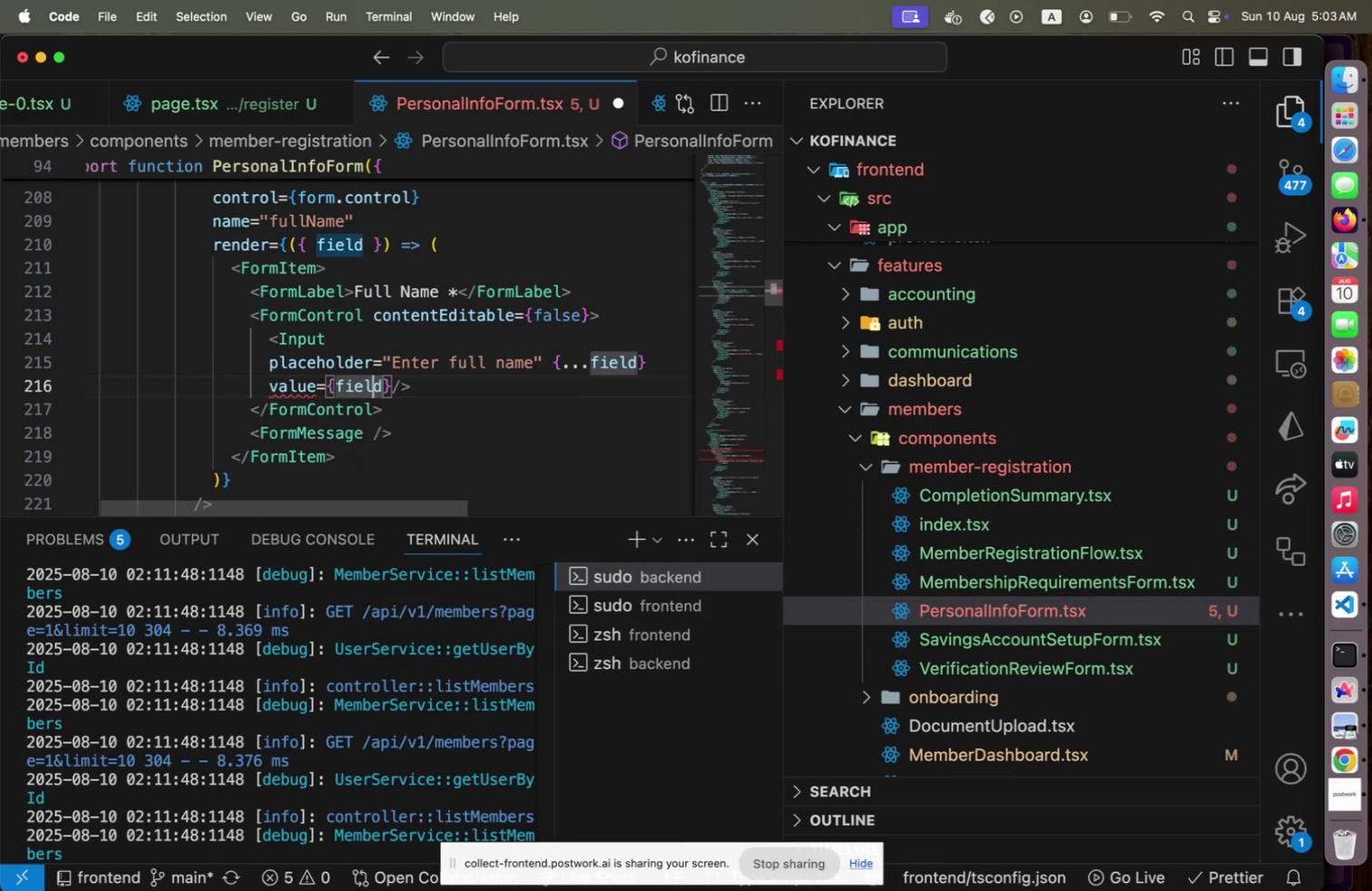 
key(ArrowRight)
 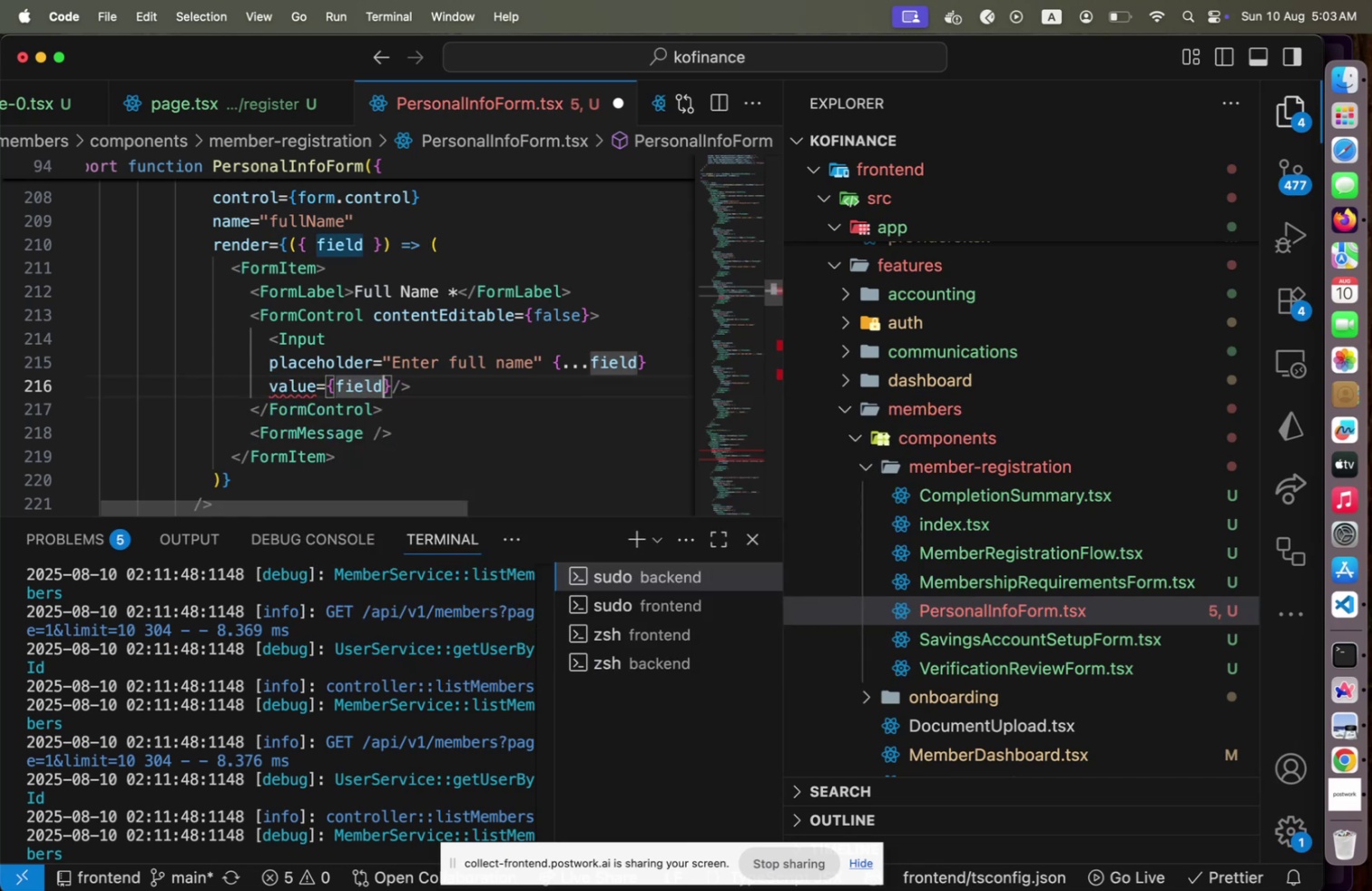 
key(Period)
 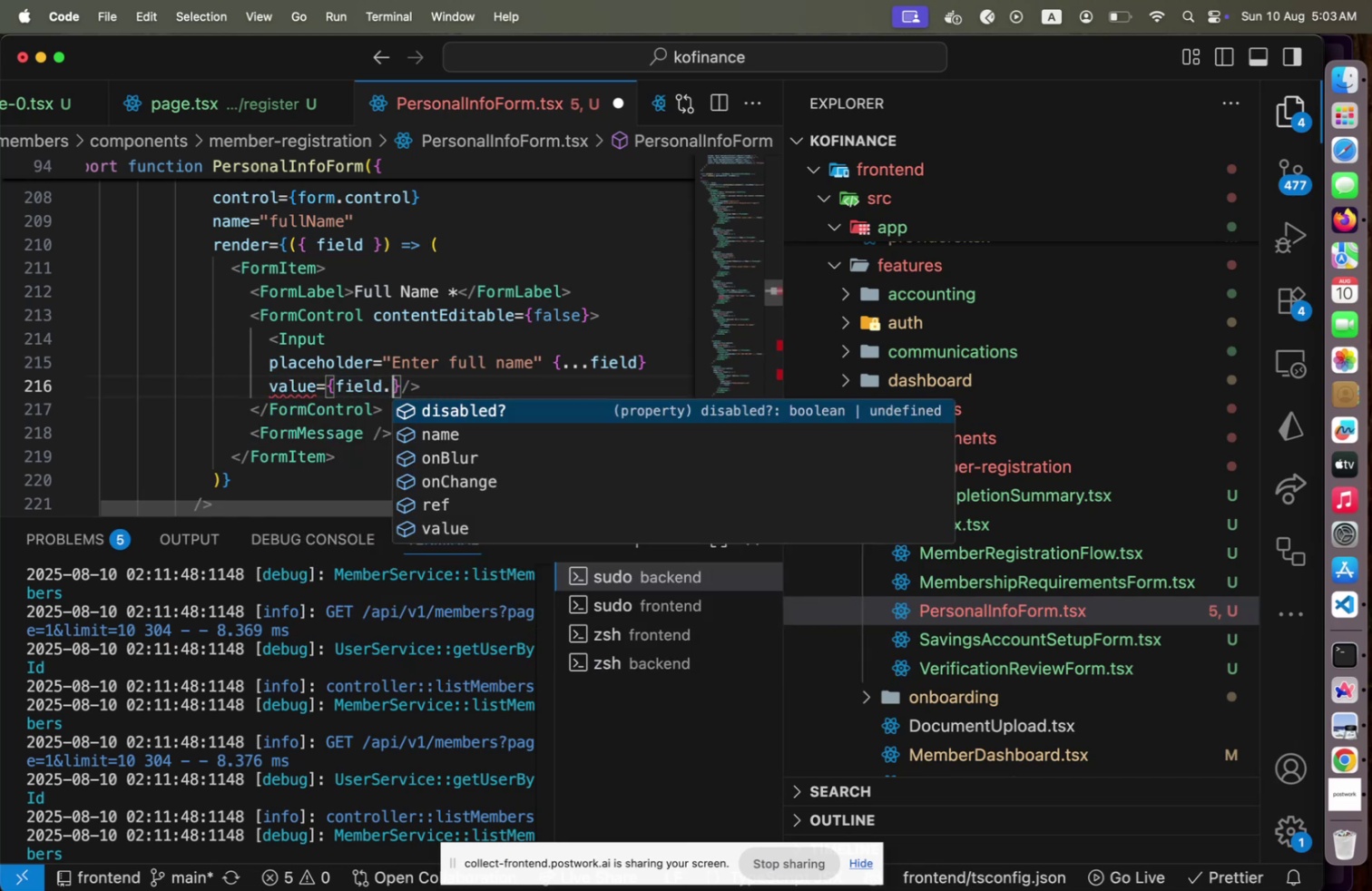 
key(V)
 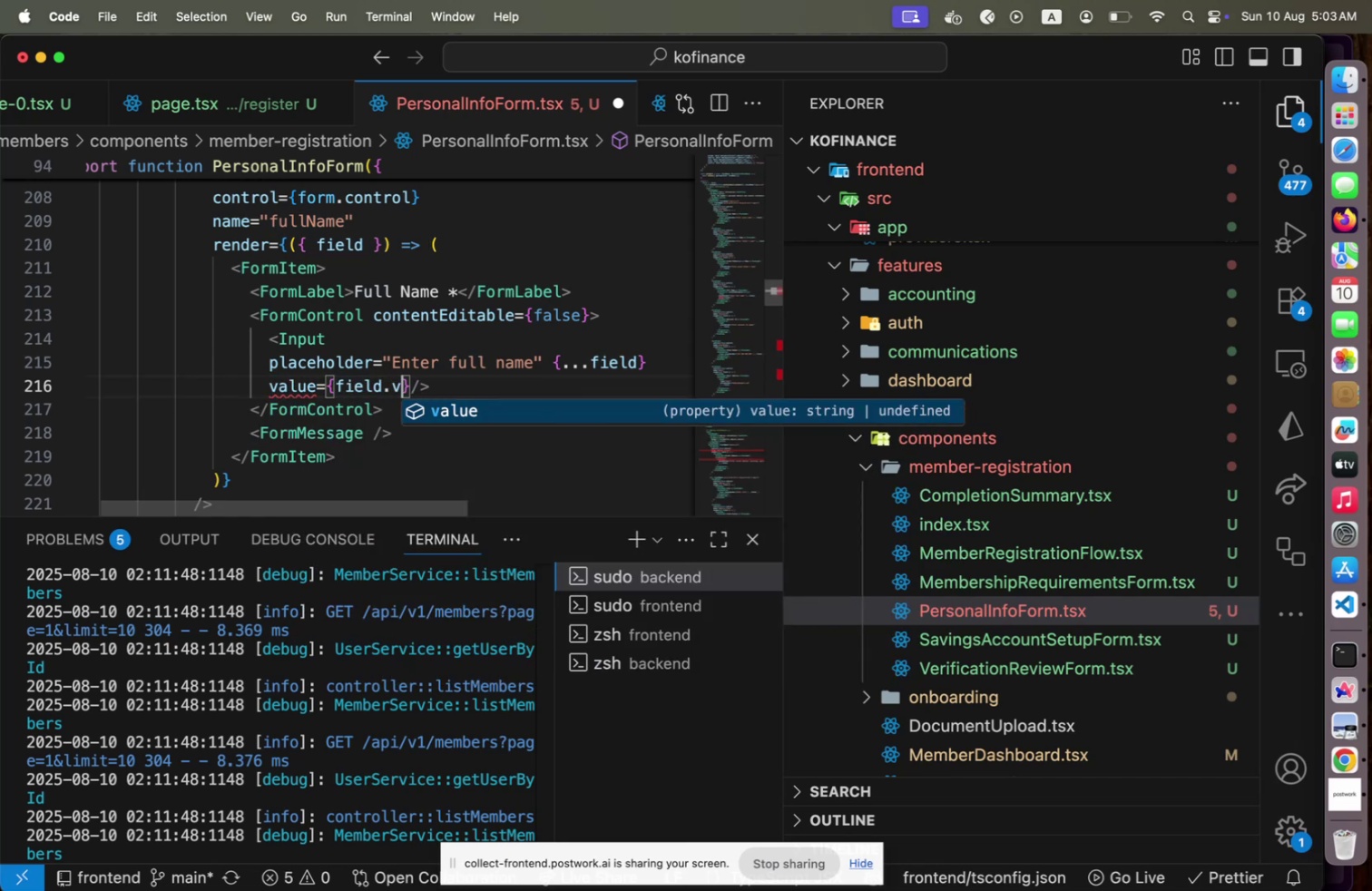 
key(Enter)
 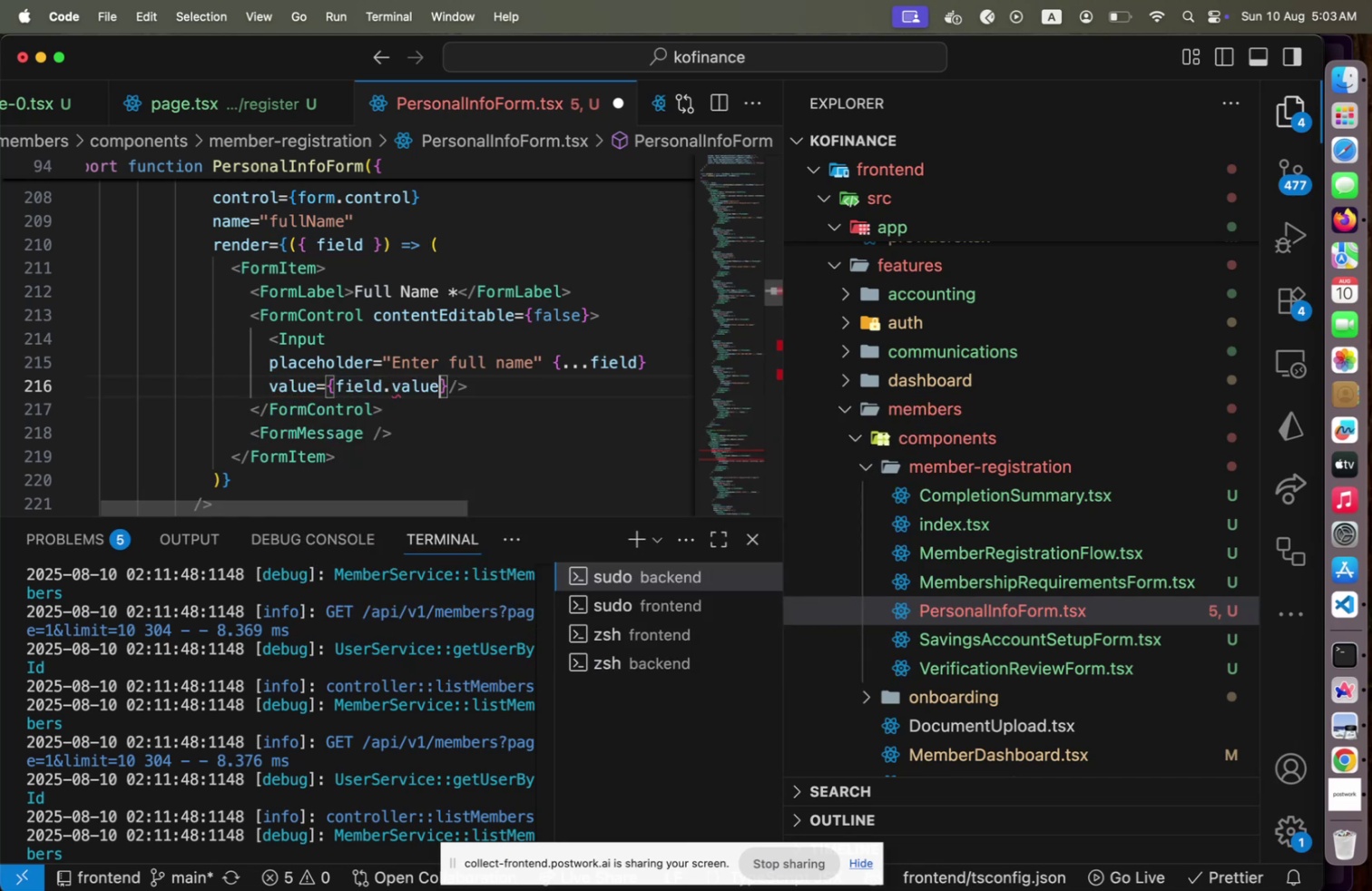 
key(Space)
 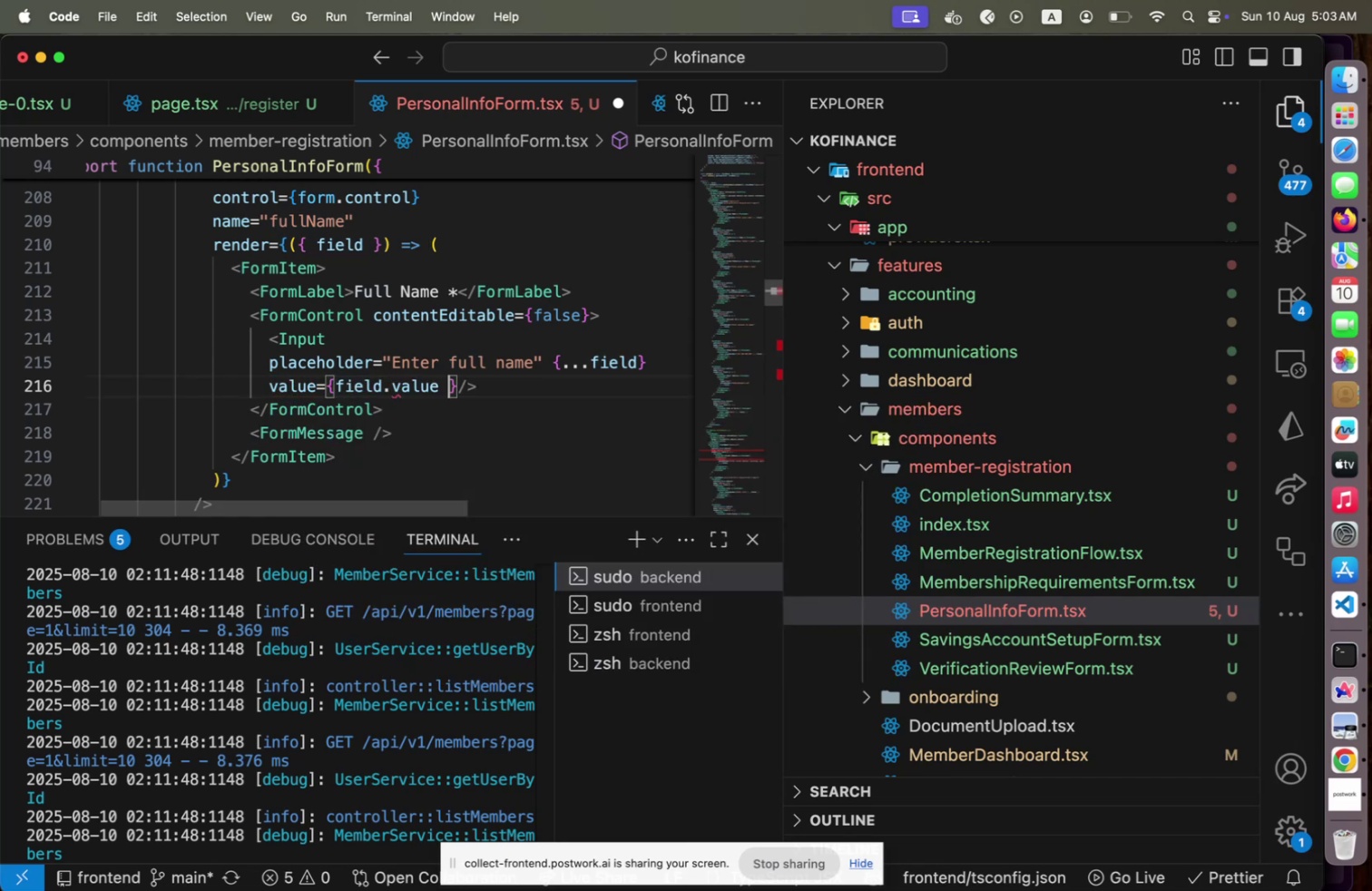 
key(Shift+Backslash)
 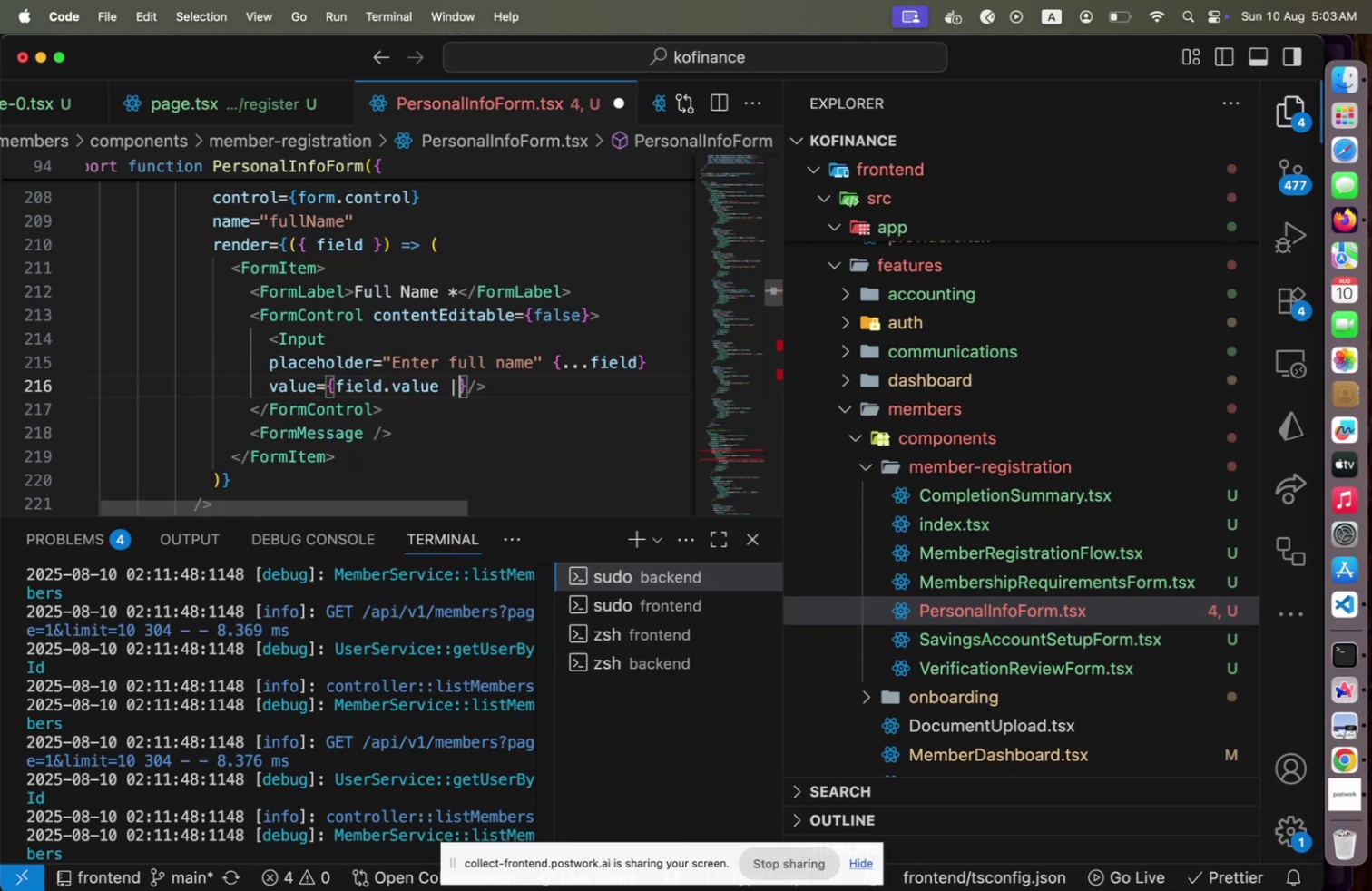 
key(Shift+Backslash)
 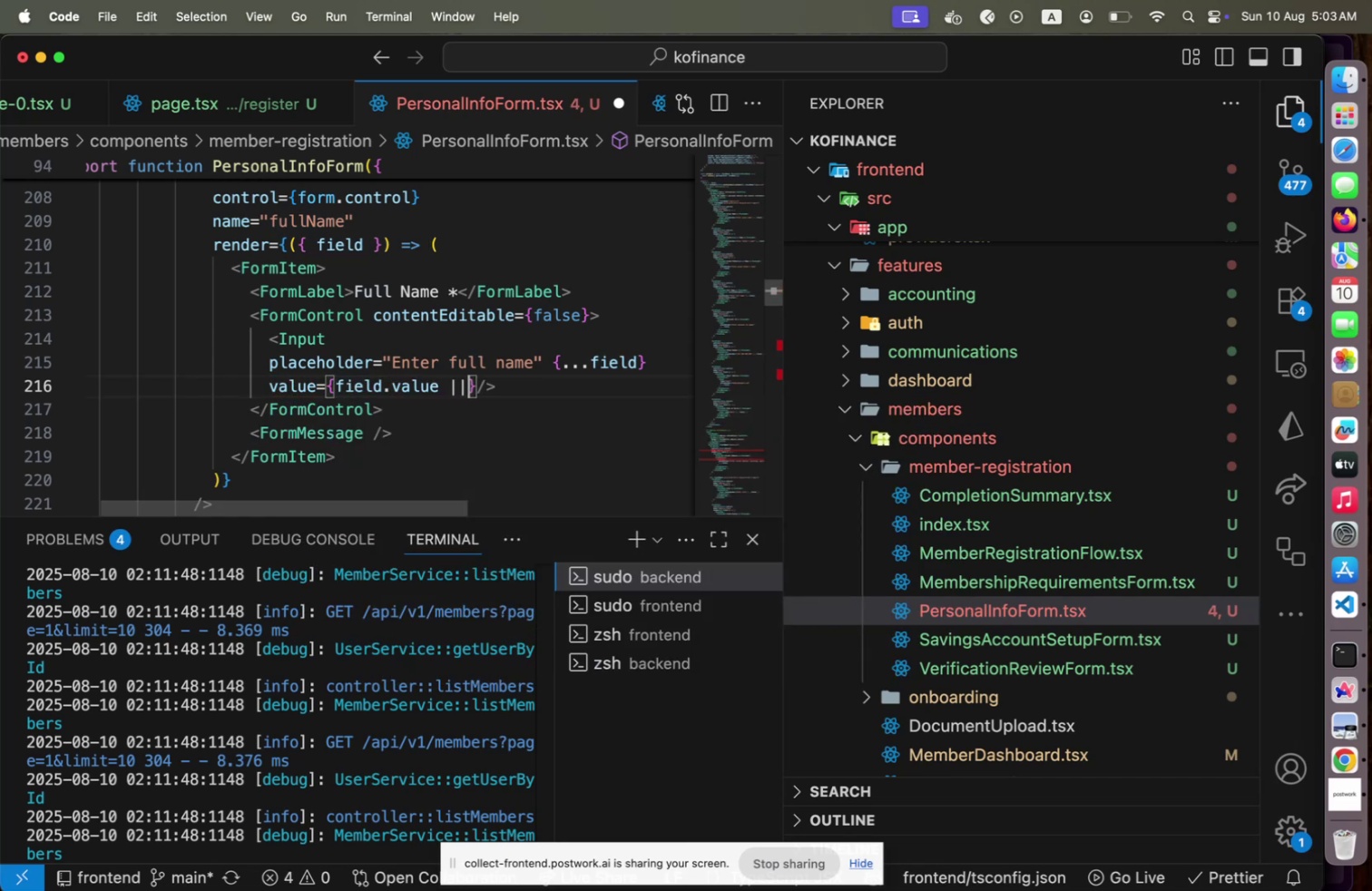 
key(Space)
 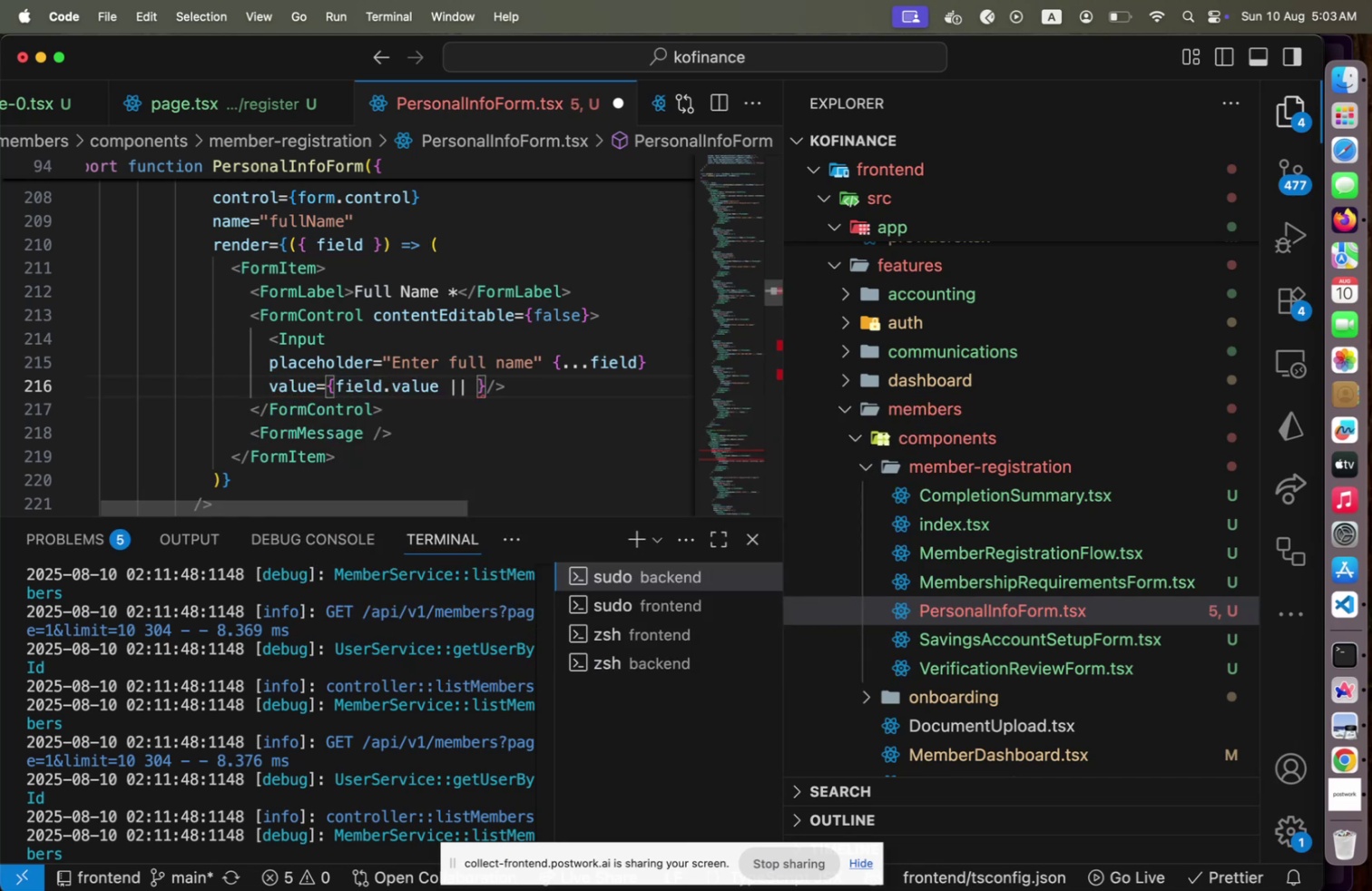 
key(Backquote)
 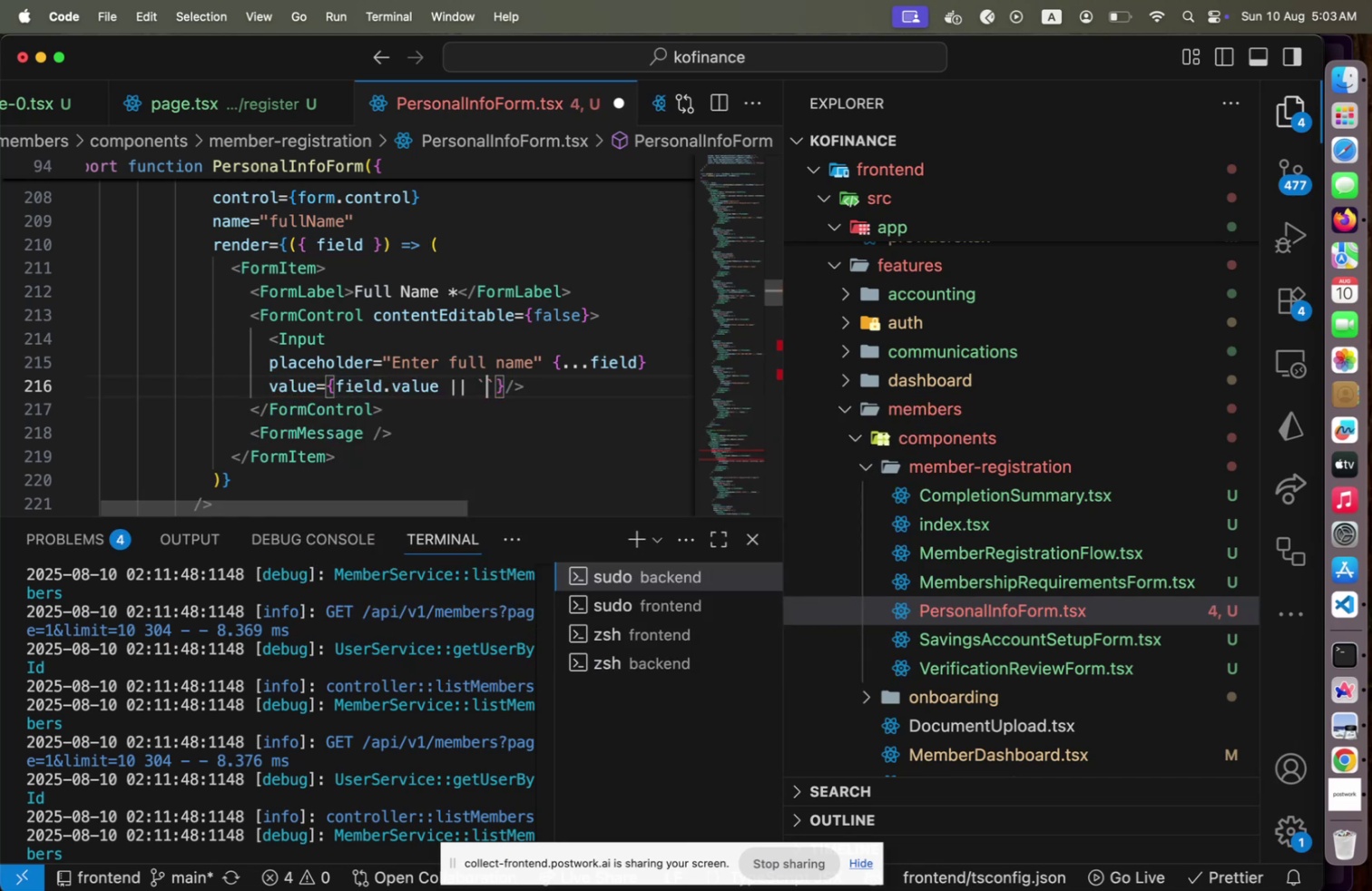 
key(Shift+4)
 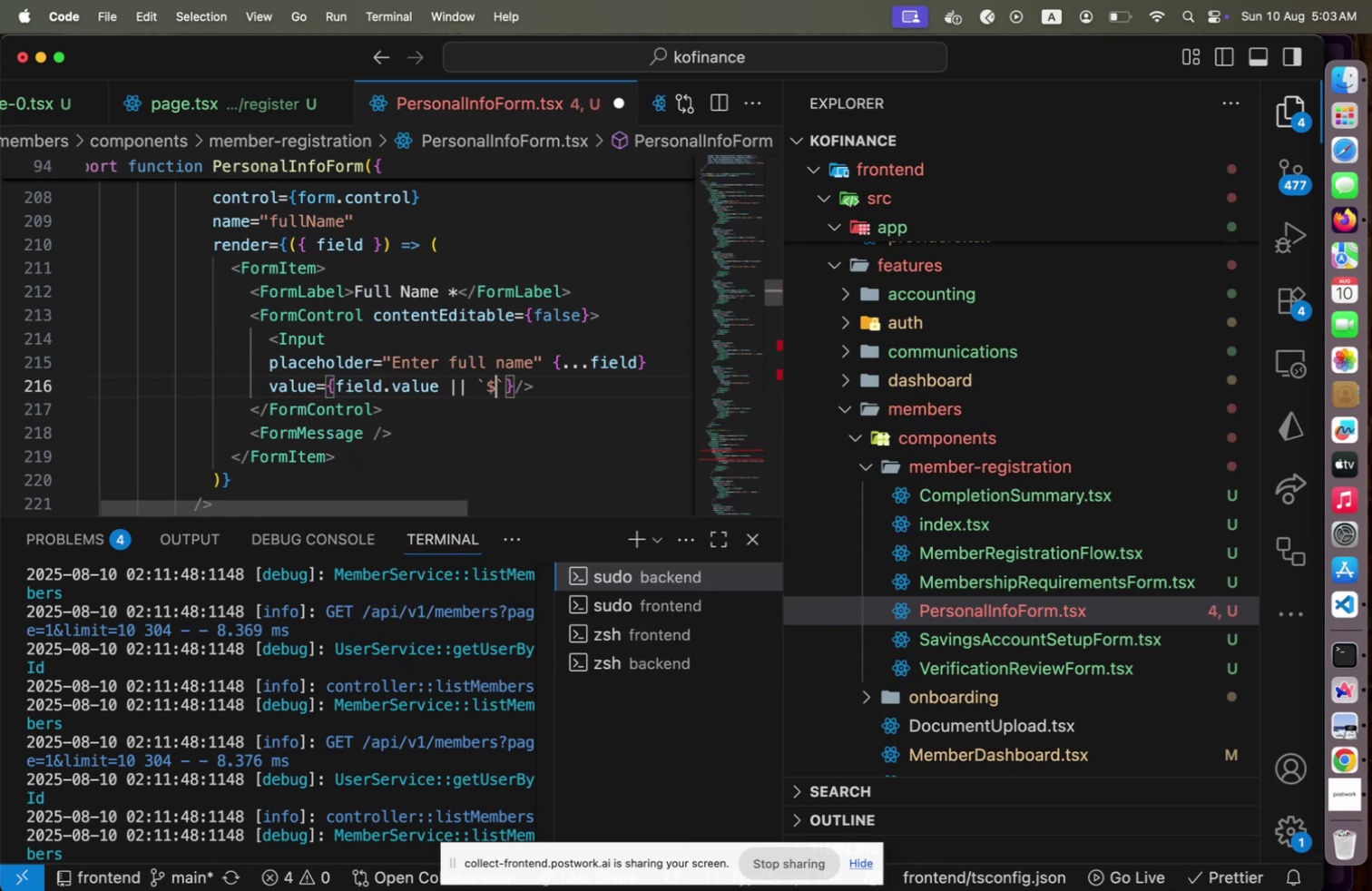 
key(Shift+BracketLeft)
 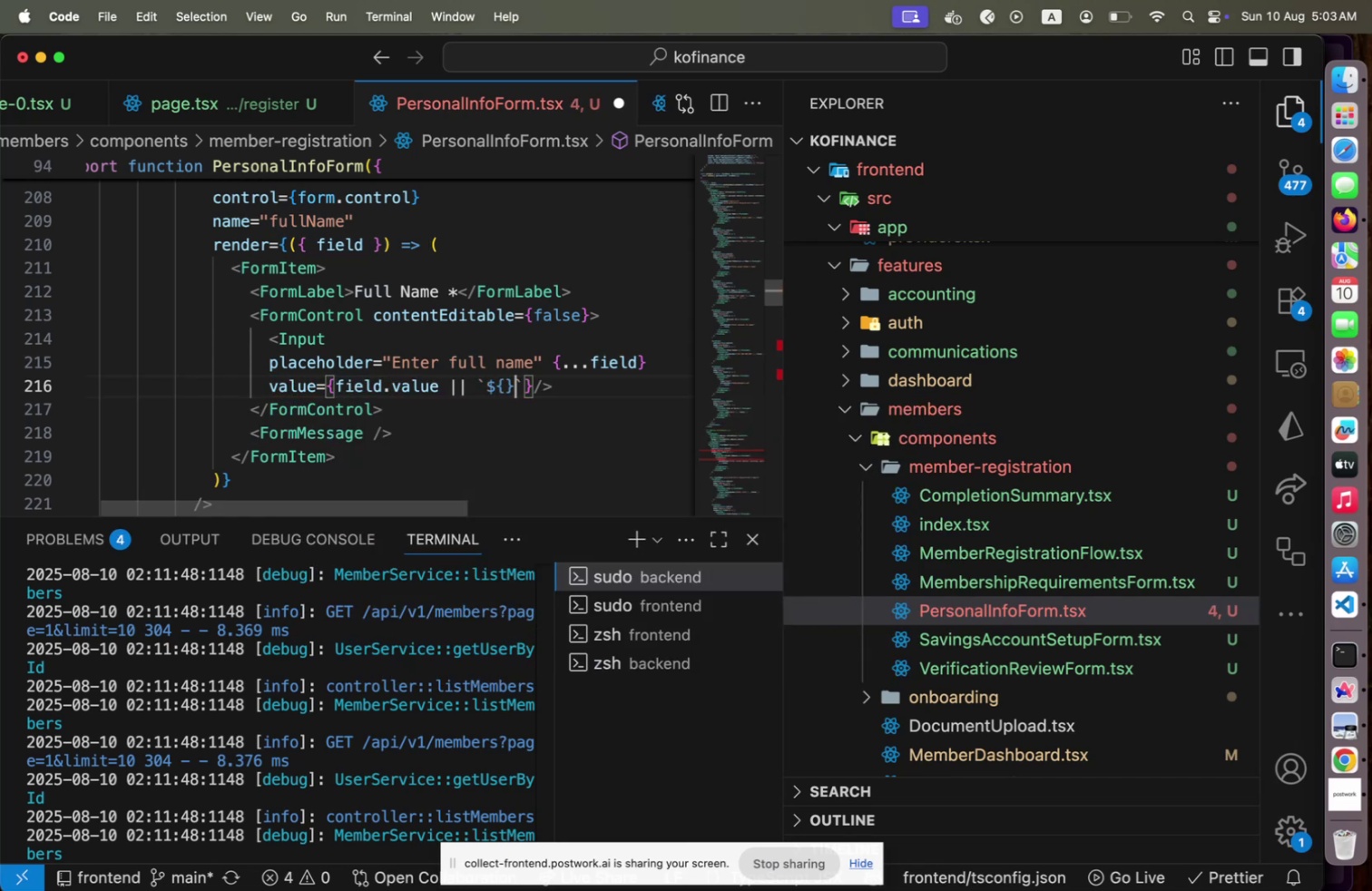 
key(Shift+BracketRight)
 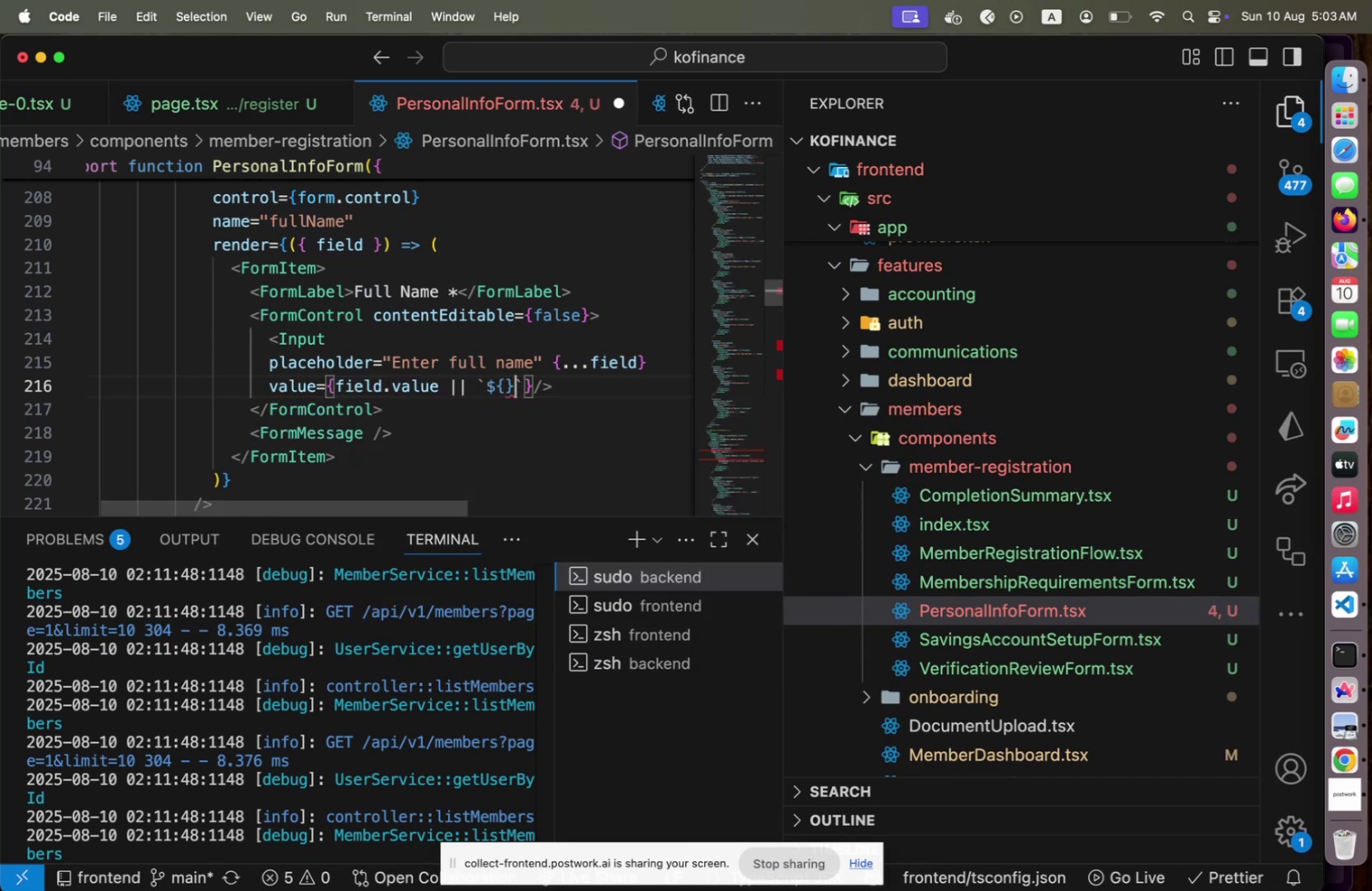 
key(ArrowLeft)
 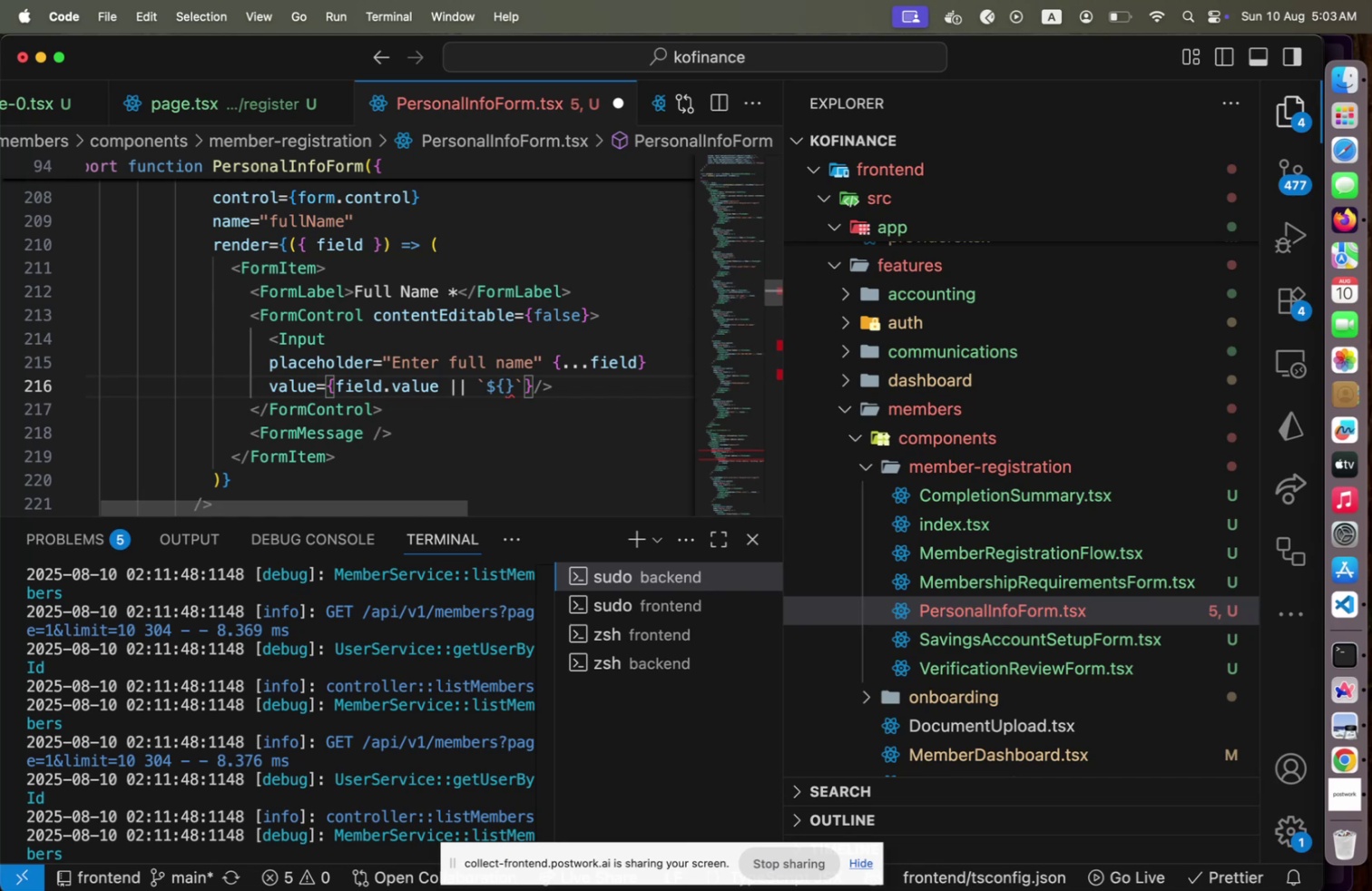 
type(form.)
 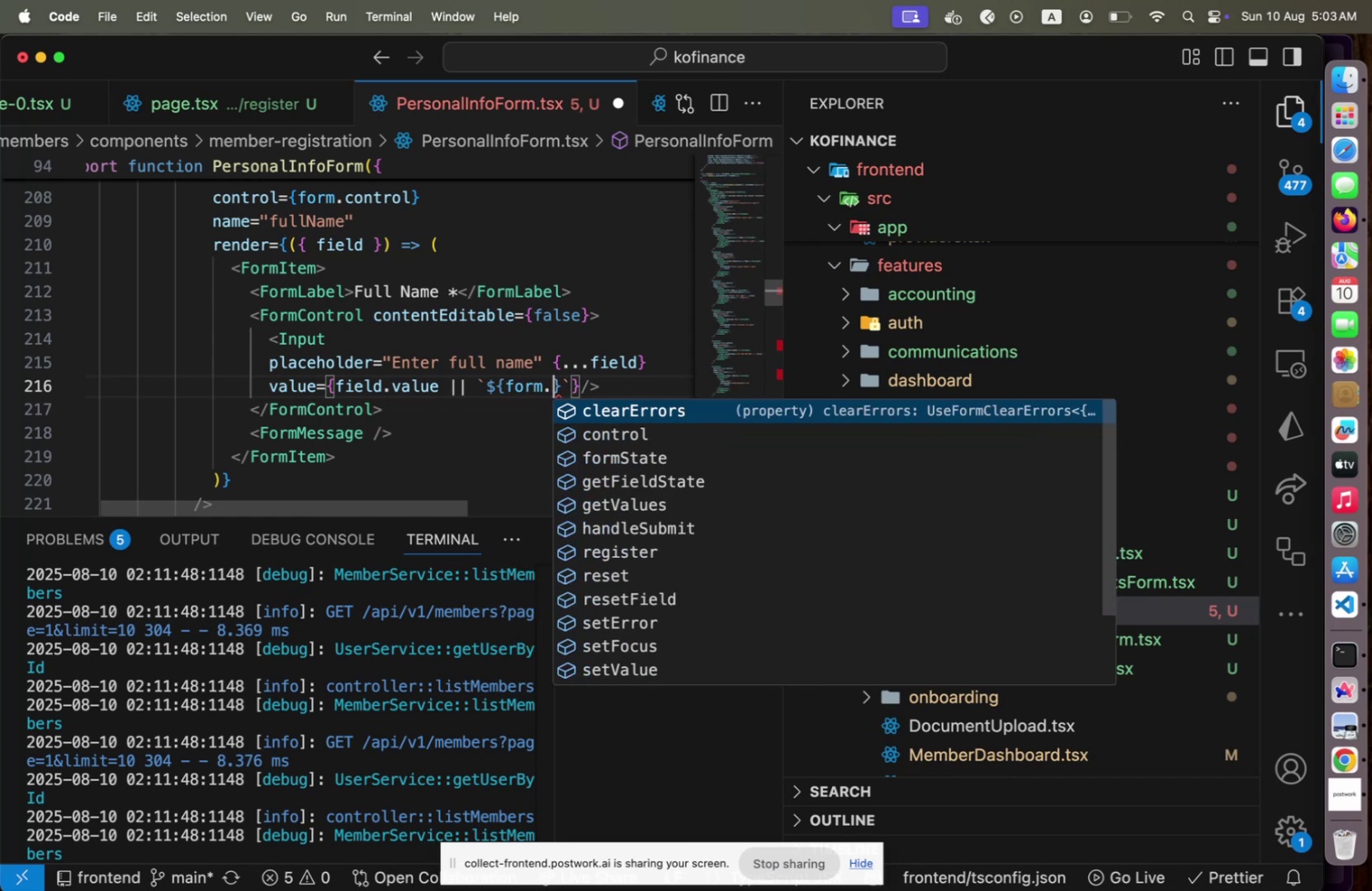 
key(ArrowDown)
 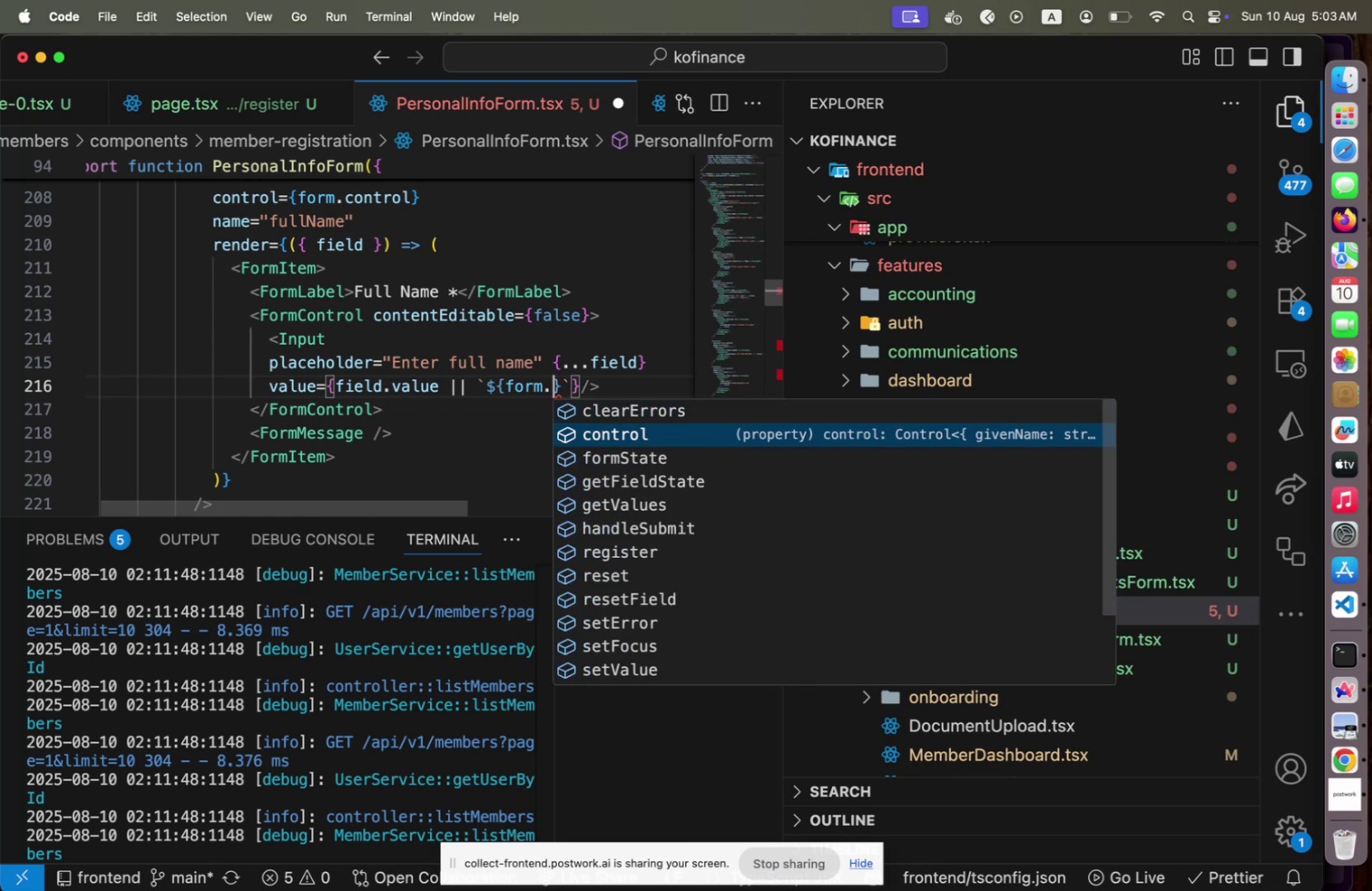 
key(ArrowDown)
 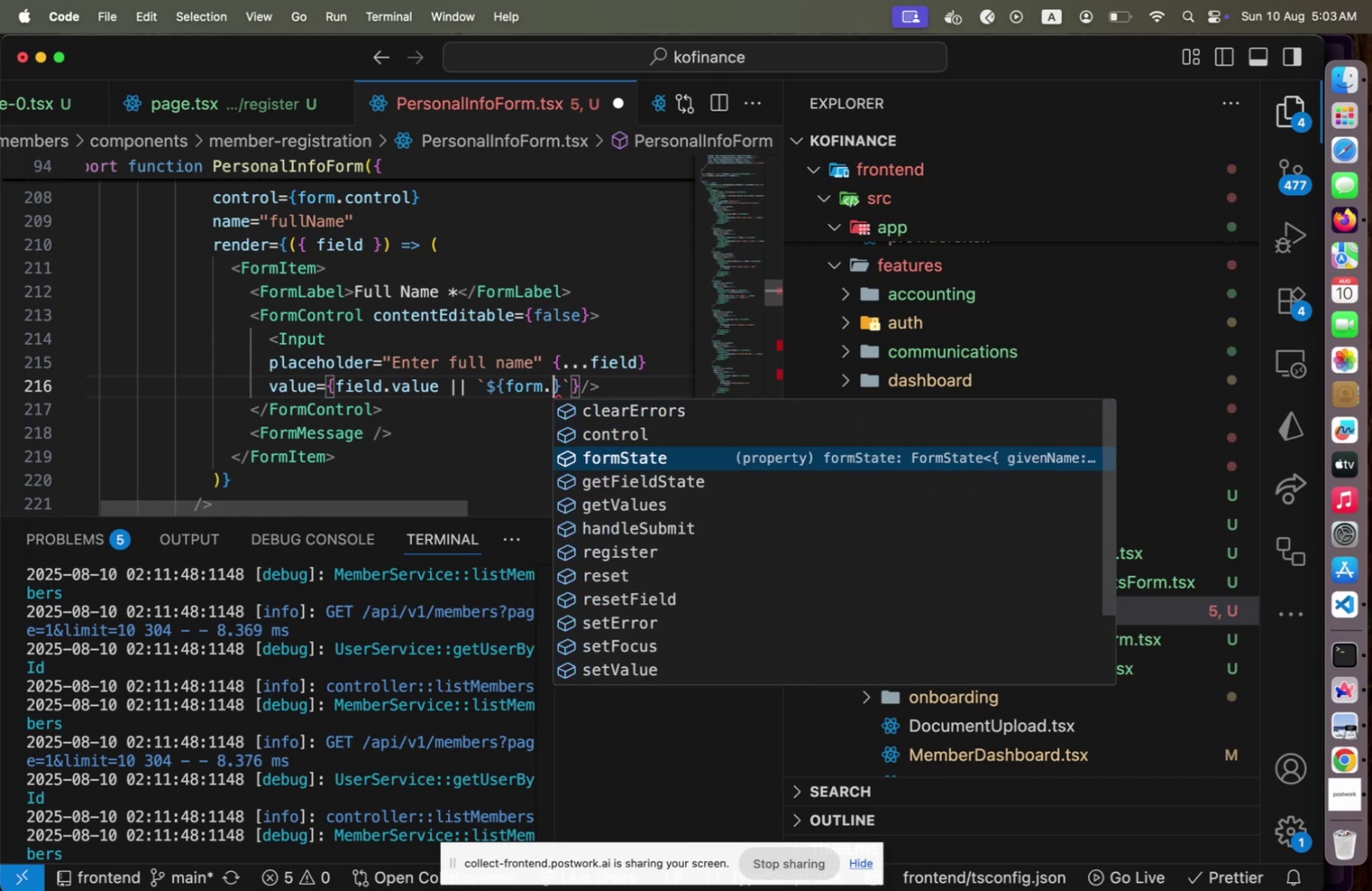 
key(Enter)
 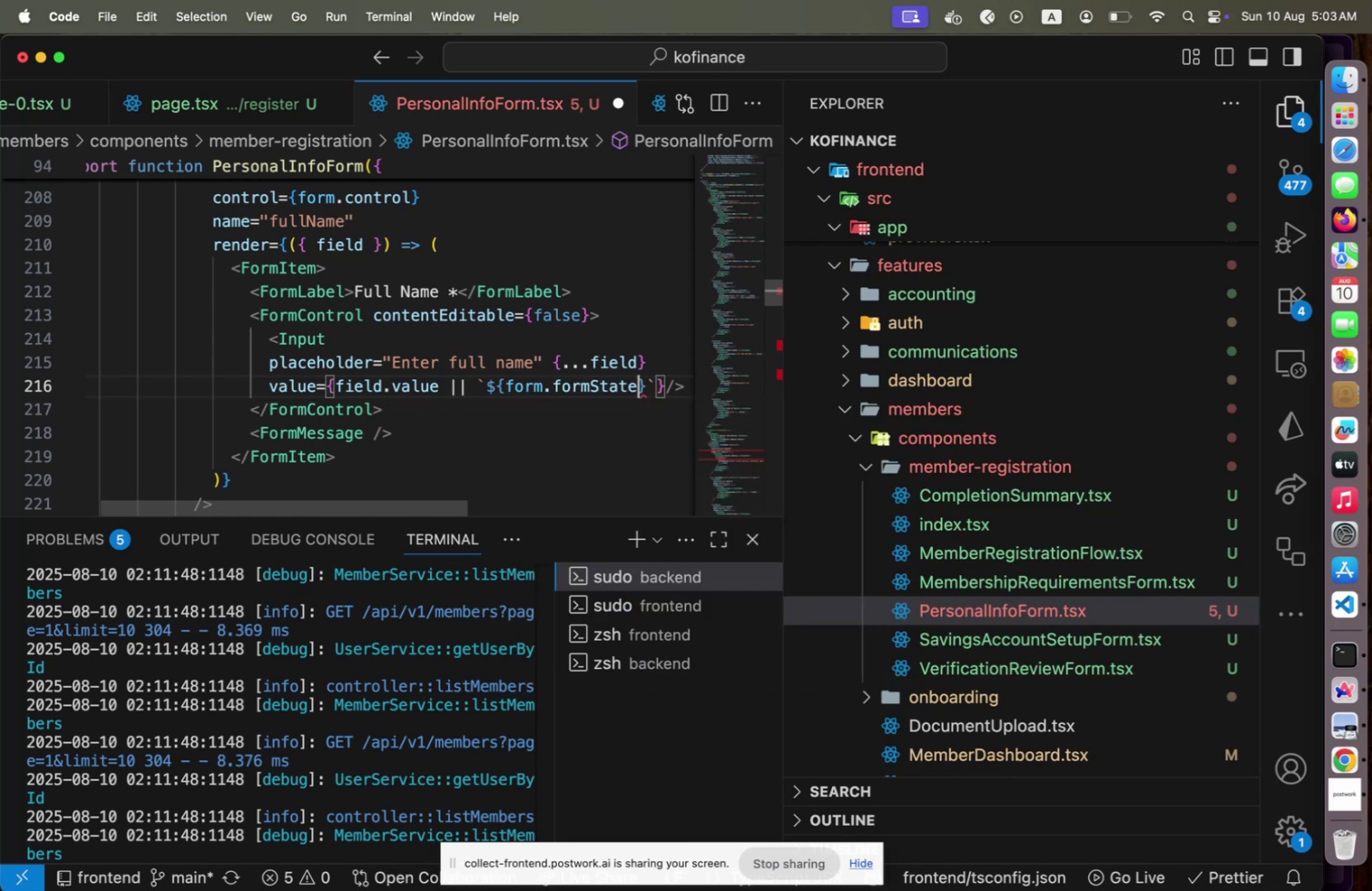 
type(.v)
key(Backspace)
key(Backspace)
key(Backspace)
type(.ge)
 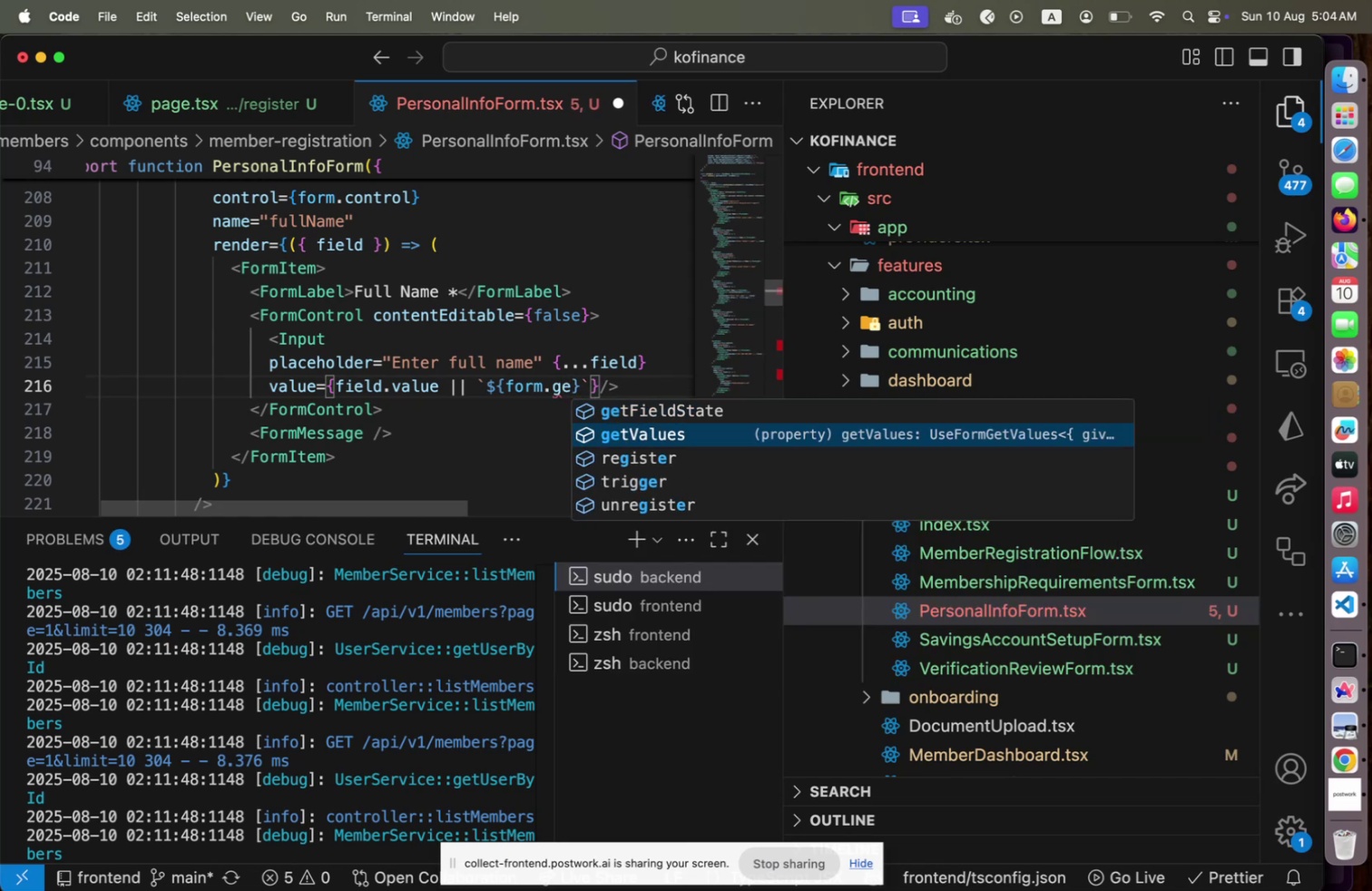 
key(ArrowDown)
 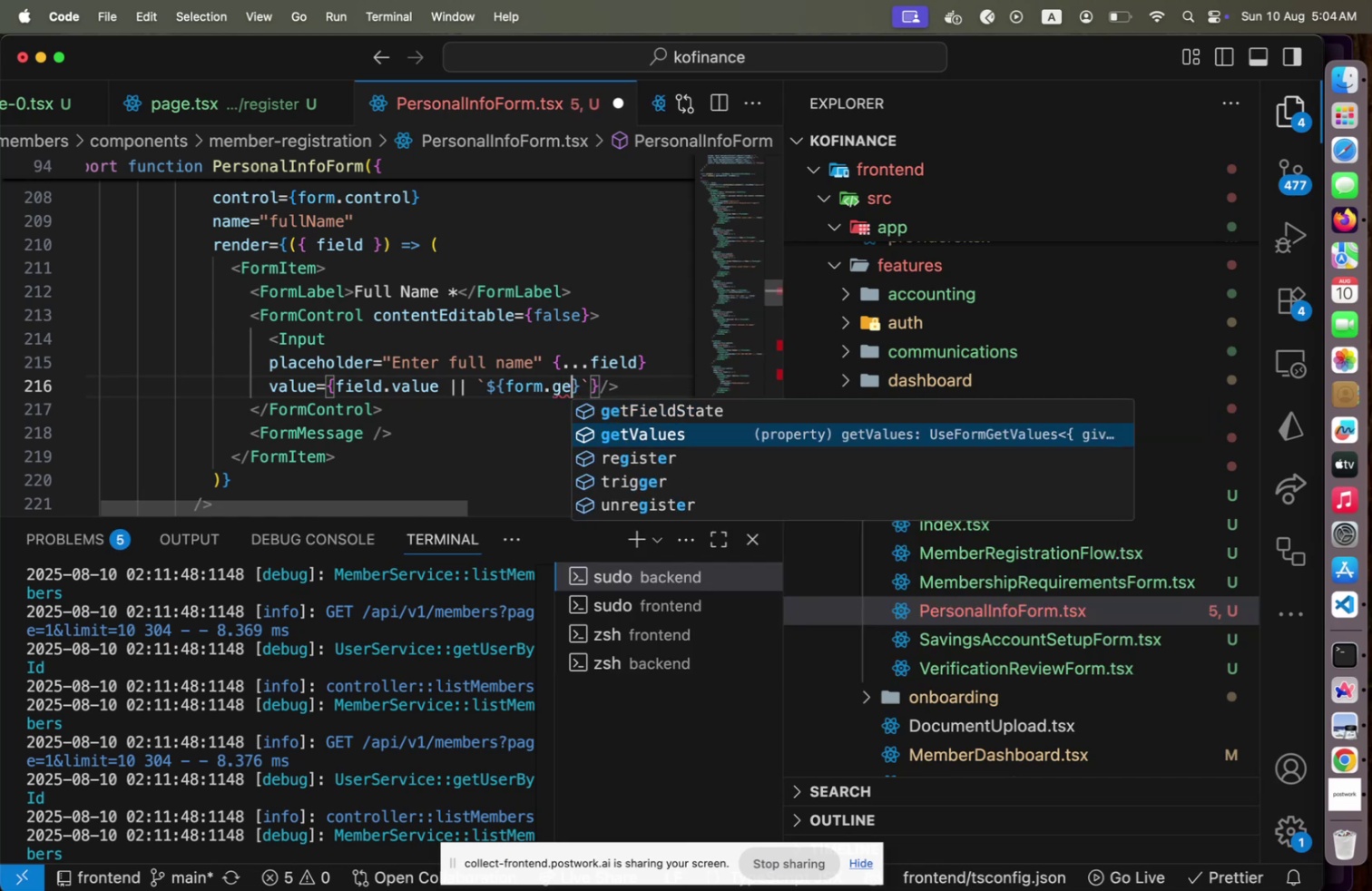 
key(Enter)
 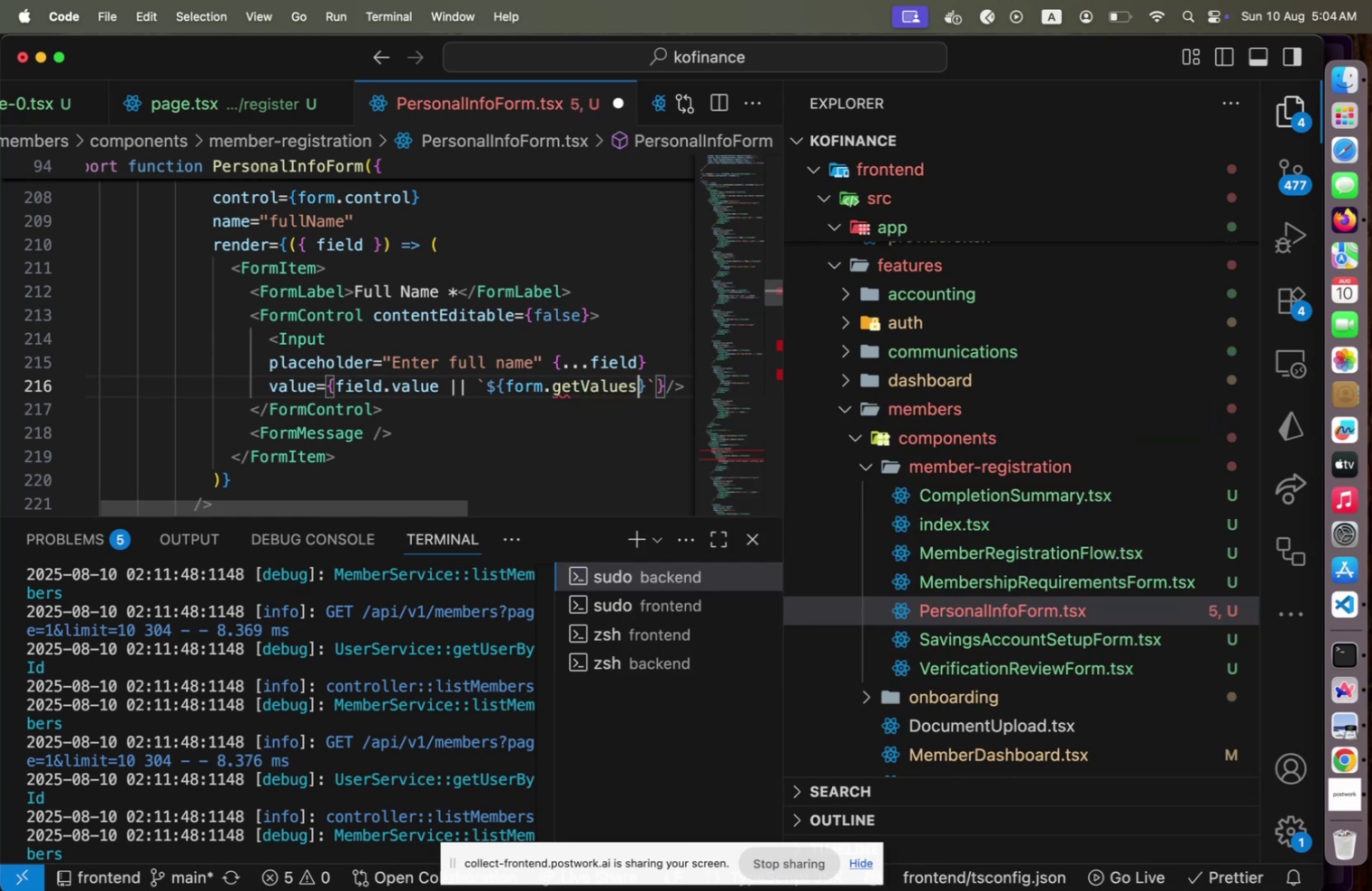 
type(().f)
 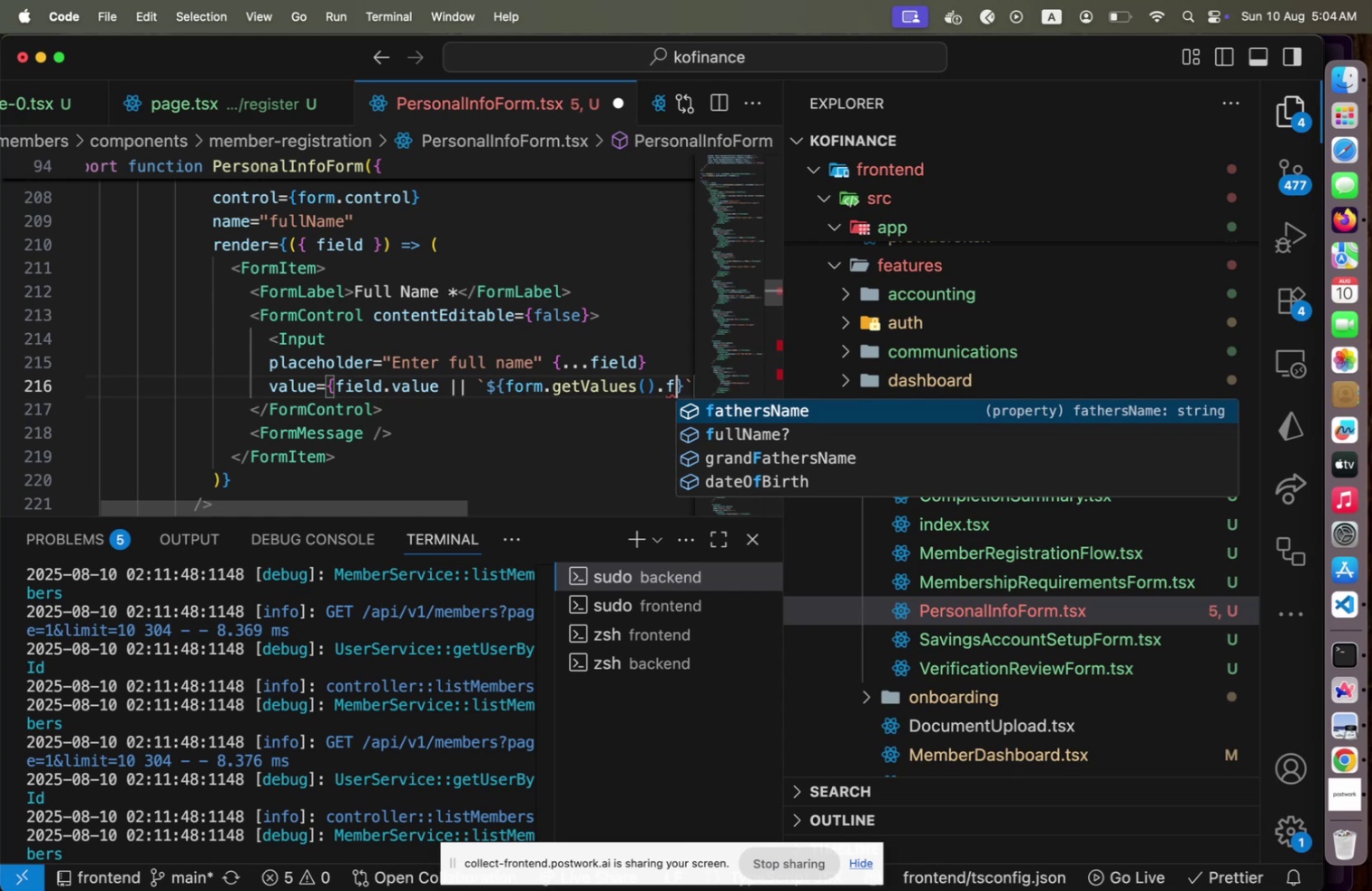 
key(ArrowDown)
 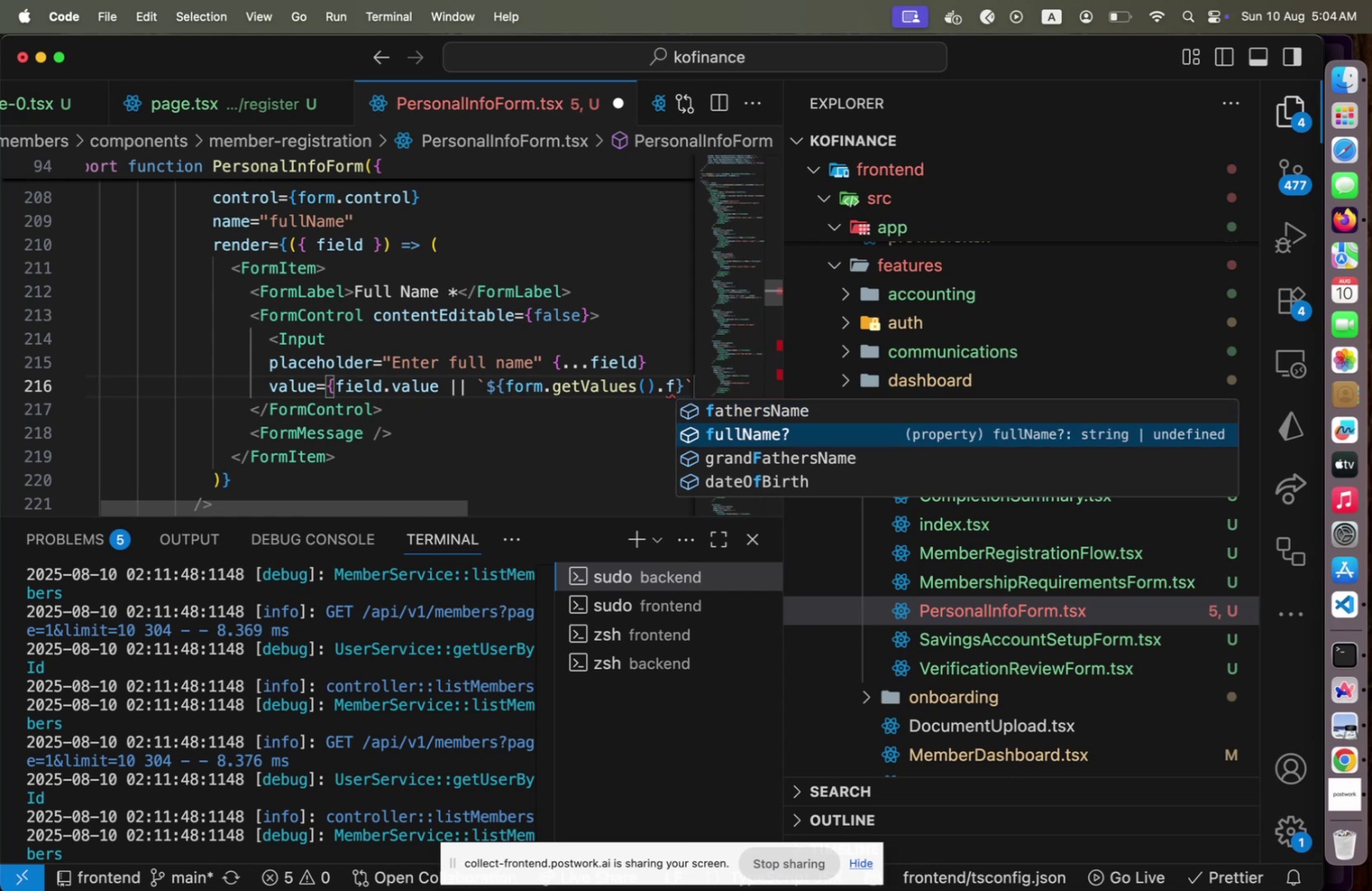 
key(ArrowDown)
 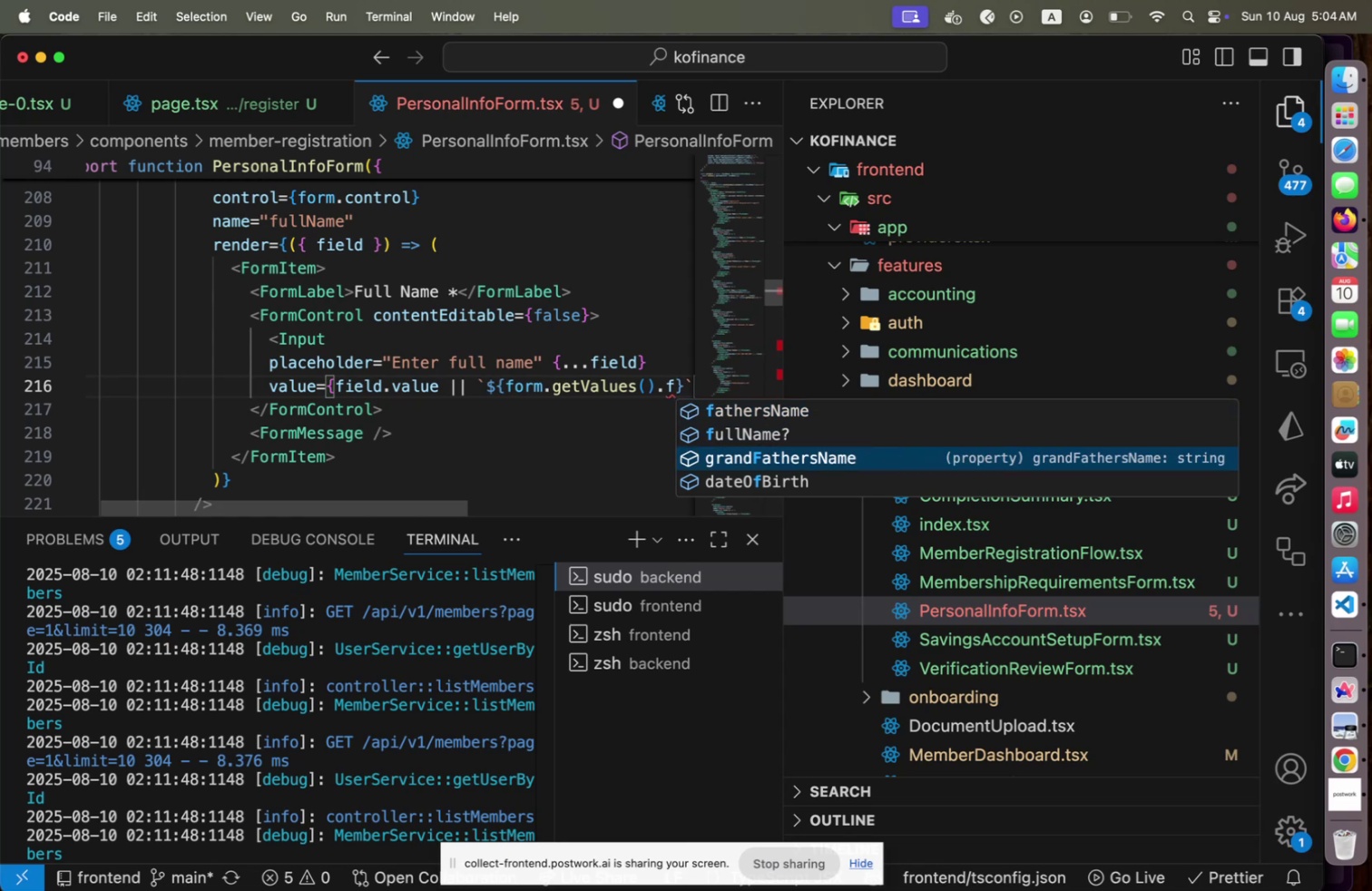 
key(G)
 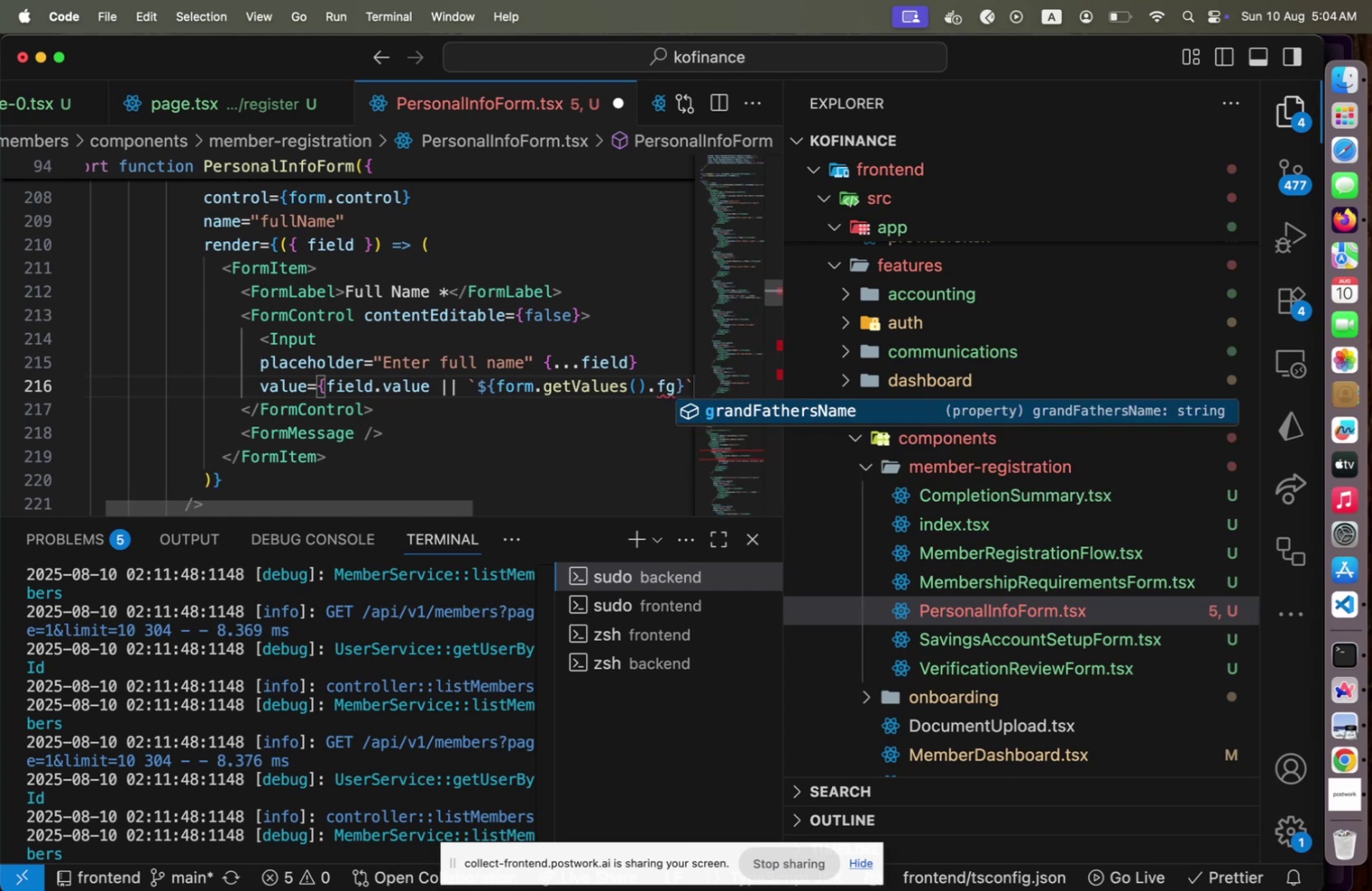 
key(Backspace)
 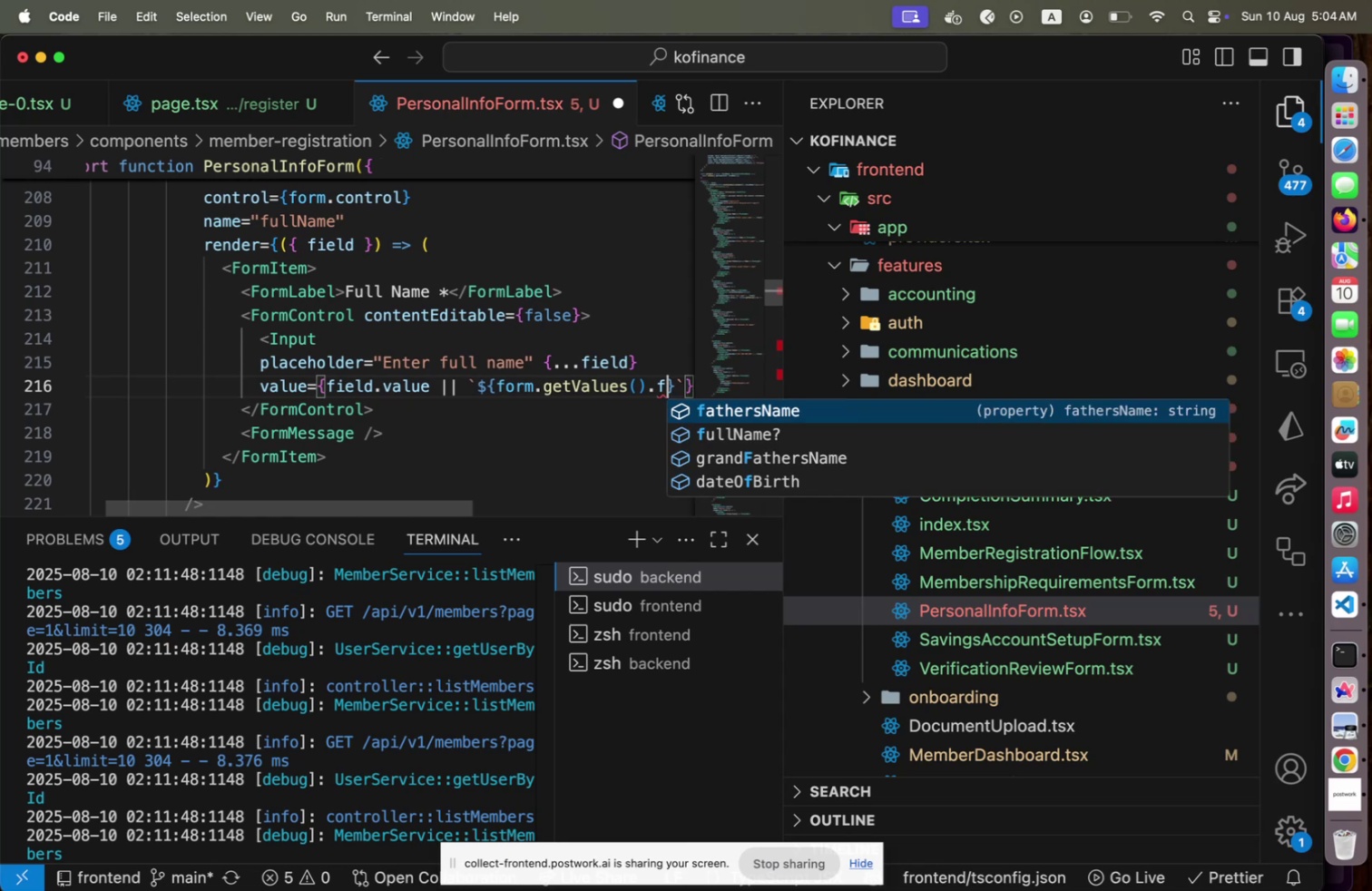 
key(Backspace)
 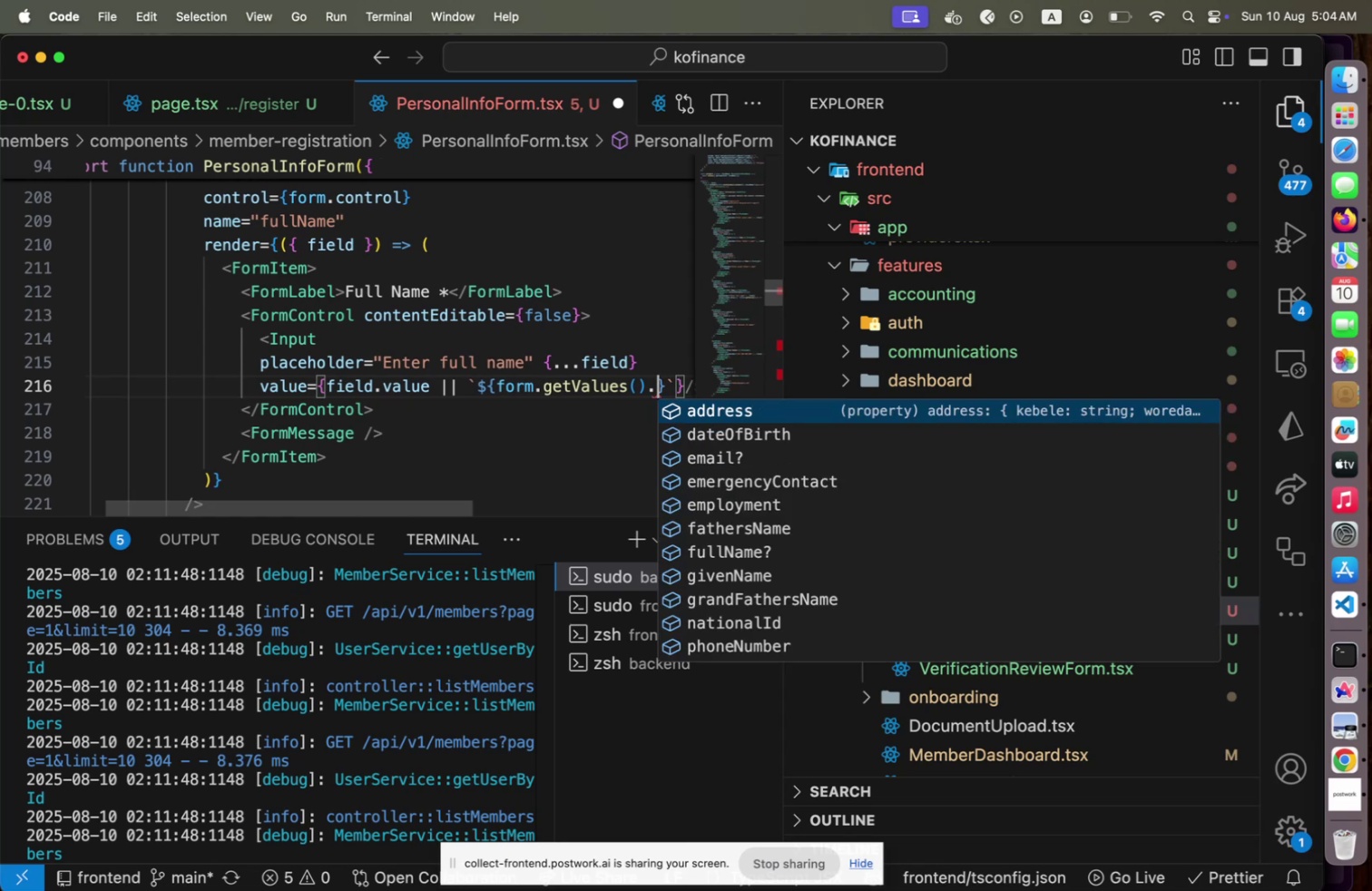 
key(G)
 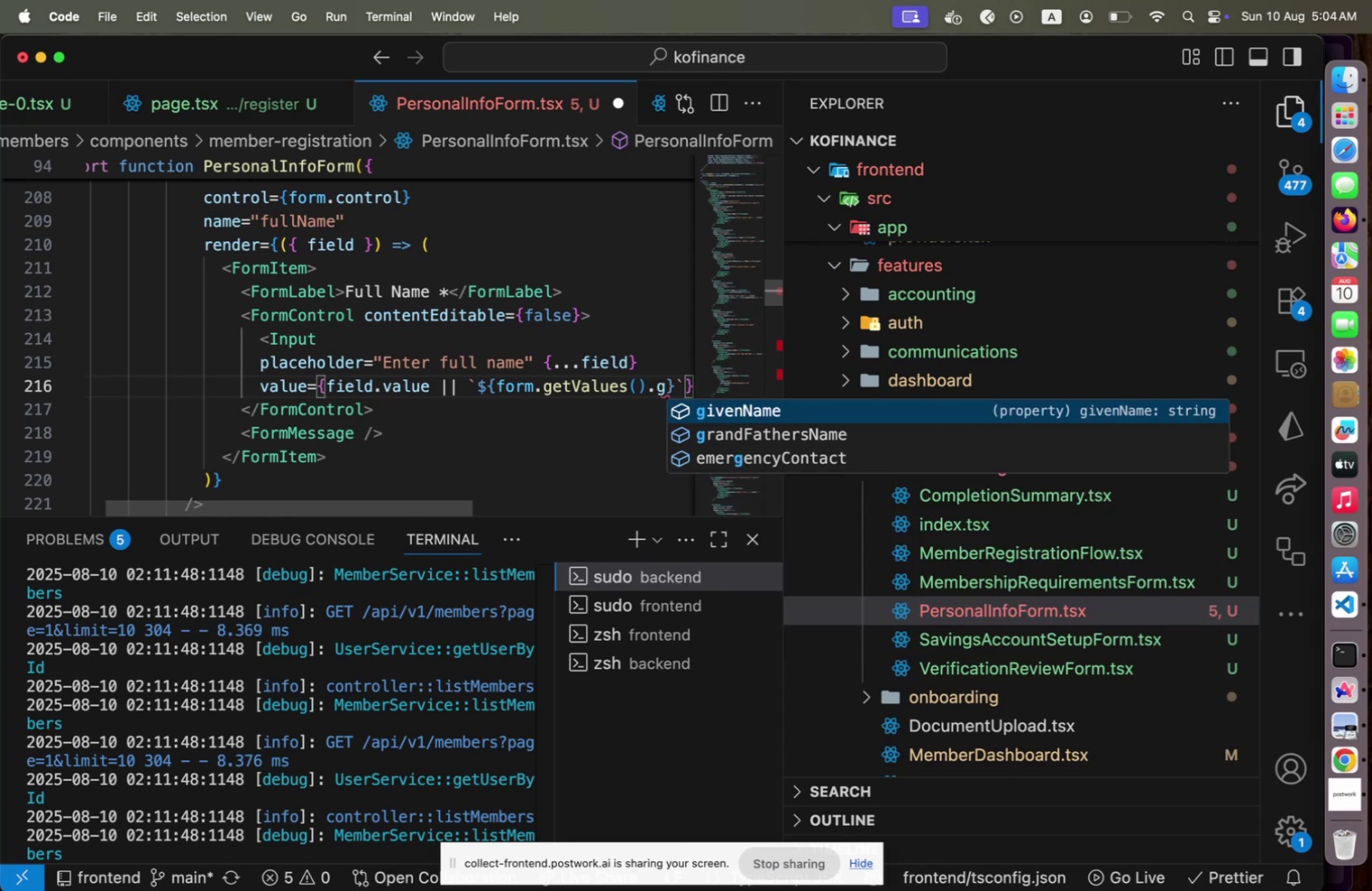 
key(Enter)
 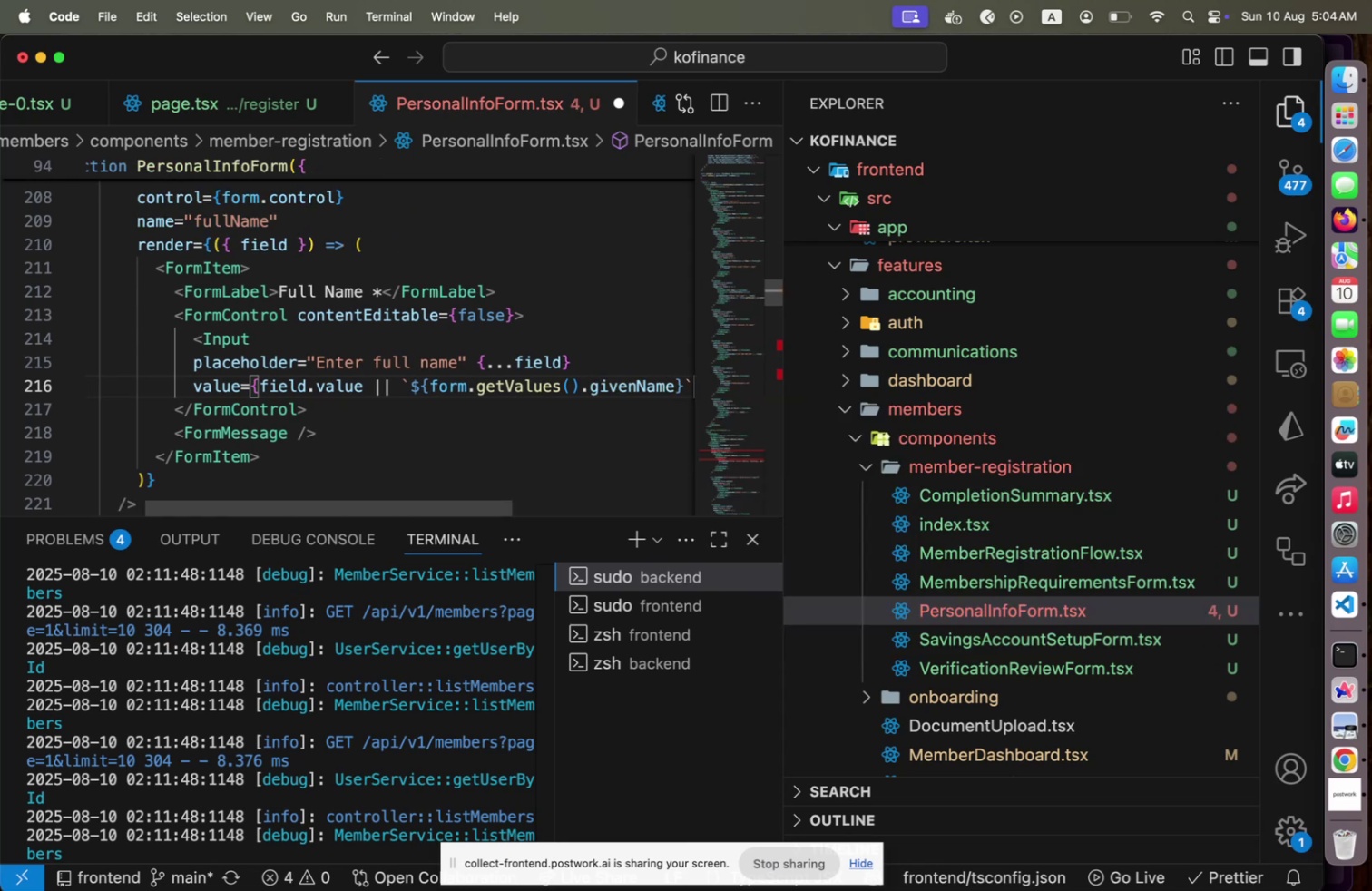 
key(ArrowRight)
 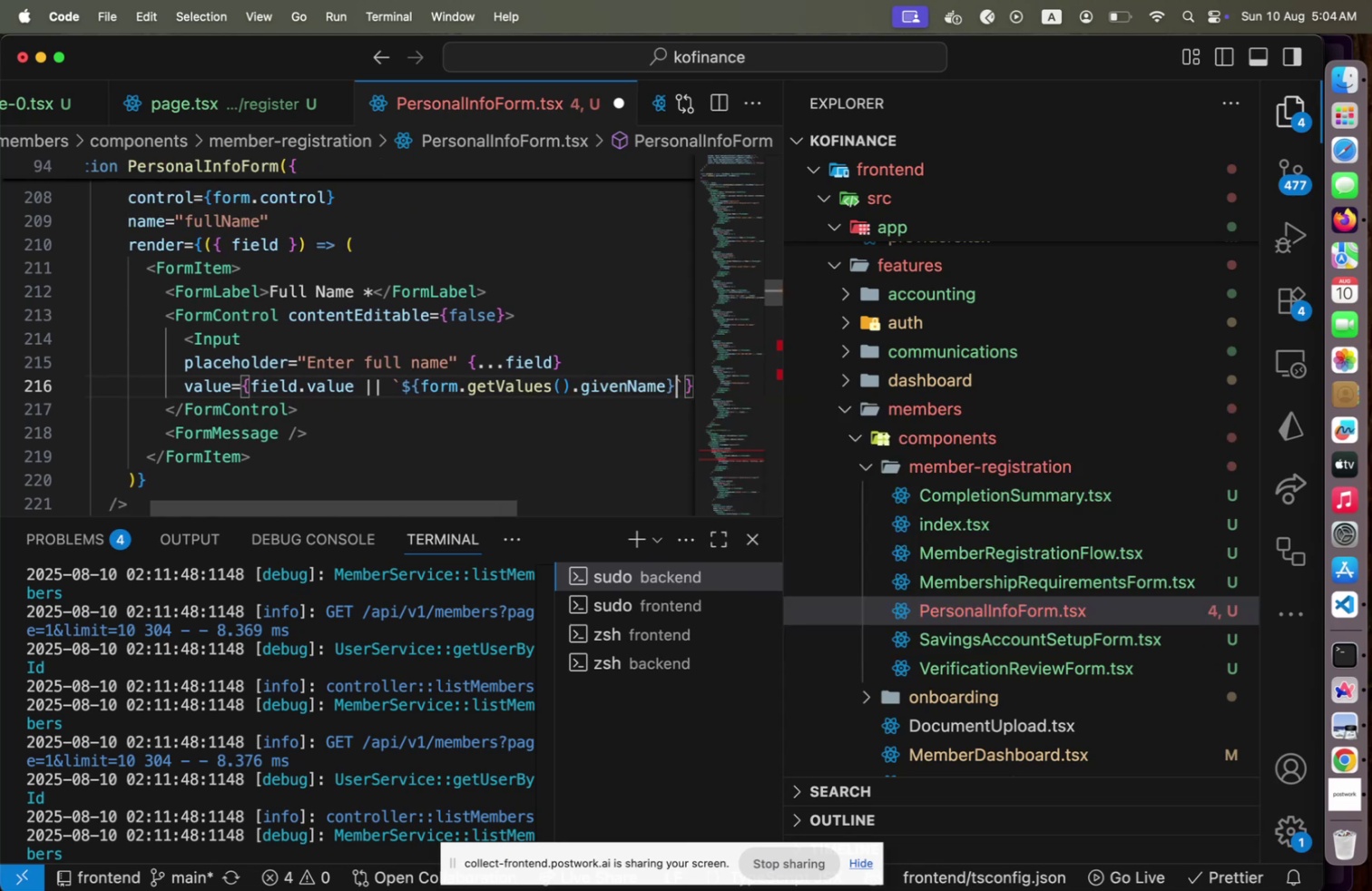 
key(Space)
 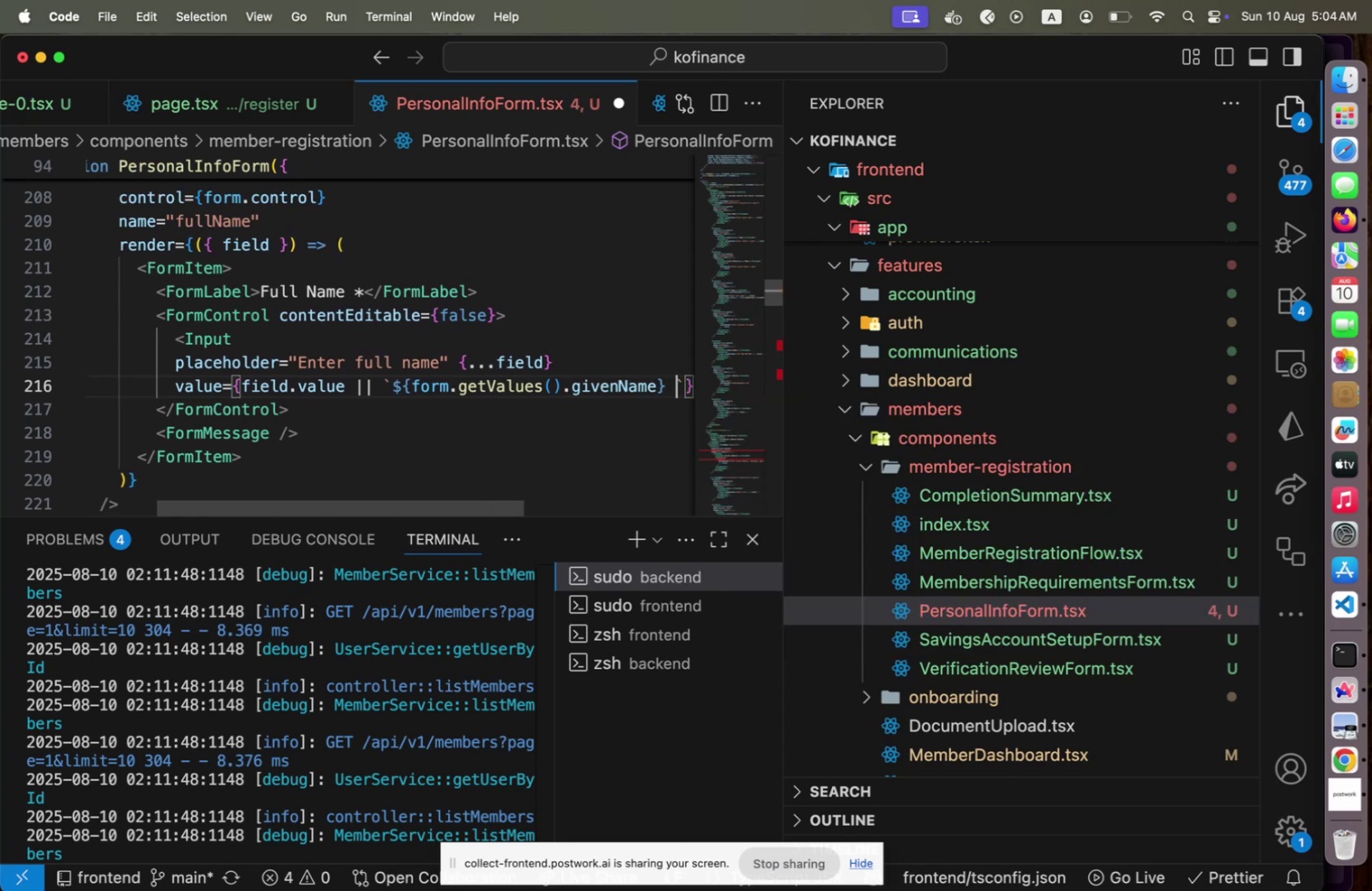 
key(Shift+4)
 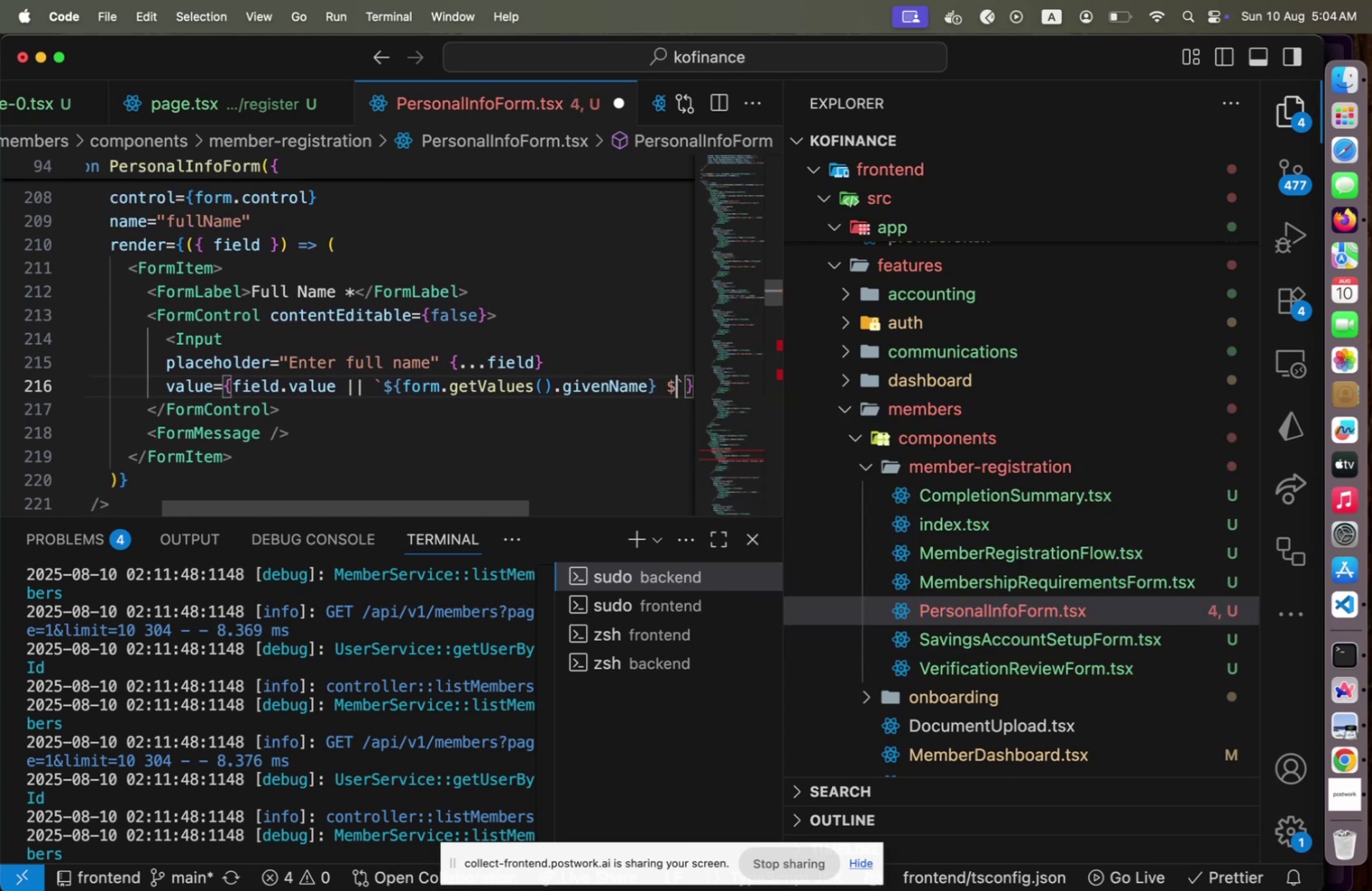 
key(Shift+BracketLeft)
 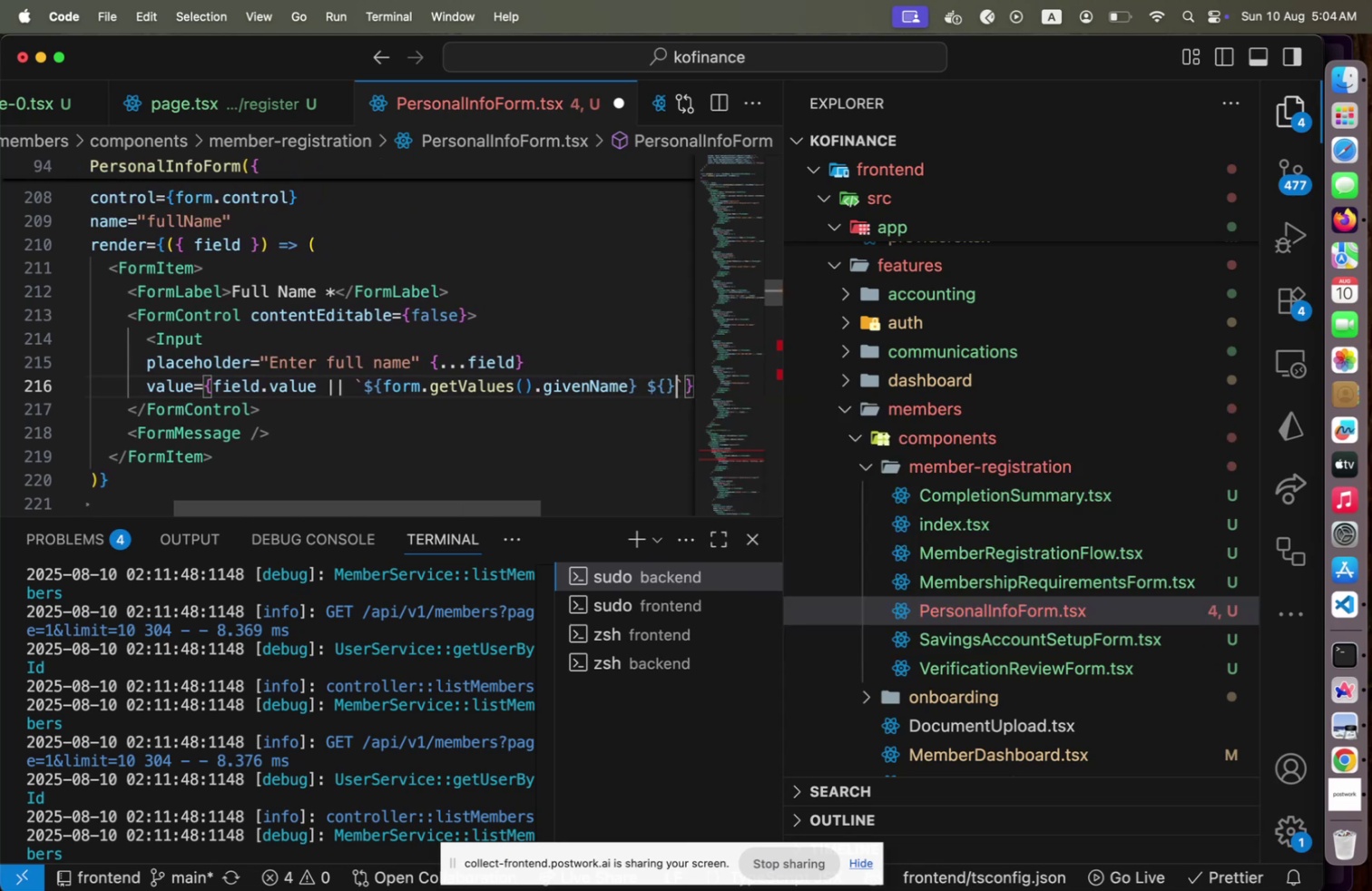 
key(Shift+BracketRight)
 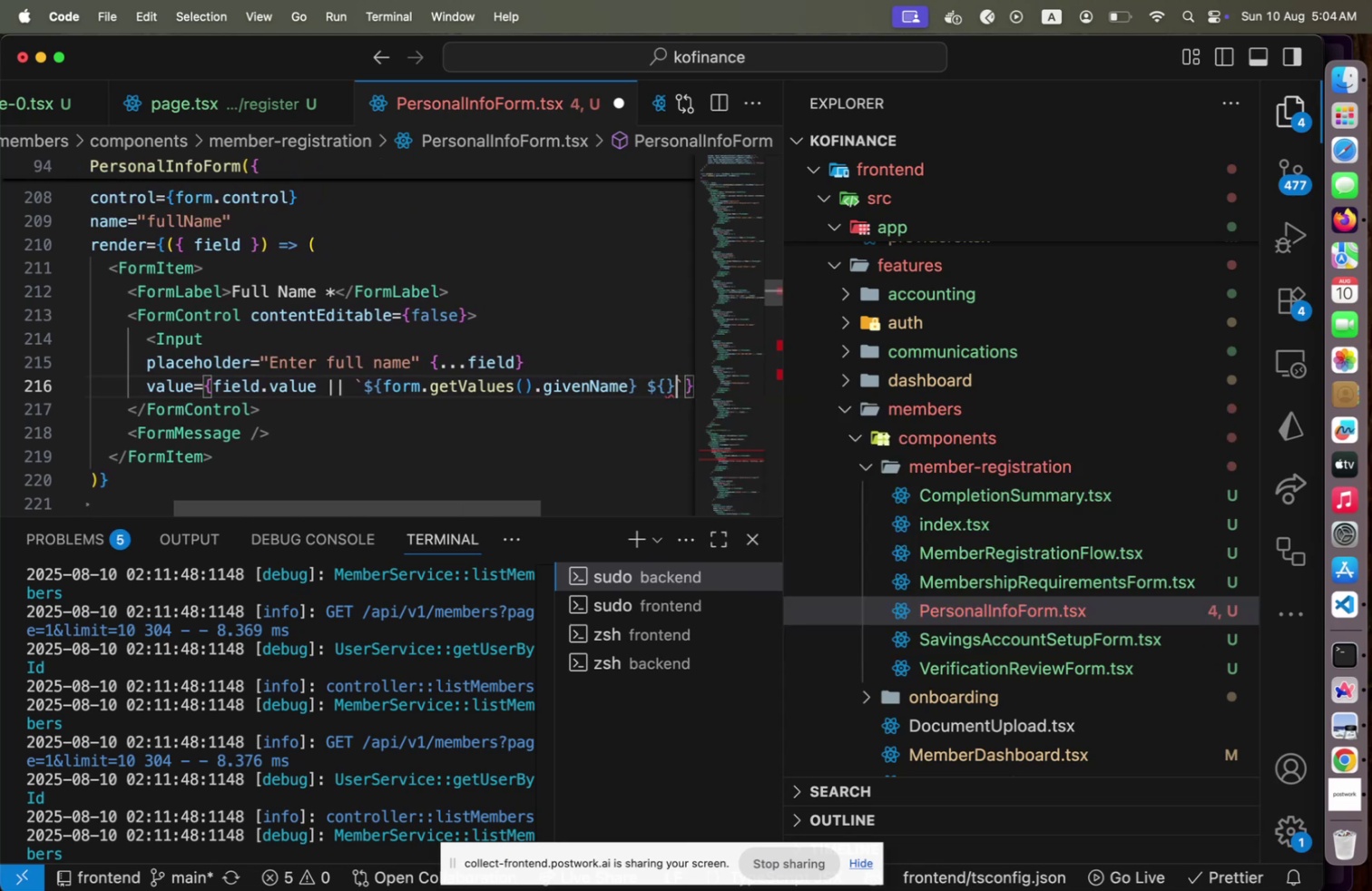 
key(ArrowLeft)
 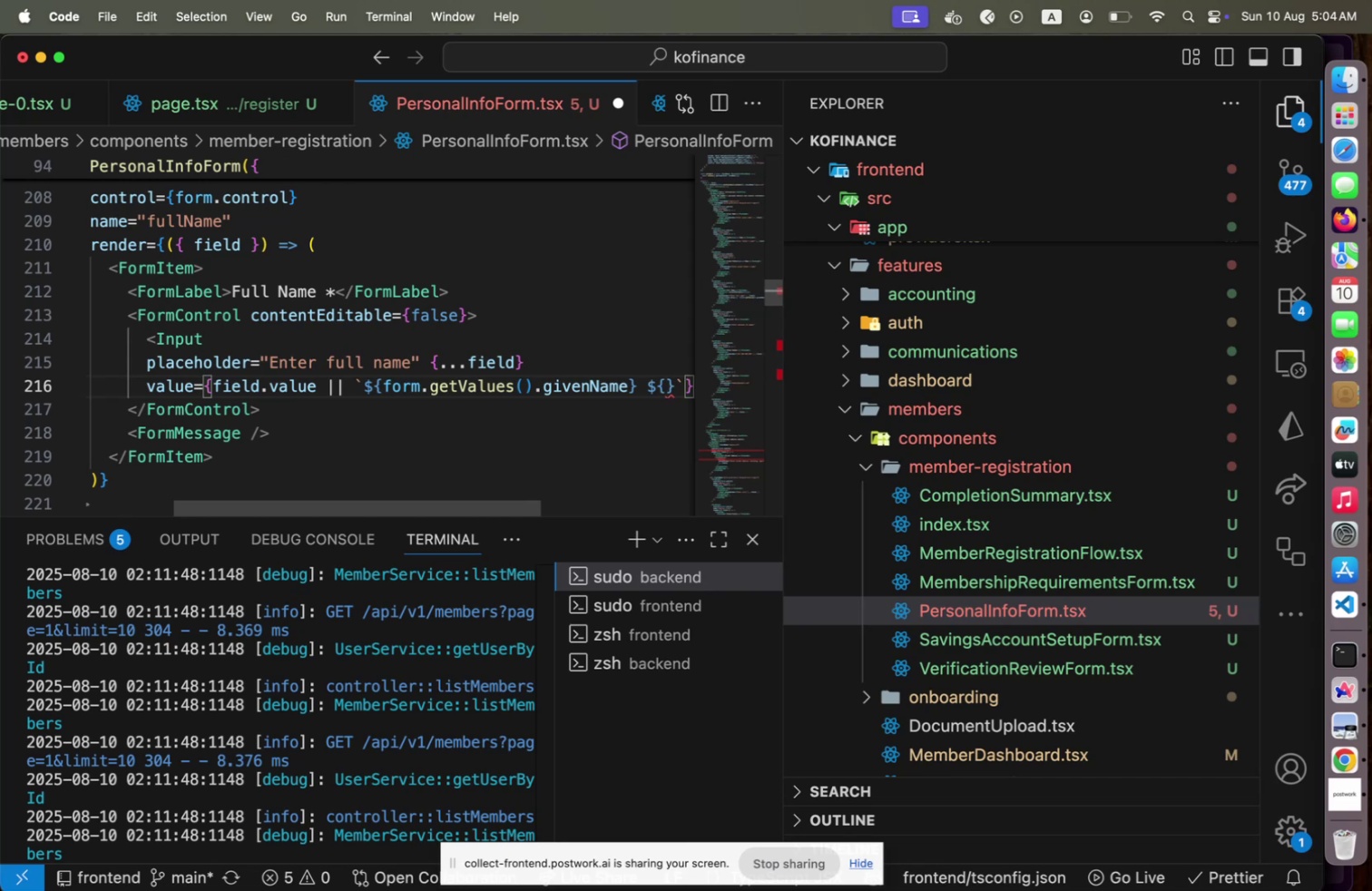 
type(formv)
key(Backspace)
type(.ge)
 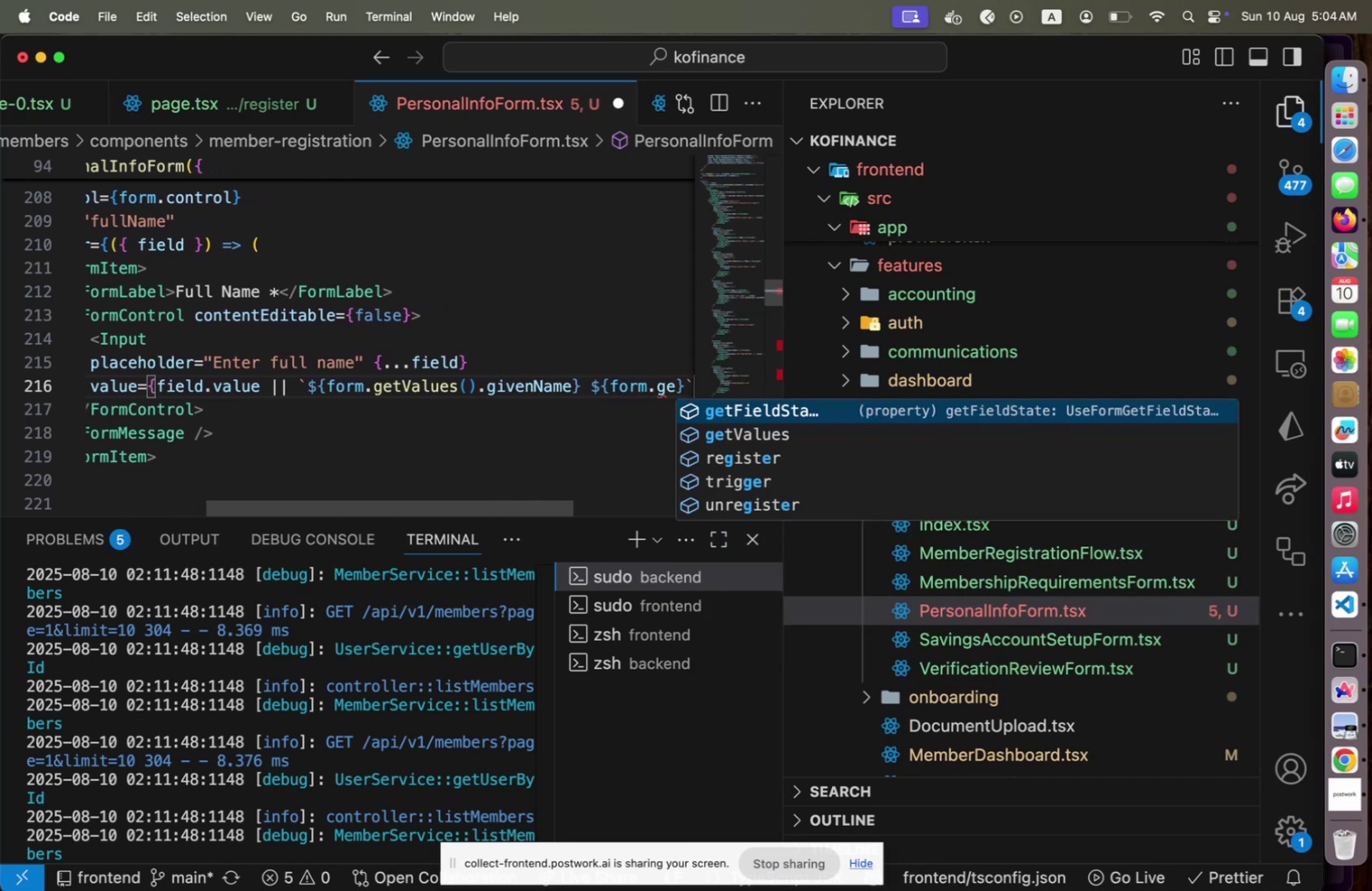 
key(ArrowDown)
 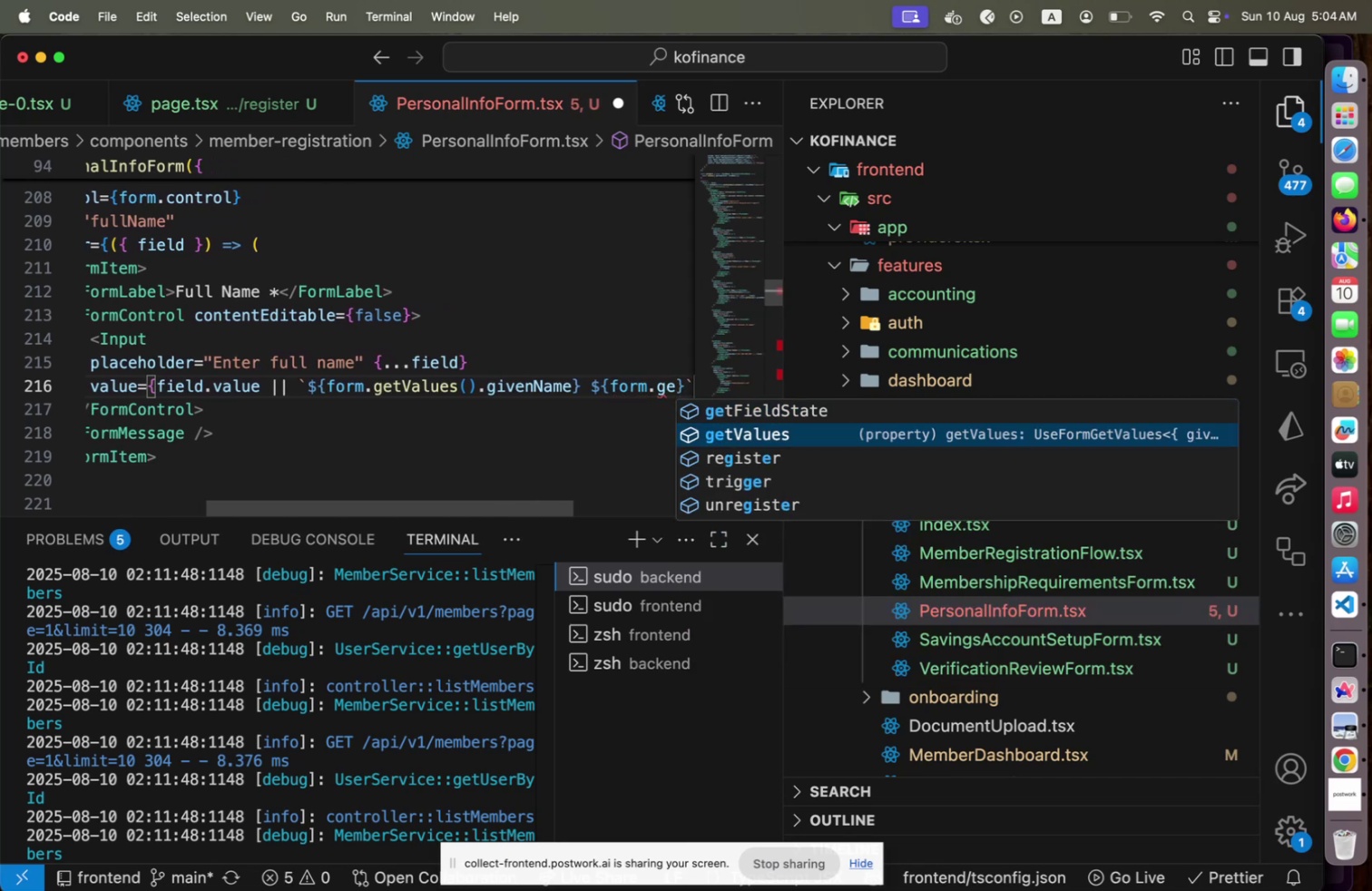 
key(Enter)
 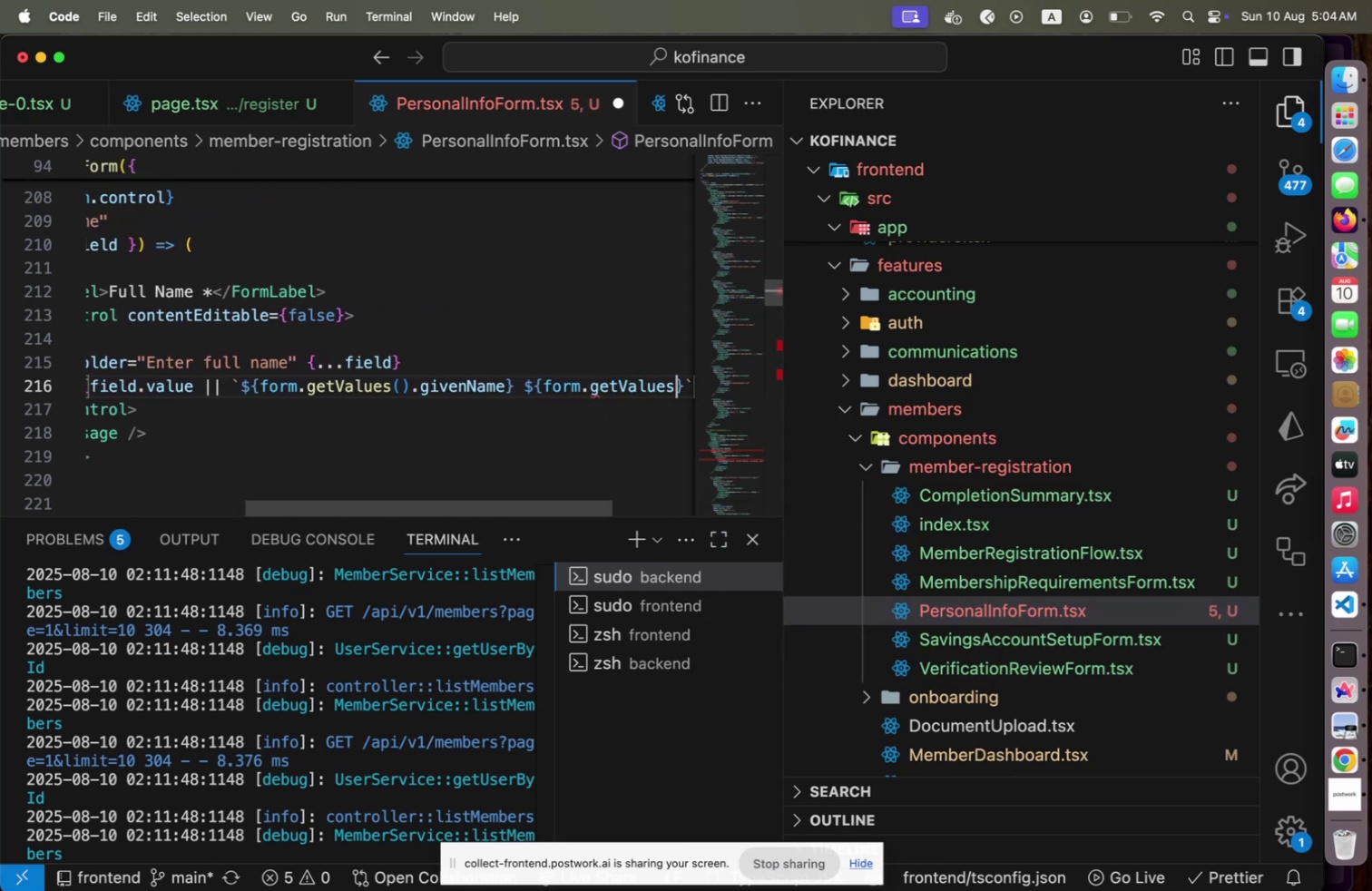 
type(().fa)
 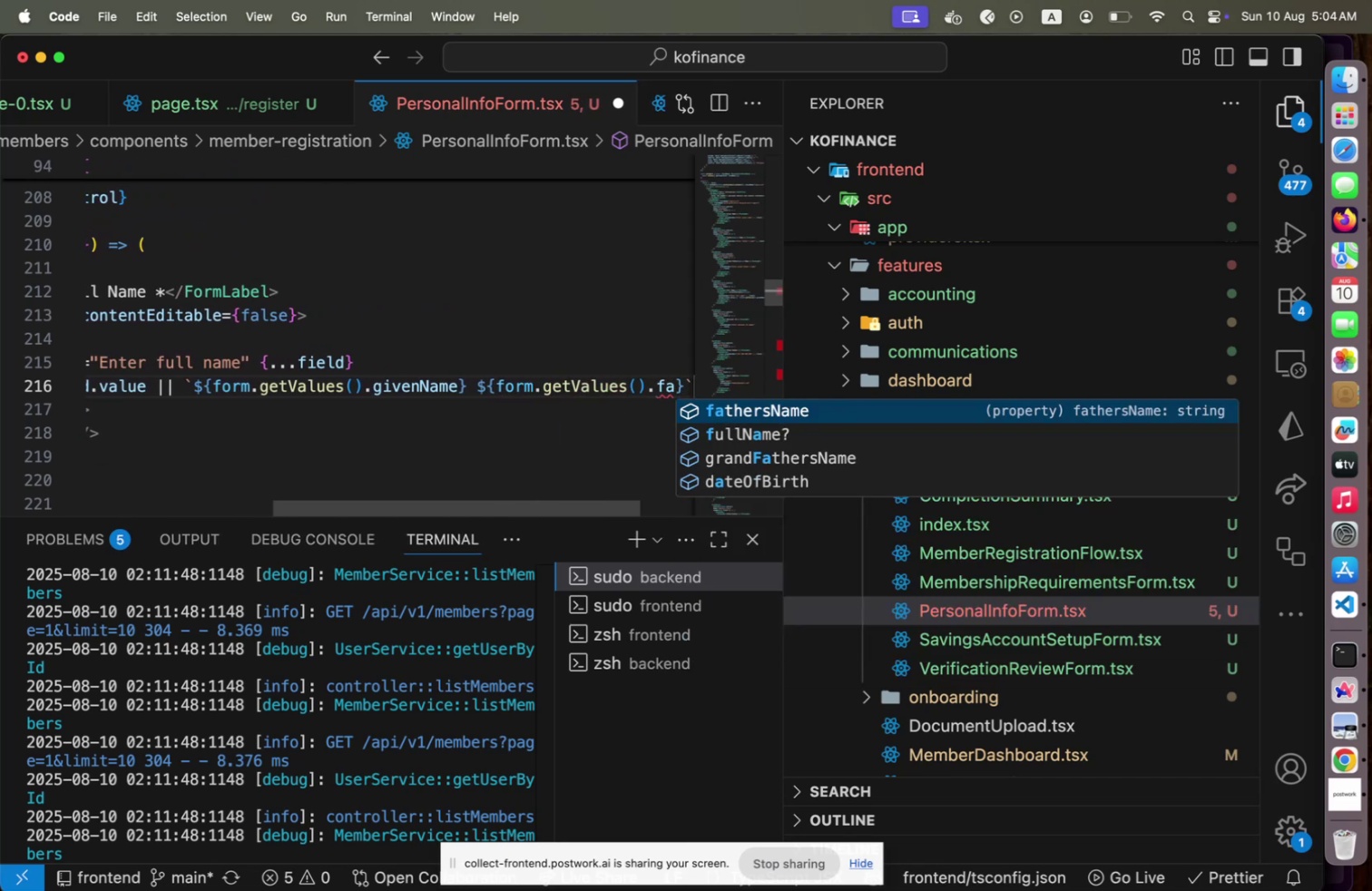 
key(ArrowDown)
 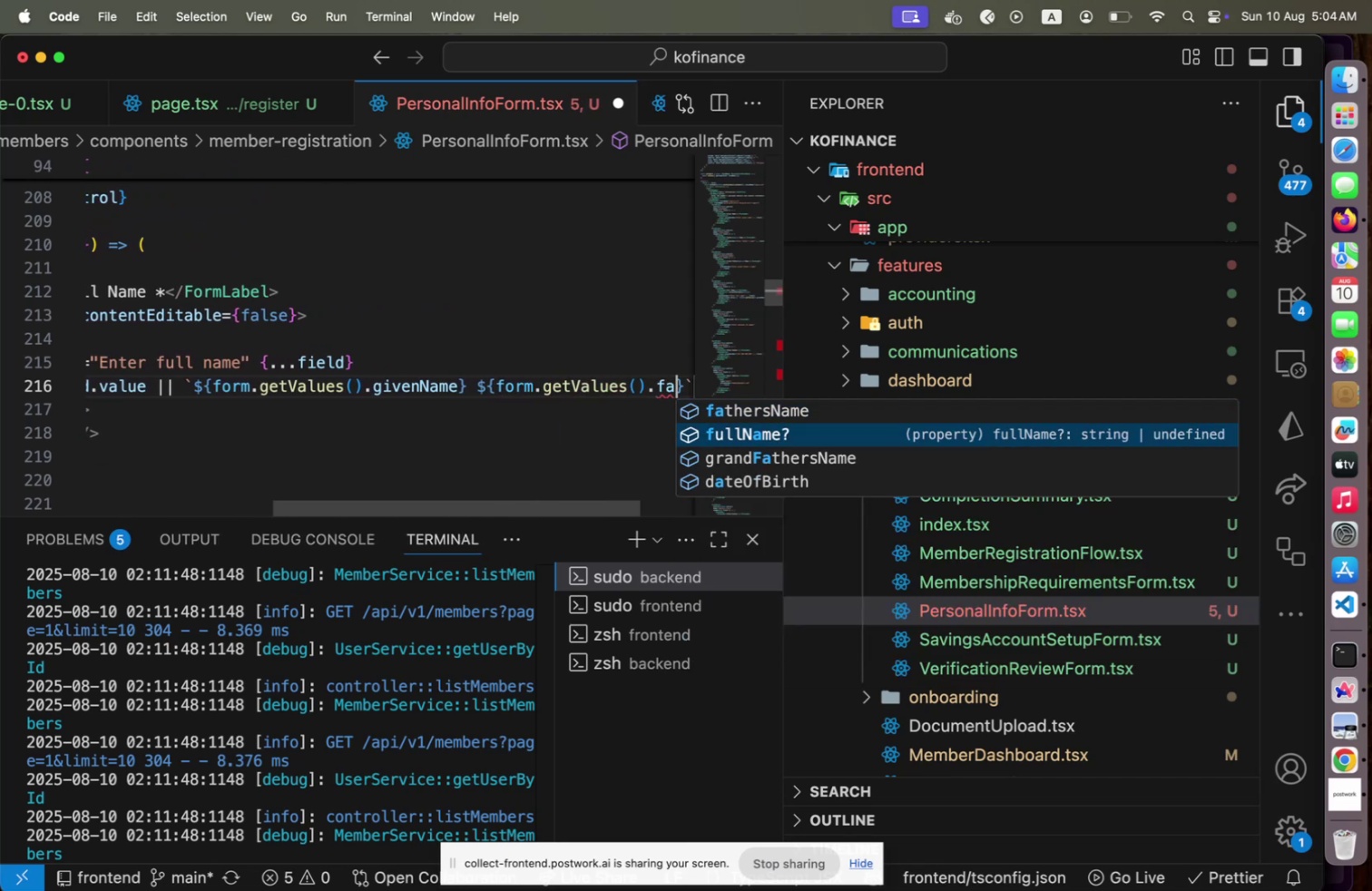 
key(ArrowUp)
 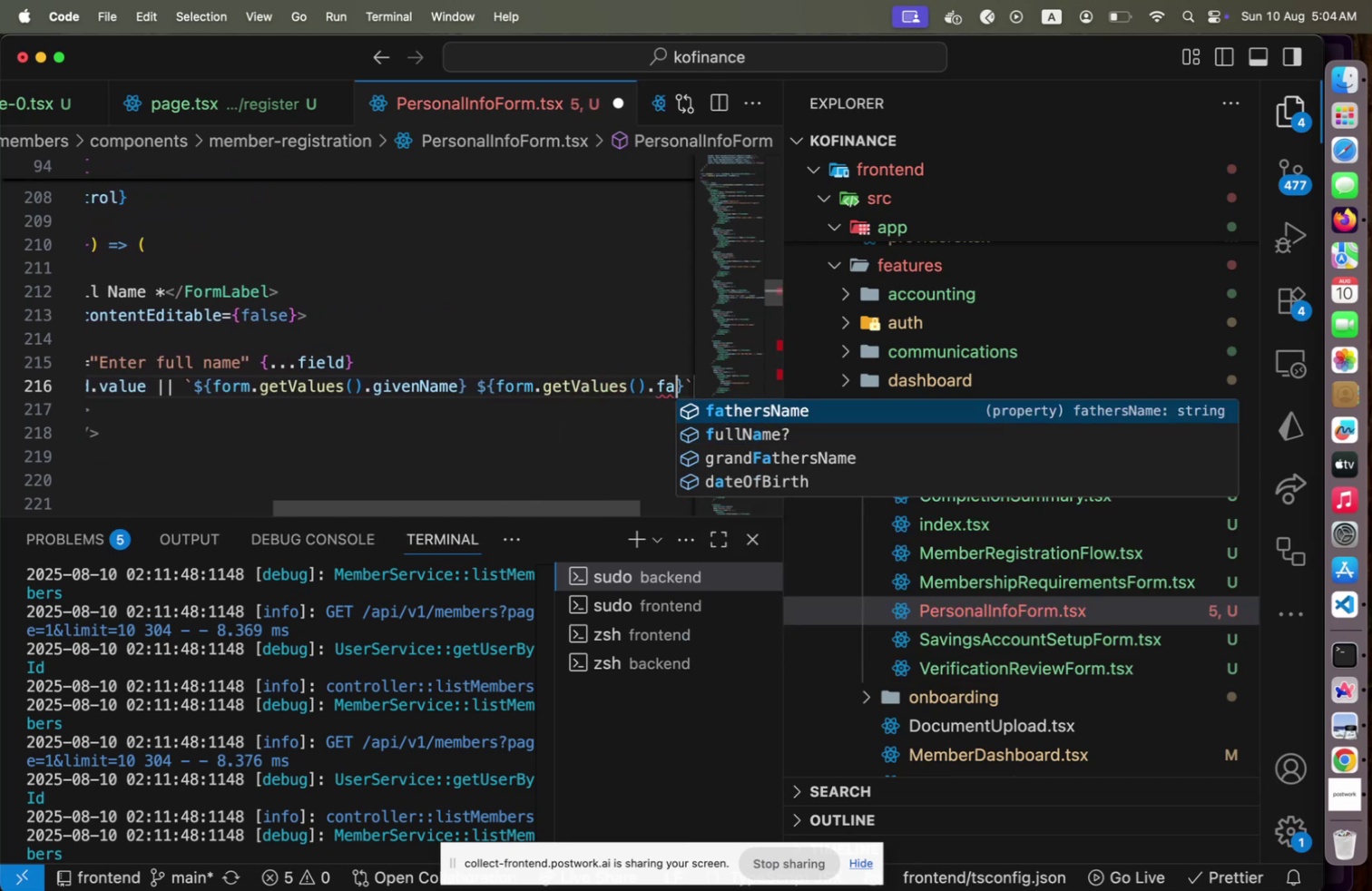 
key(Enter)
 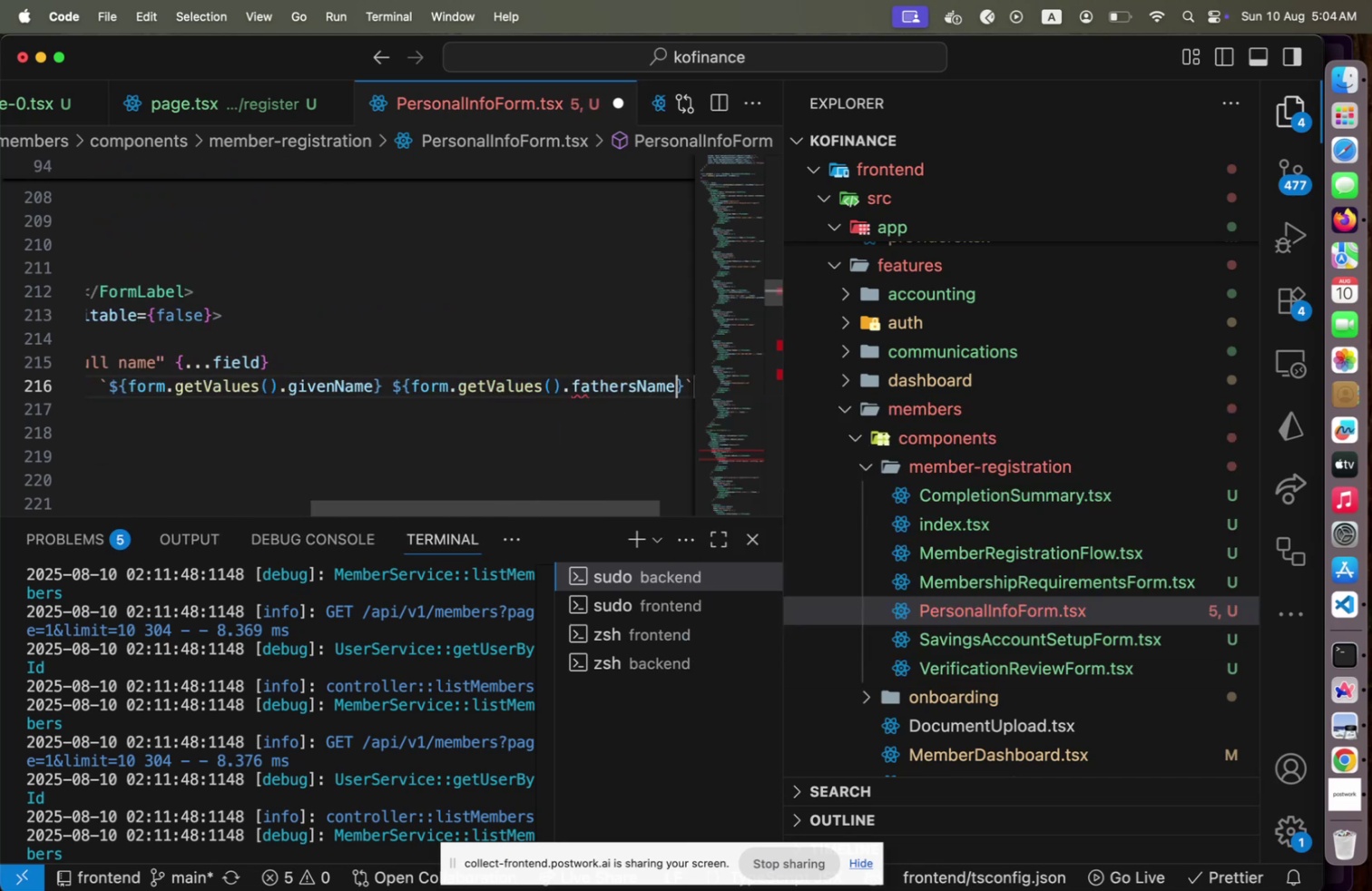 
key(ArrowRight)
 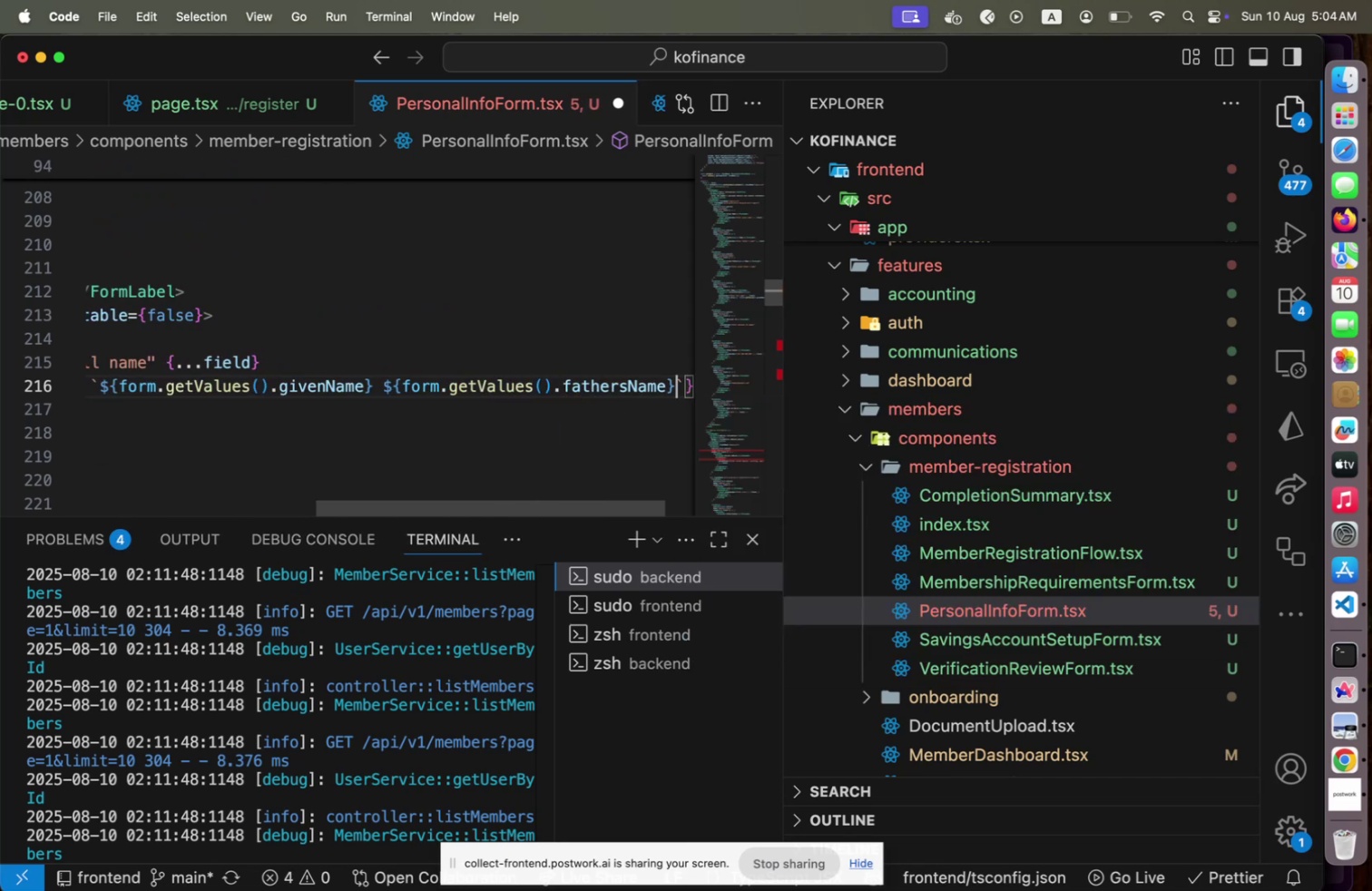 
key(ArrowUp)
 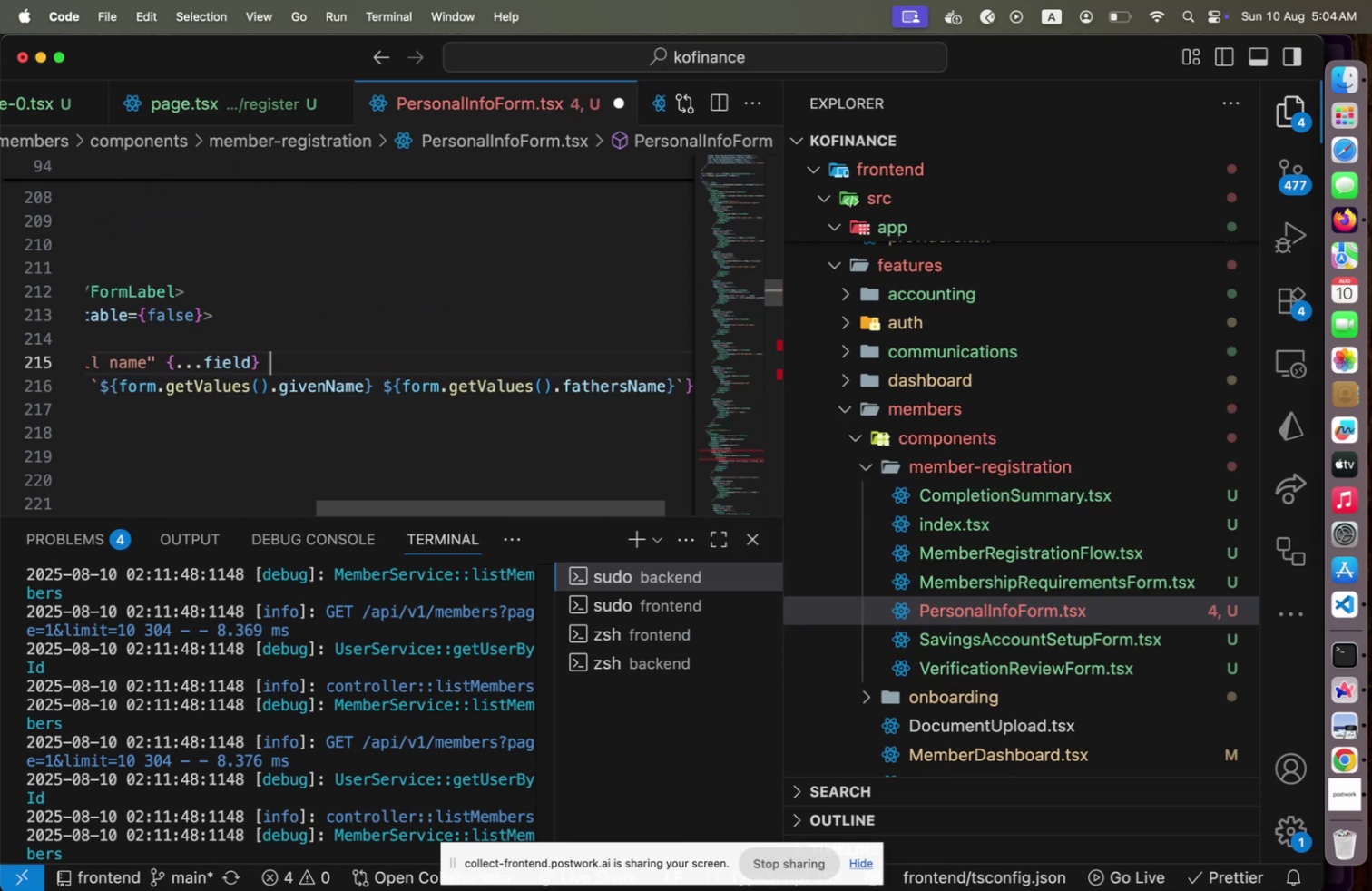 
key(Alt+Shift+F)
 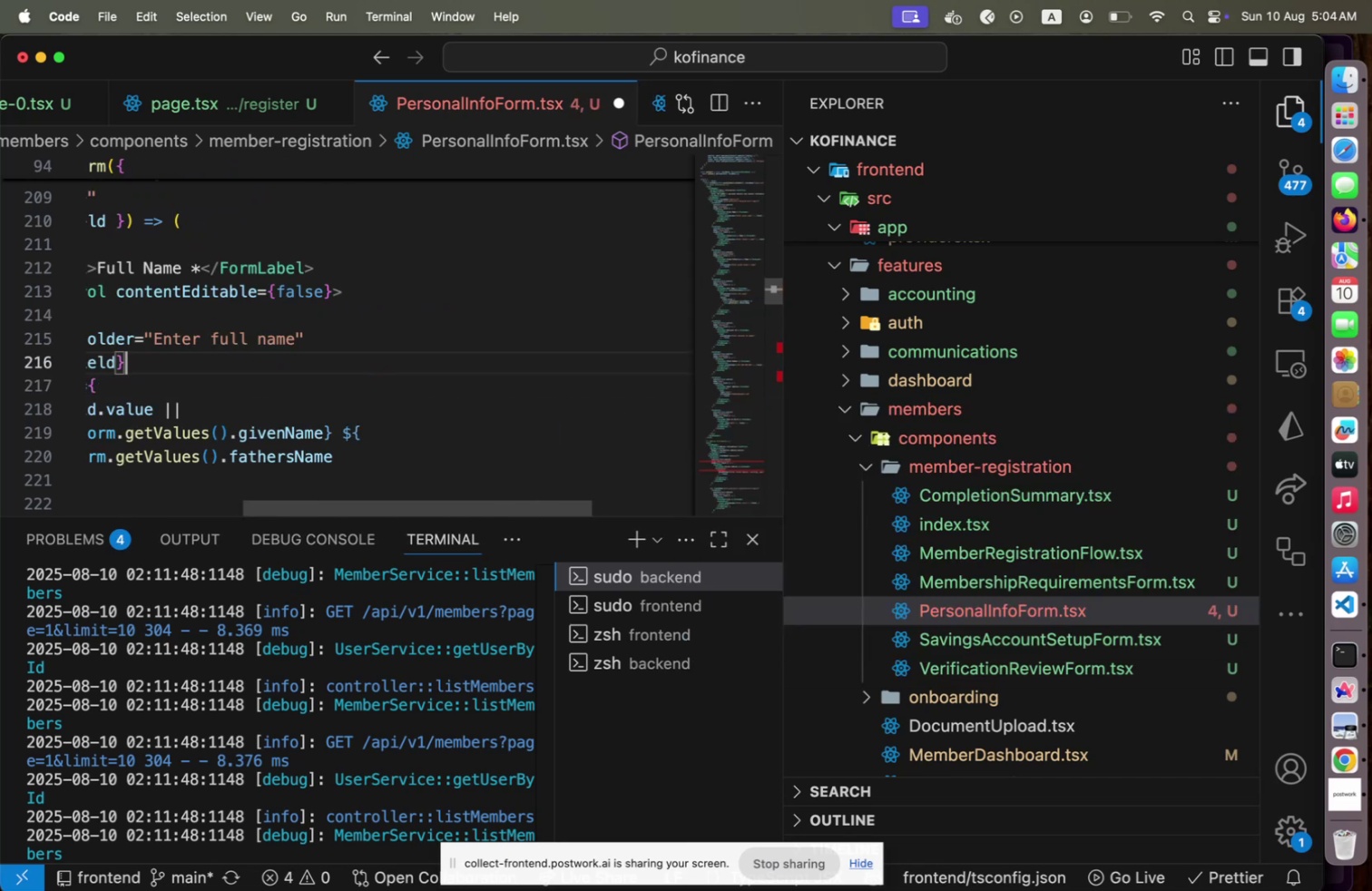 
key(Home)
 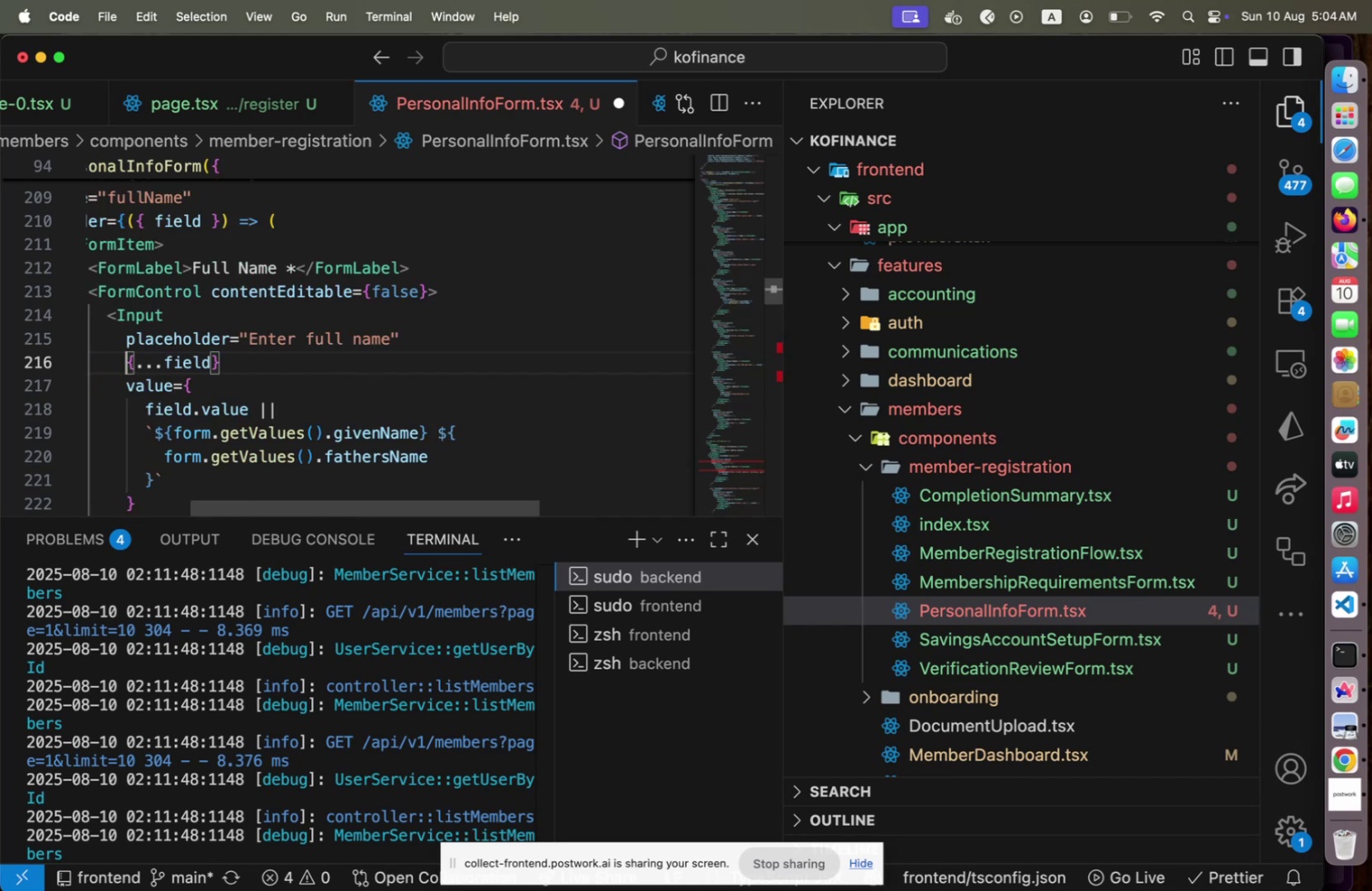 
key(ArrowDown)
 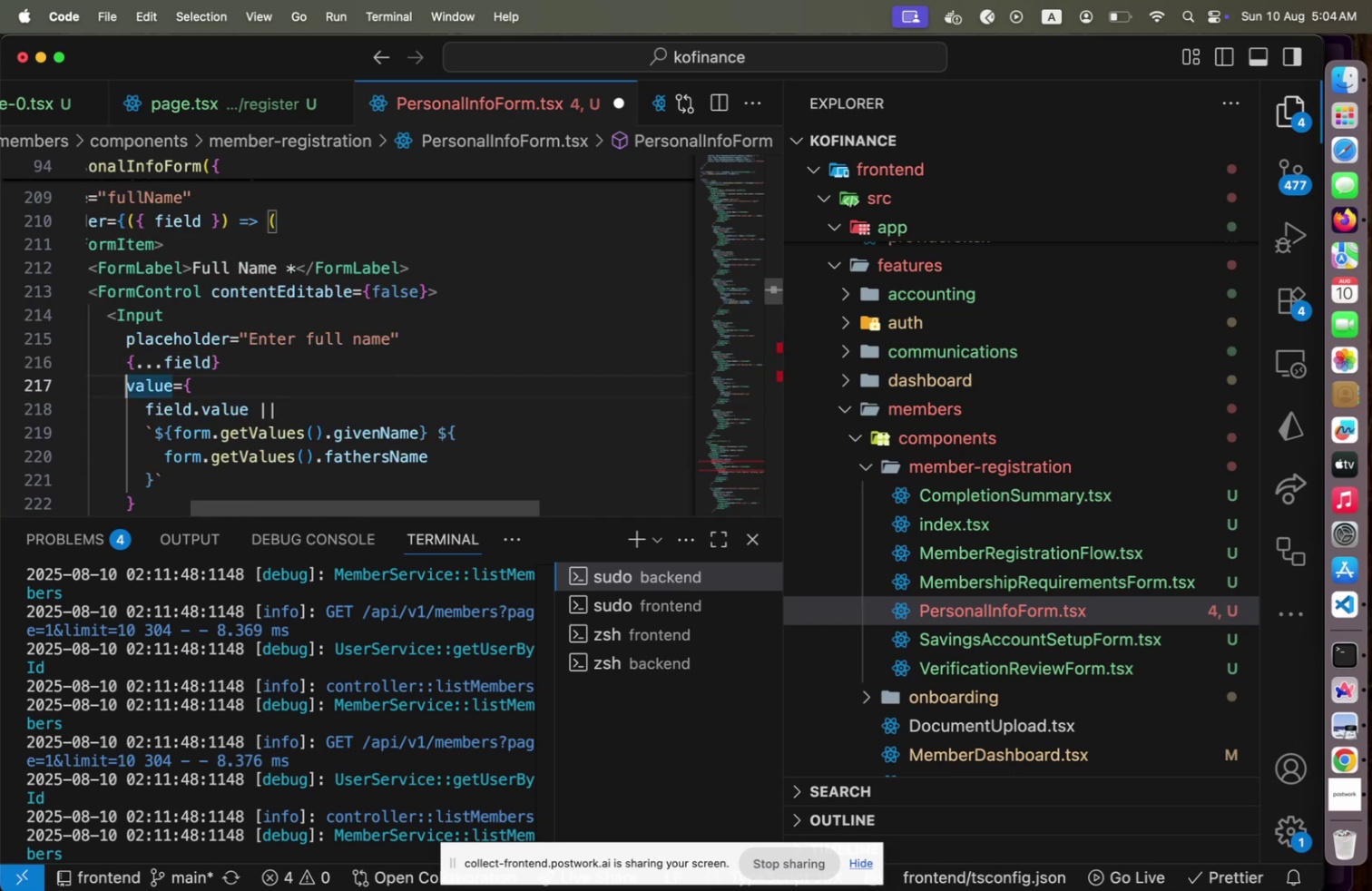 
key(ArrowDown)
 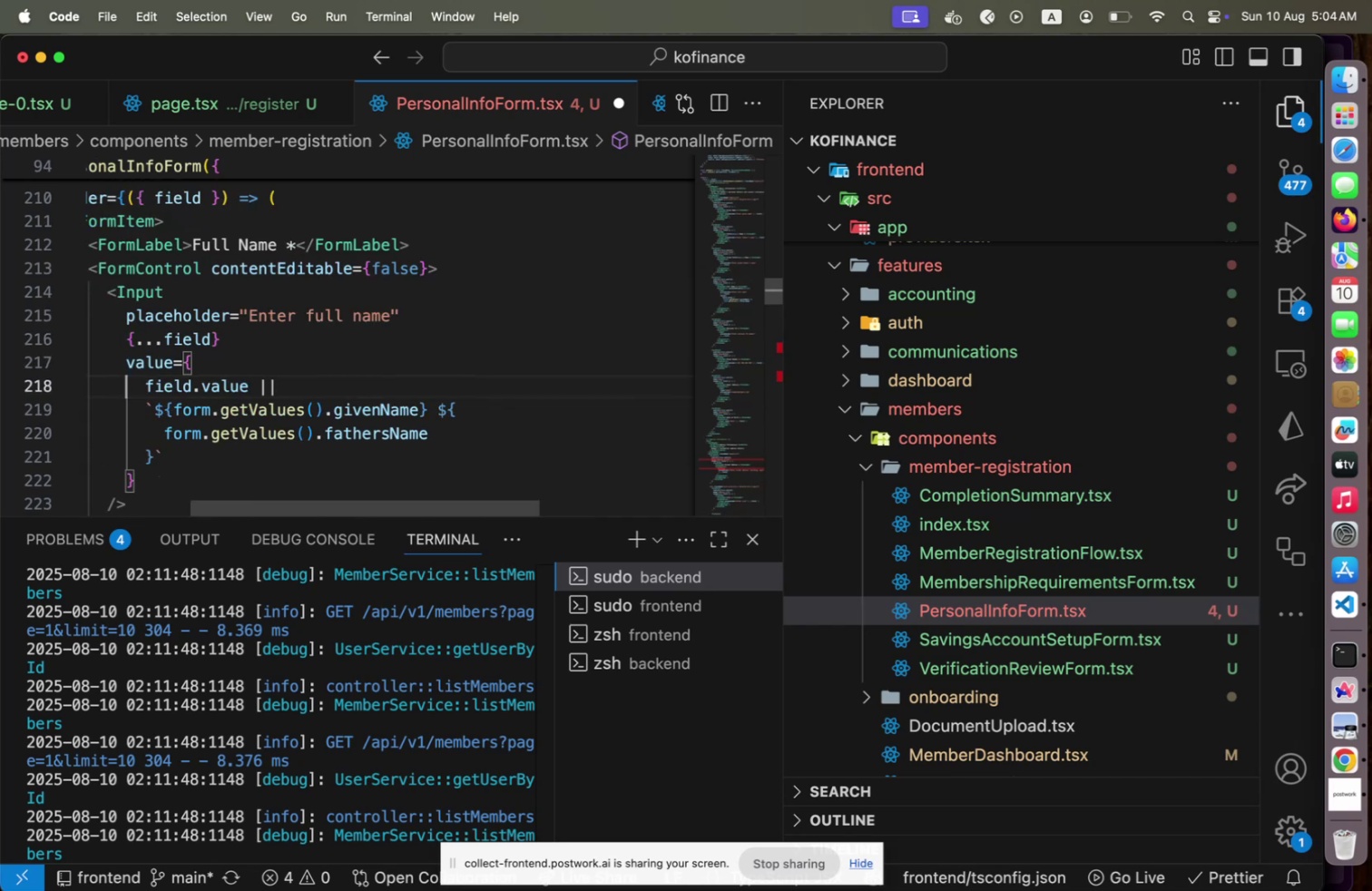 
key(ArrowDown)
 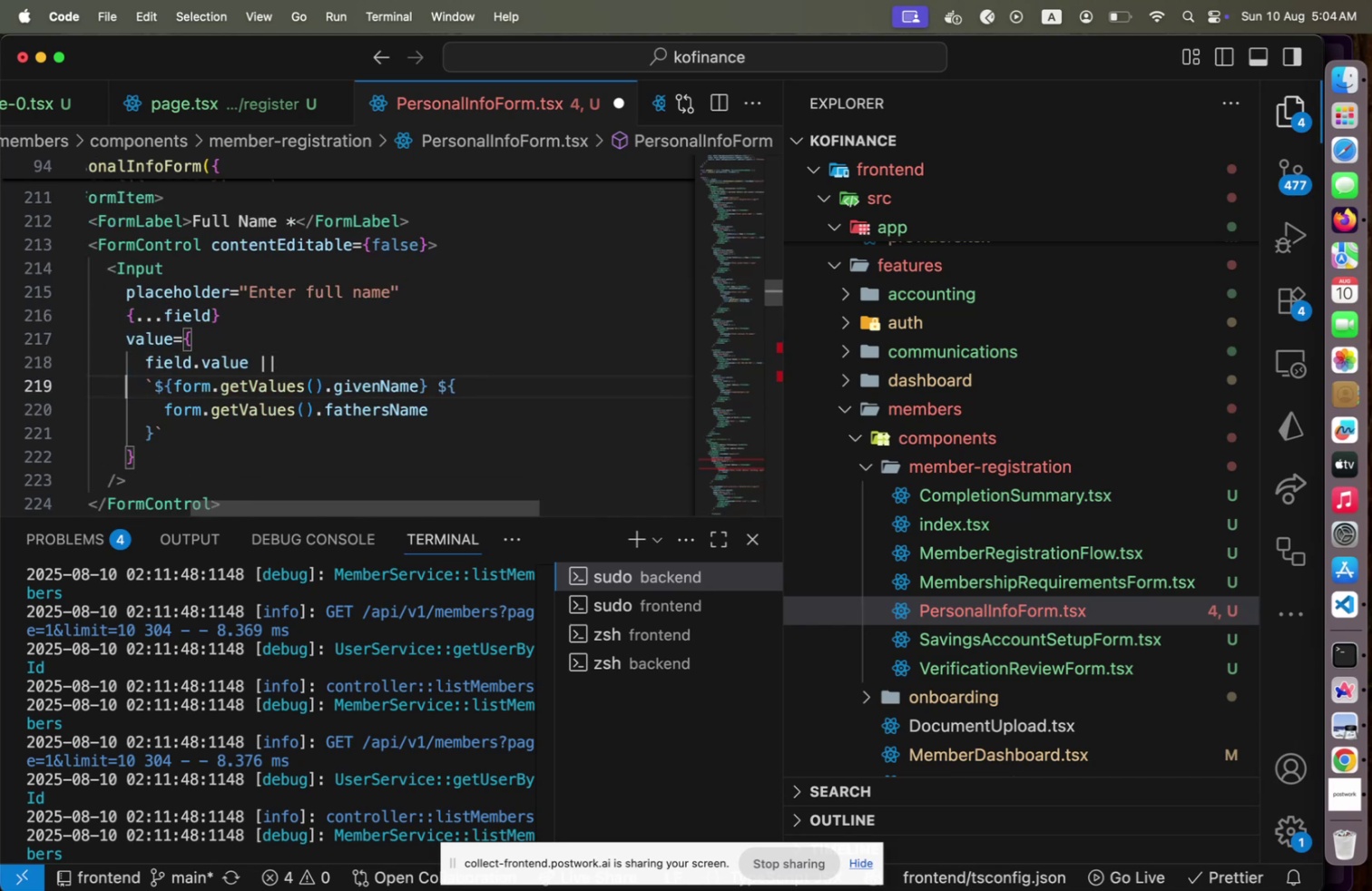 
key(Meta+CommandLeft)
 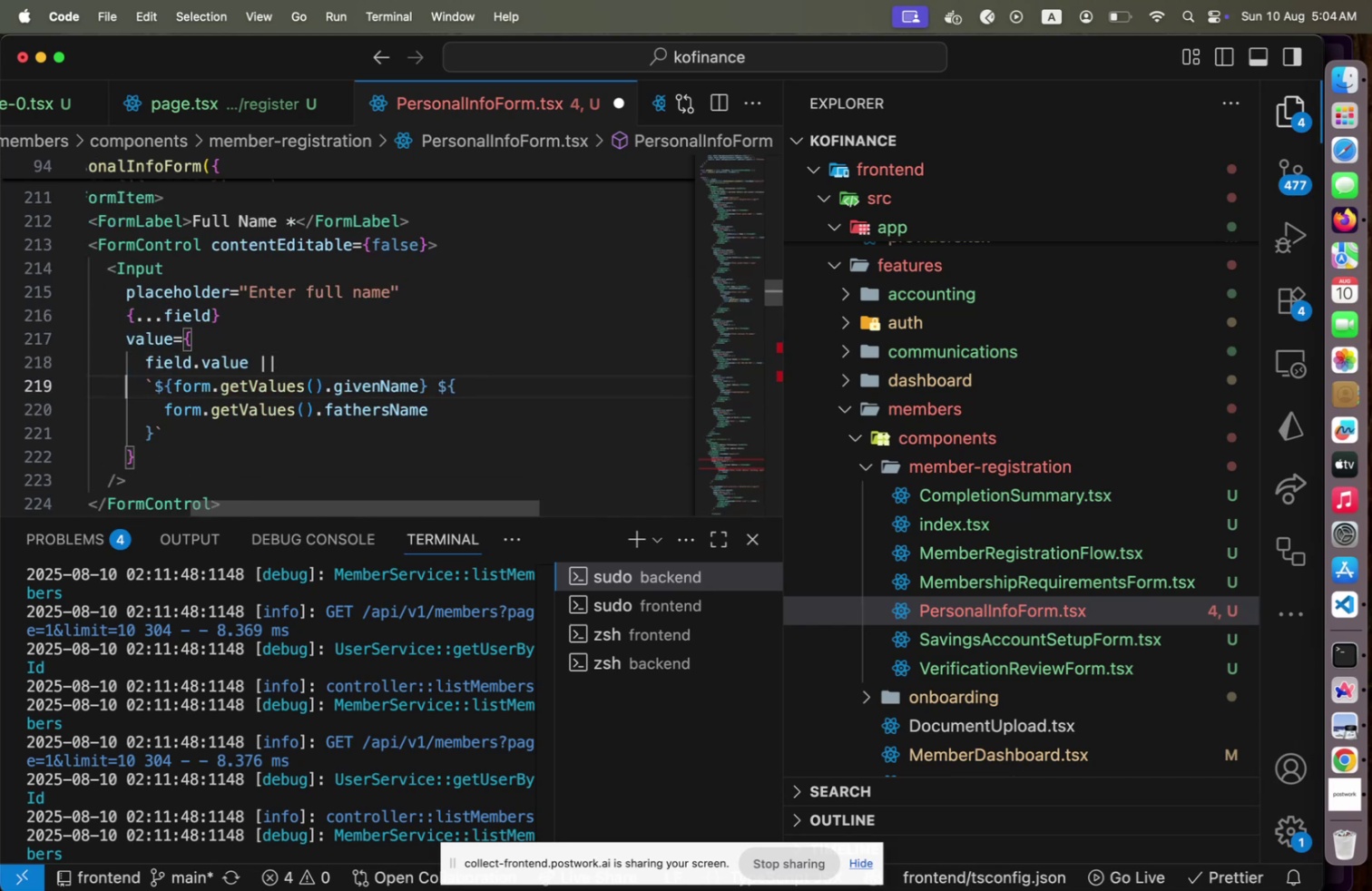 
key(Meta+S)
 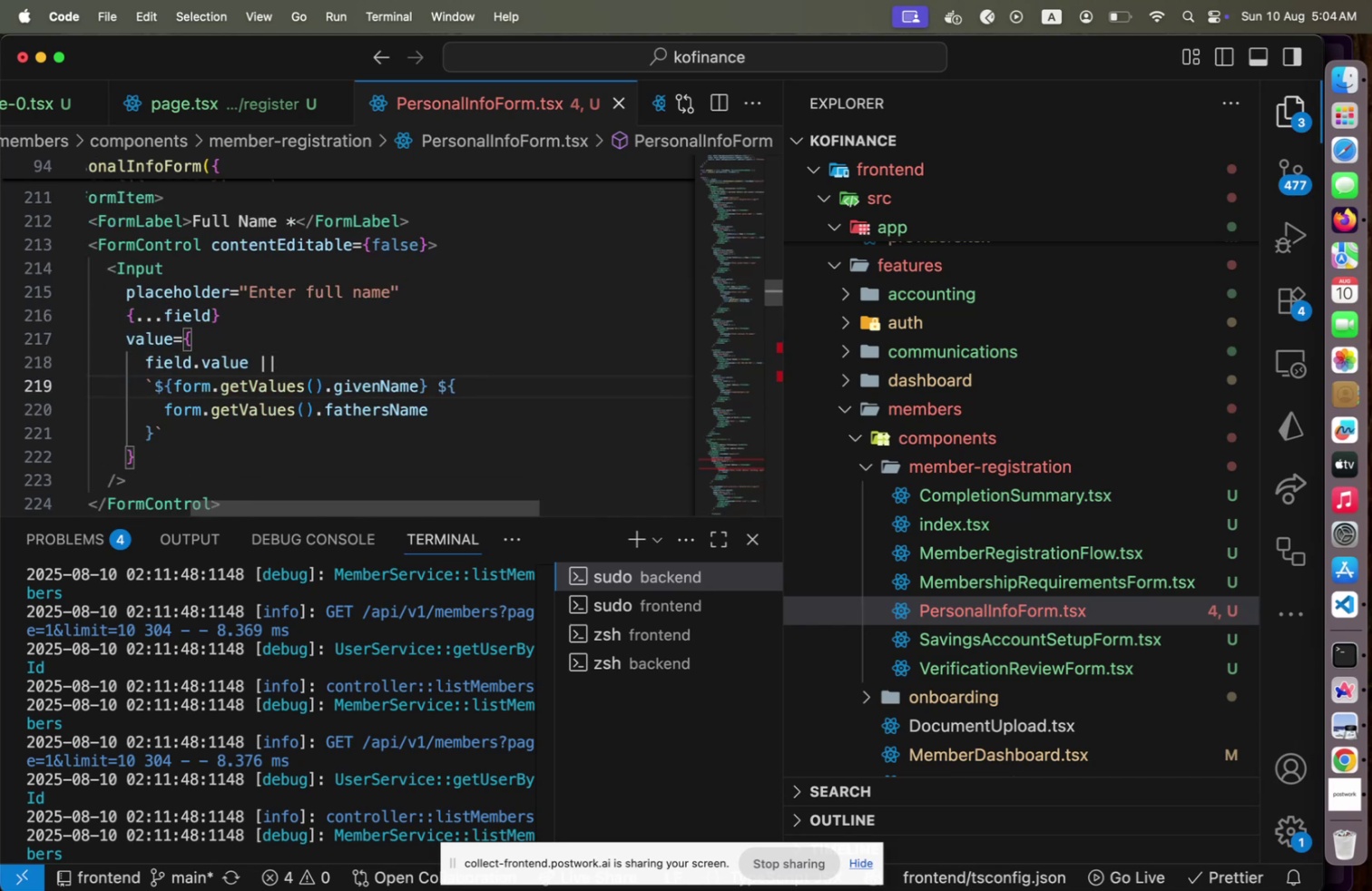 
key(ArrowDown)
 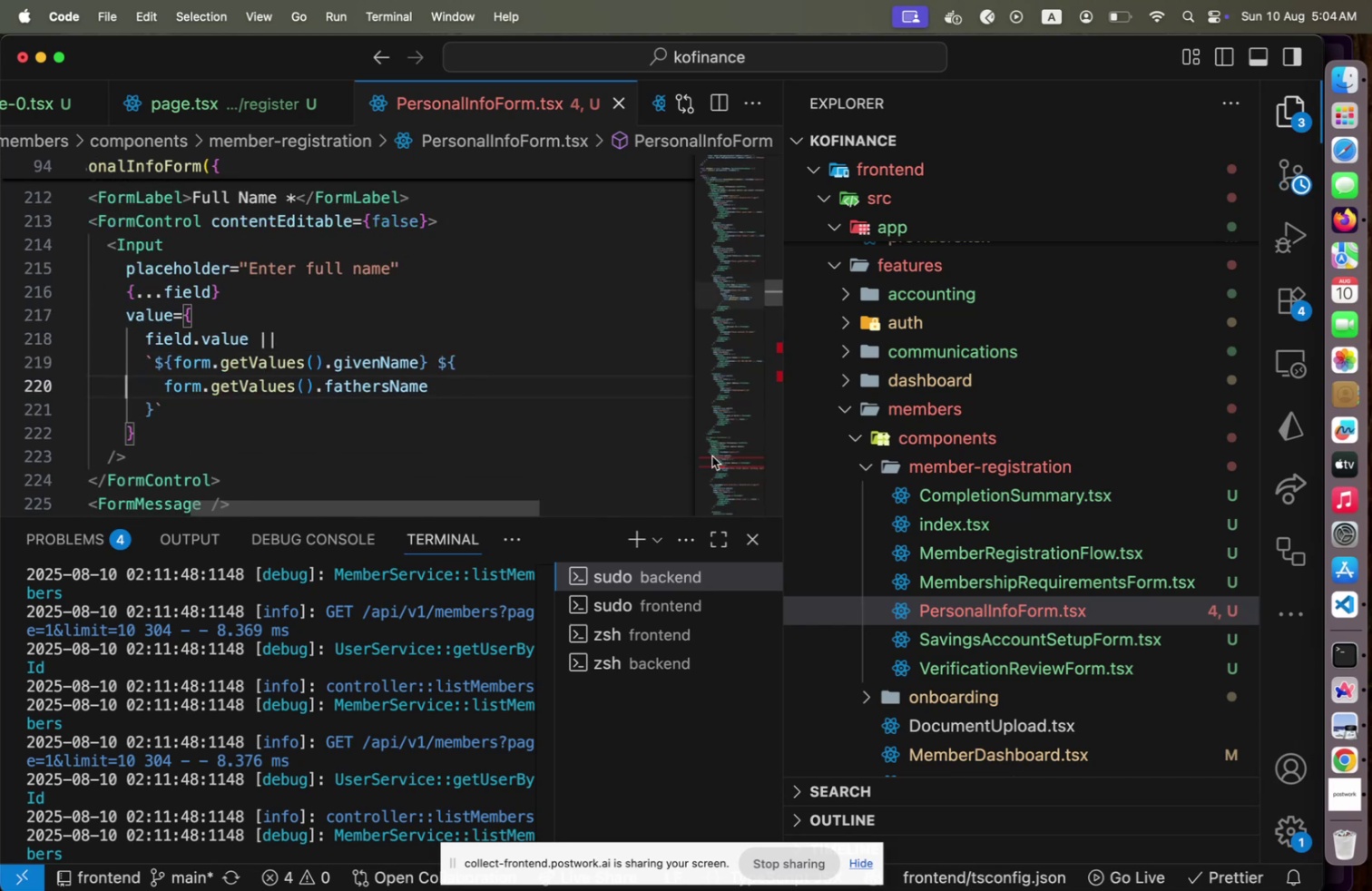 
left_click([720, 454])
 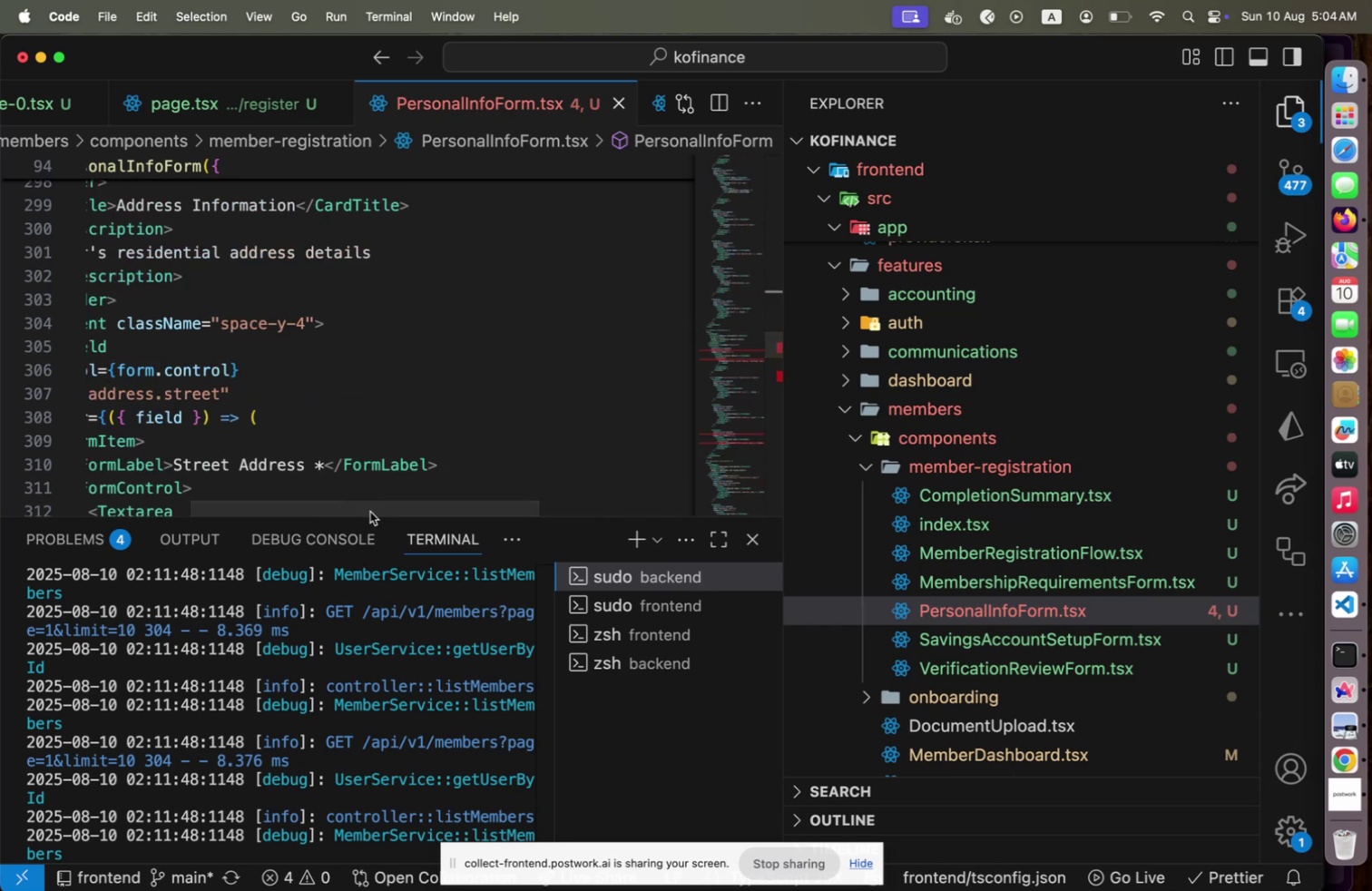 
left_click_drag(start_coordinate=[371, 508], to_coordinate=[131, 508])
 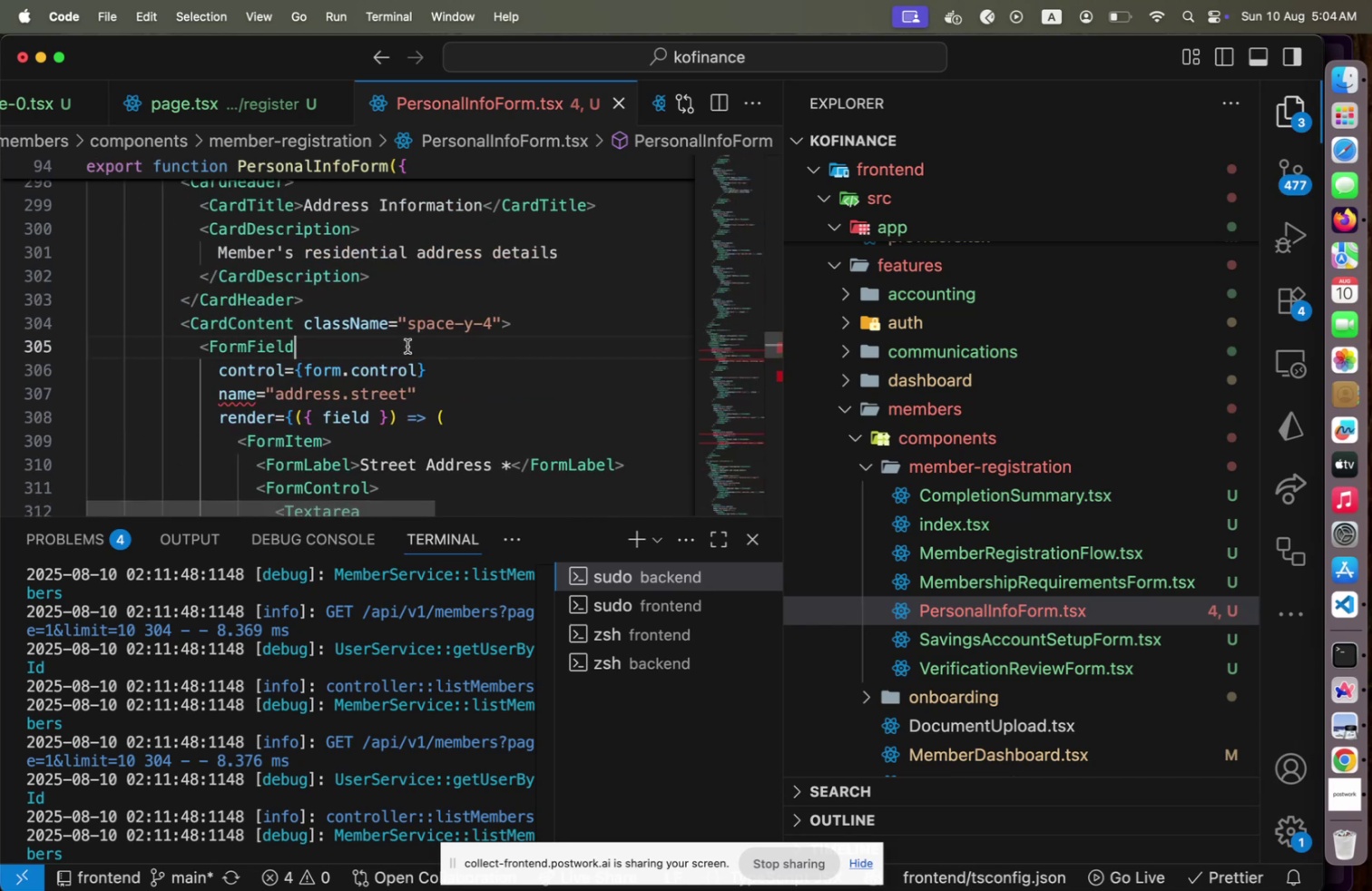 
left_click([407, 346])
 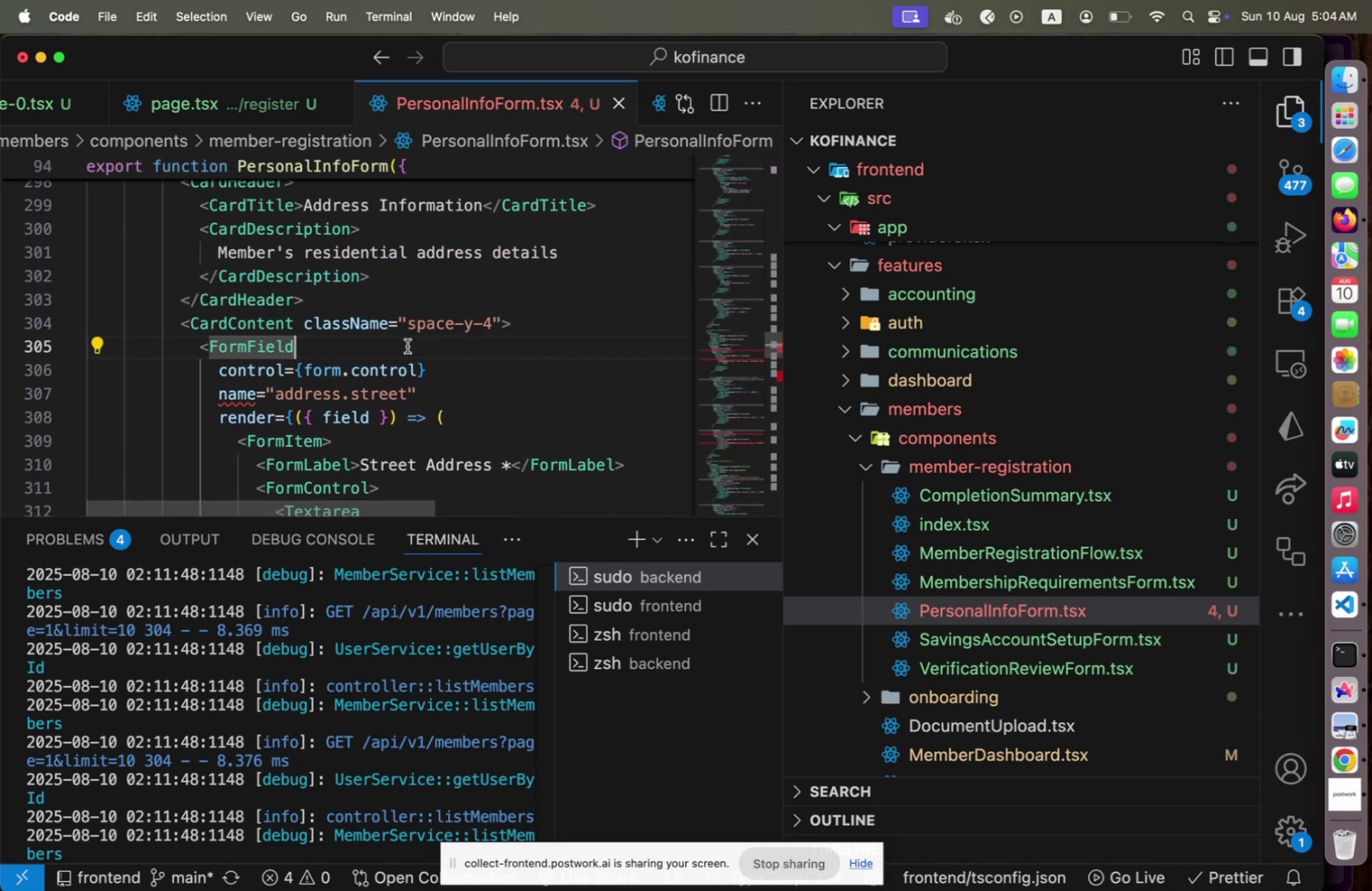 
key(Home)
 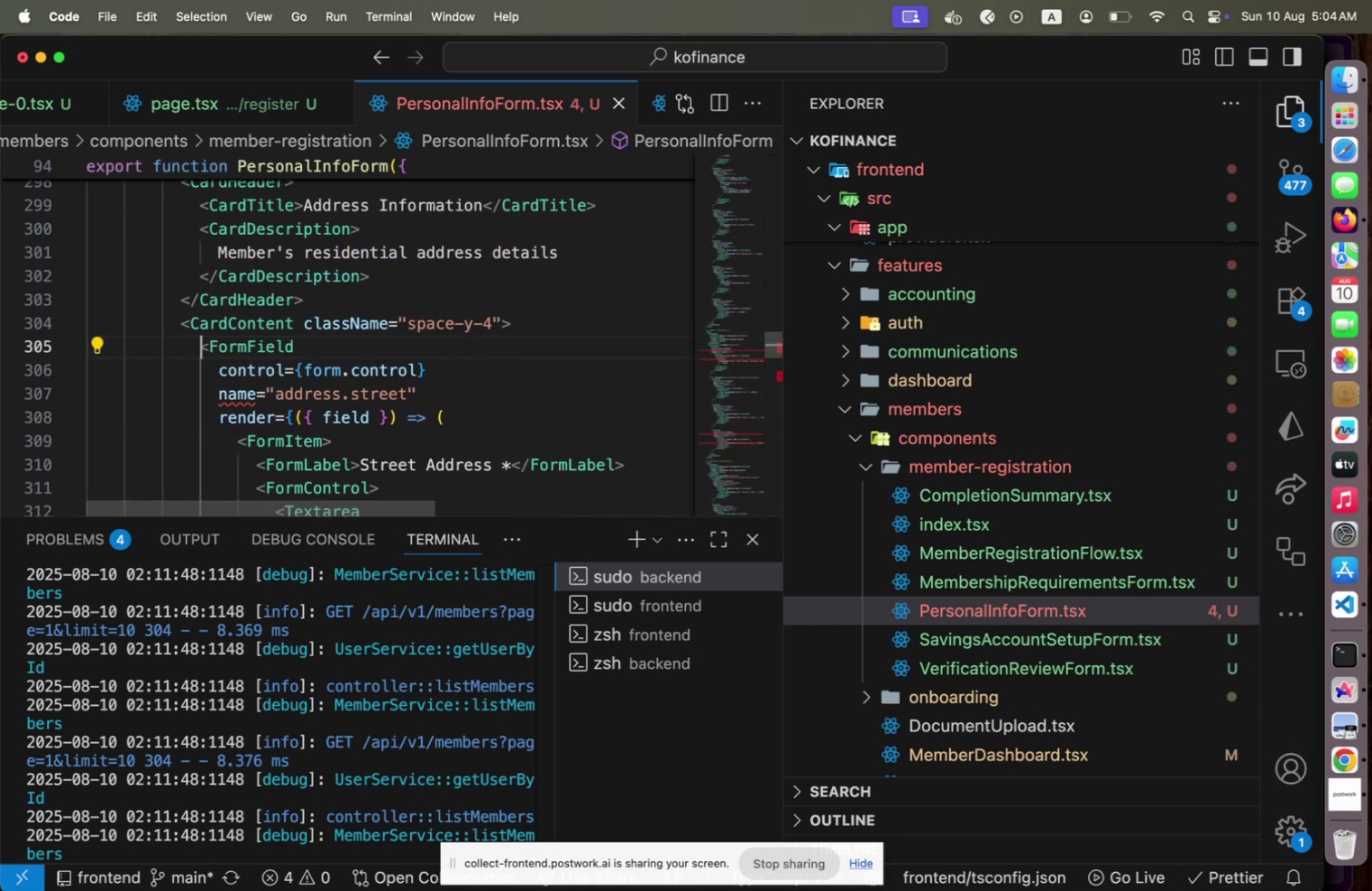 
hold_key(key=ArrowDown, duration=0.39)
 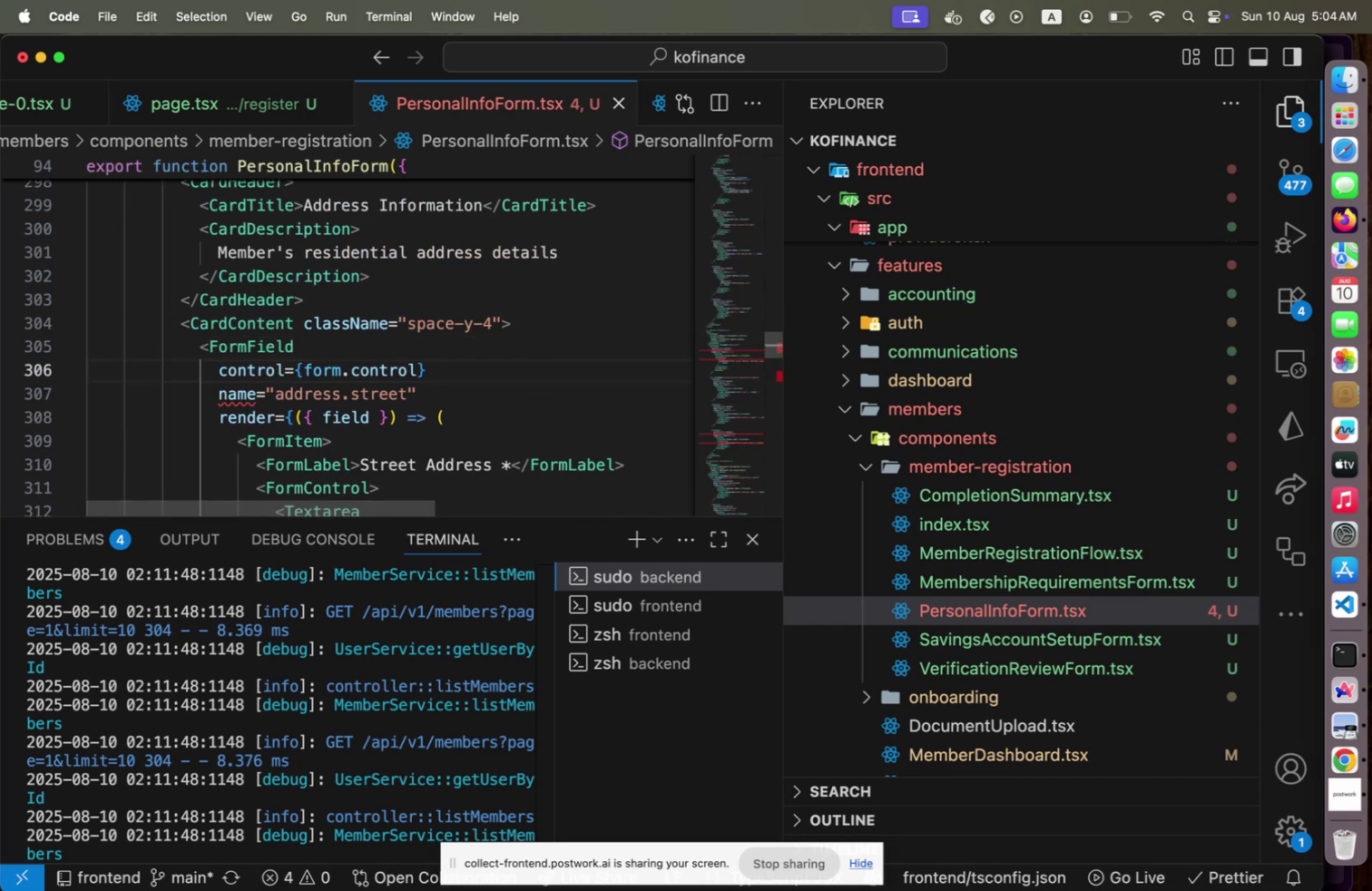 
key(ArrowUp)
 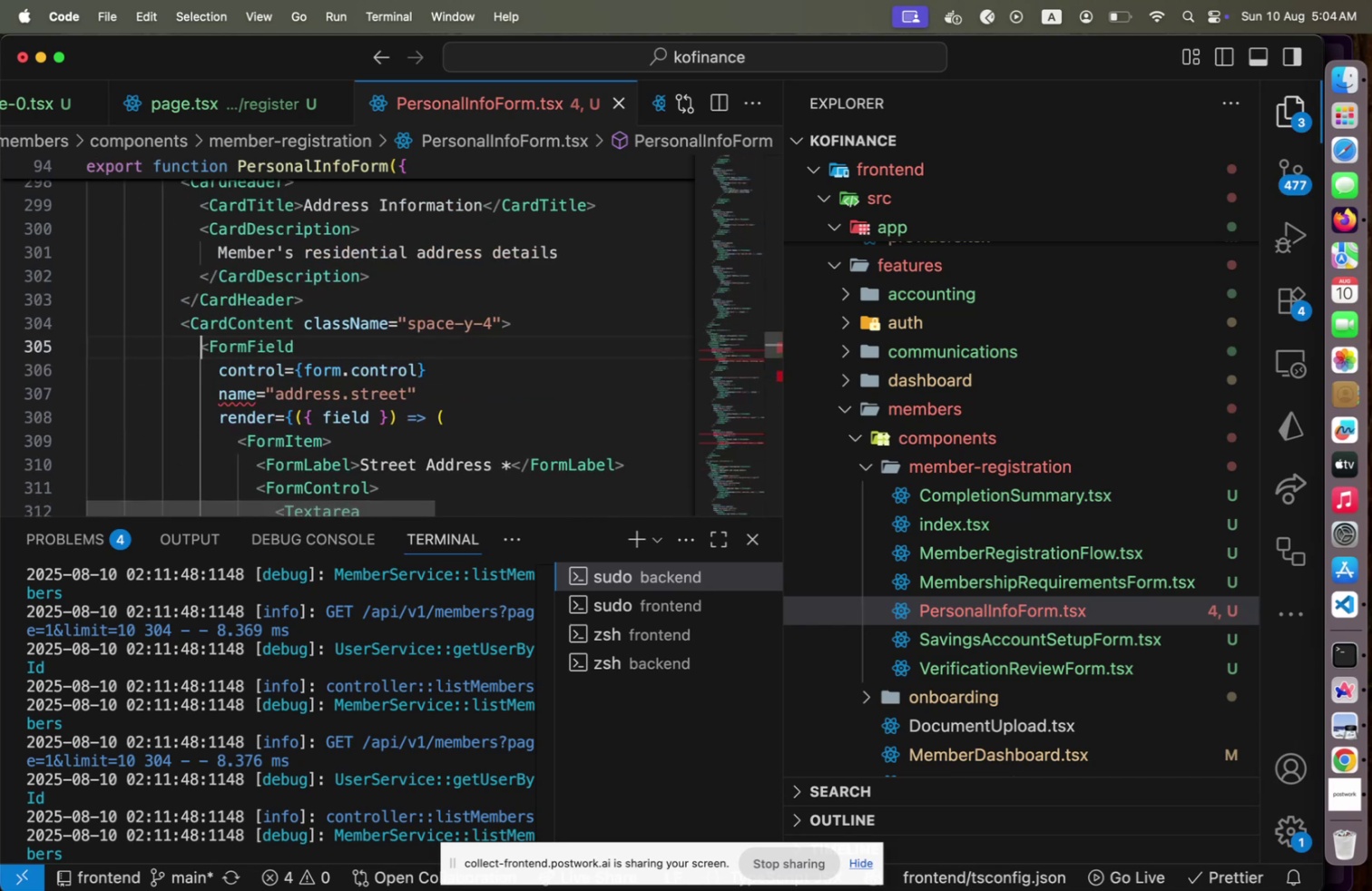 
hold_key(key=ShiftLeft, duration=1.66)
 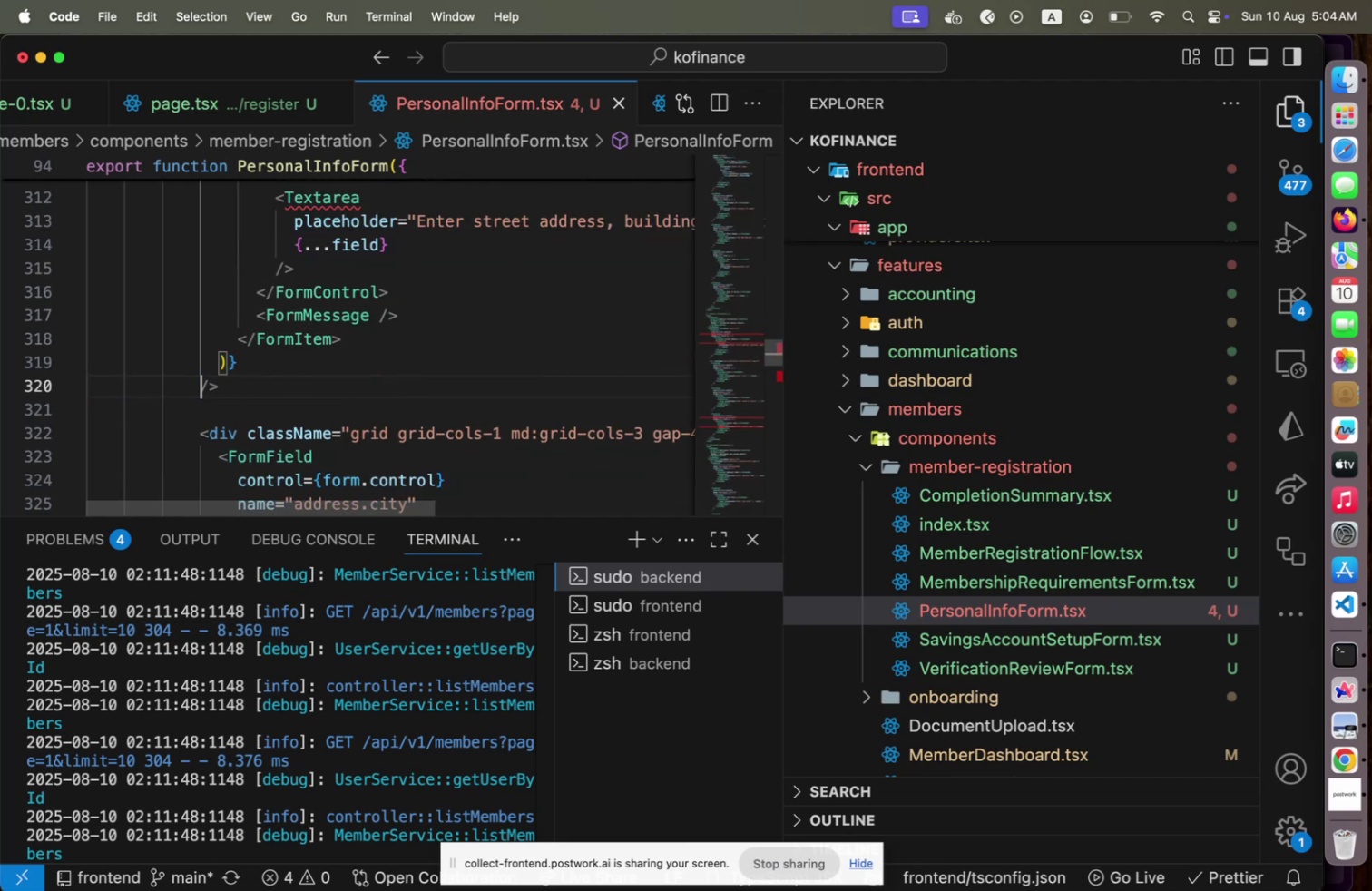 
hold_key(key=ArrowDown, duration=1.31)
 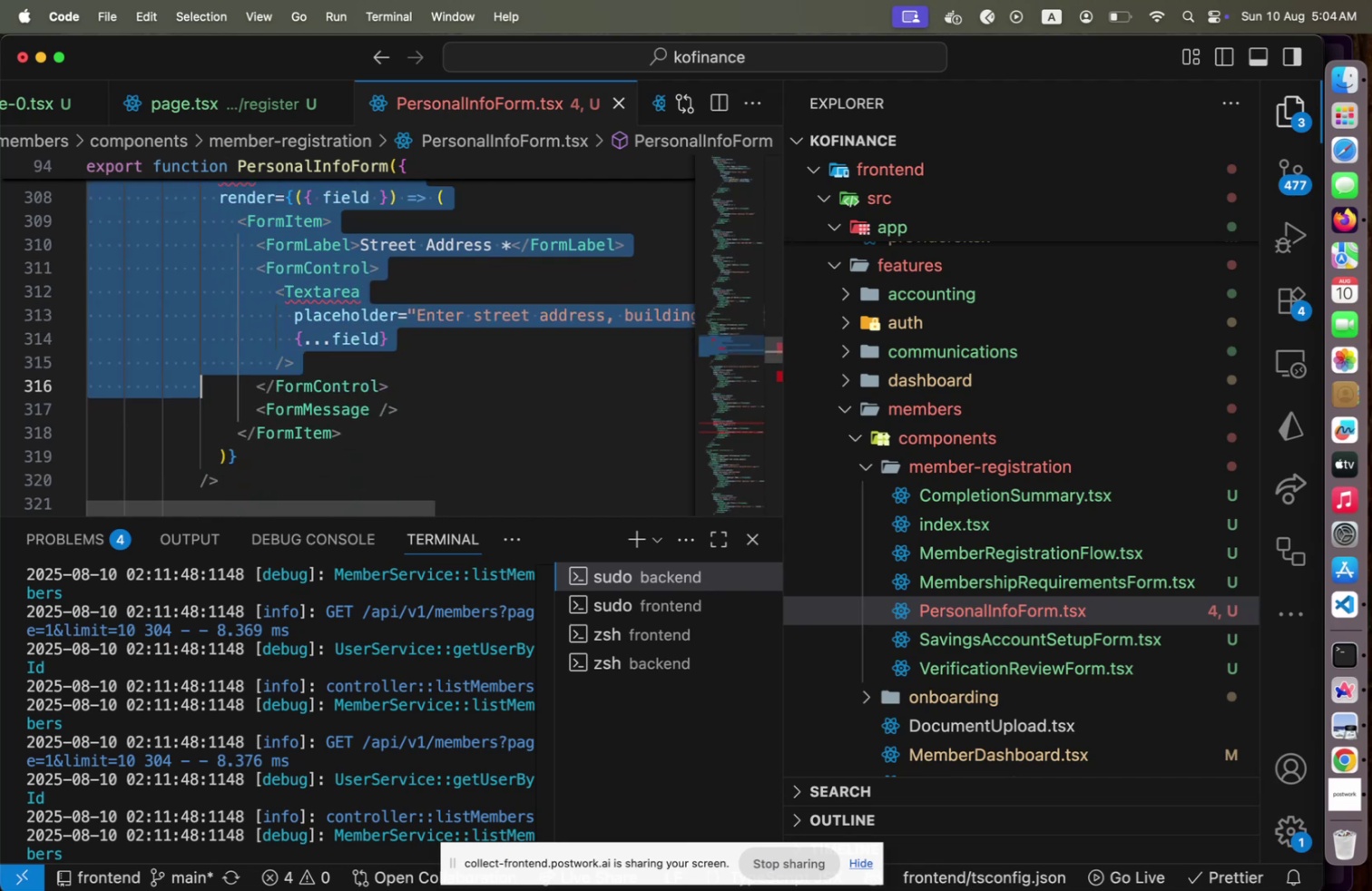 
key(ArrowDown)
 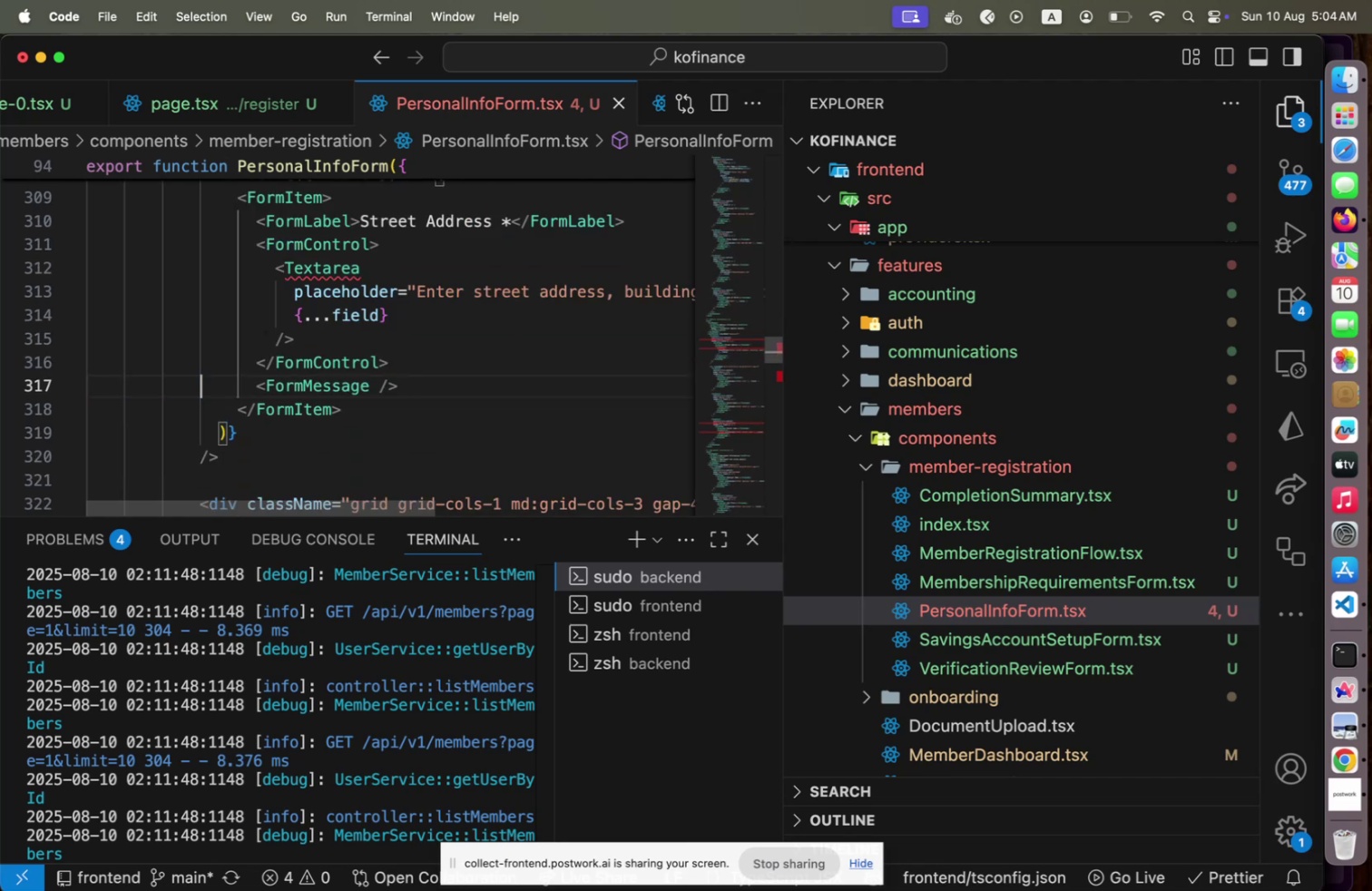 
key(ArrowDown)
 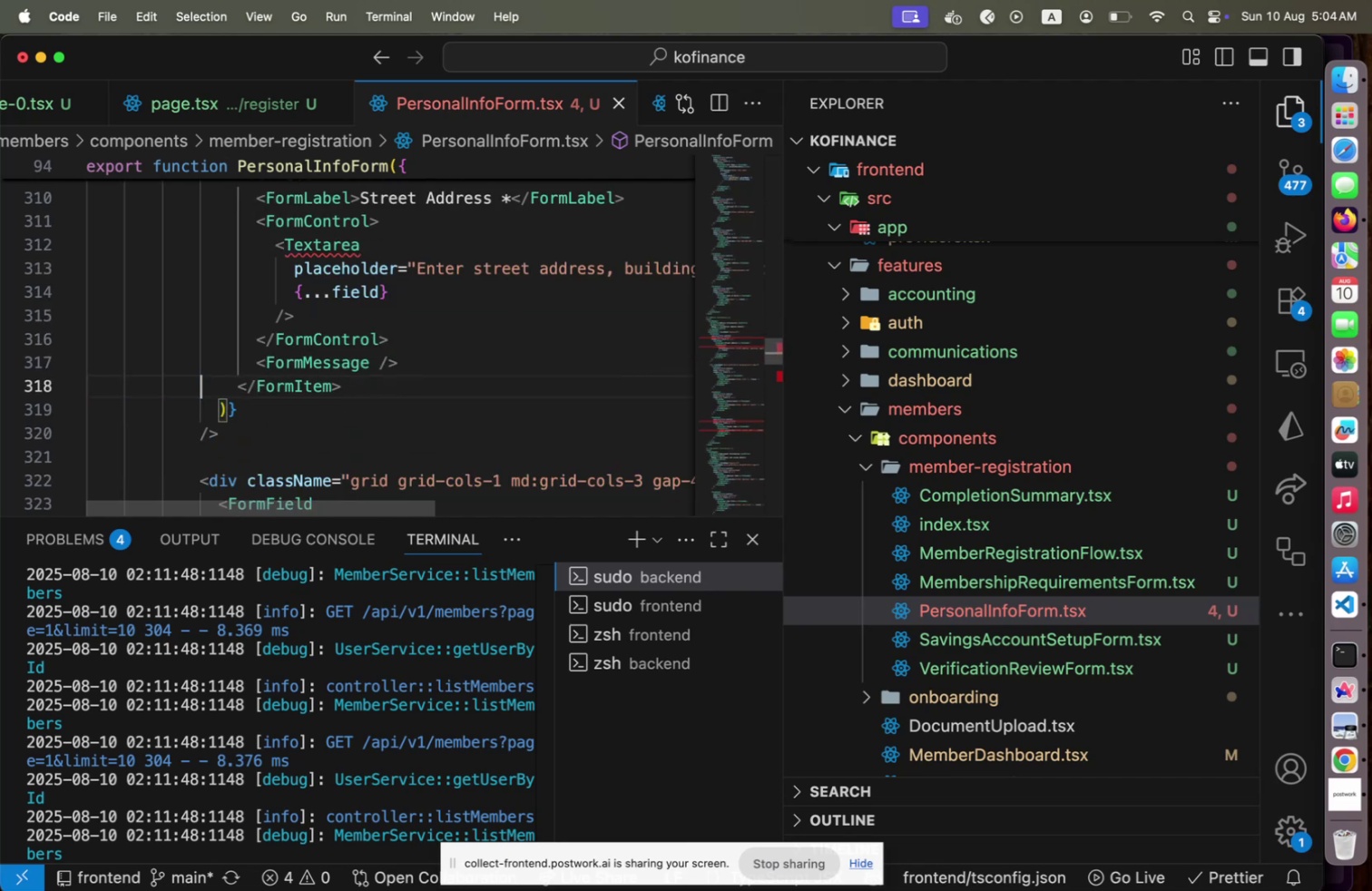 
key(ArrowDown)
 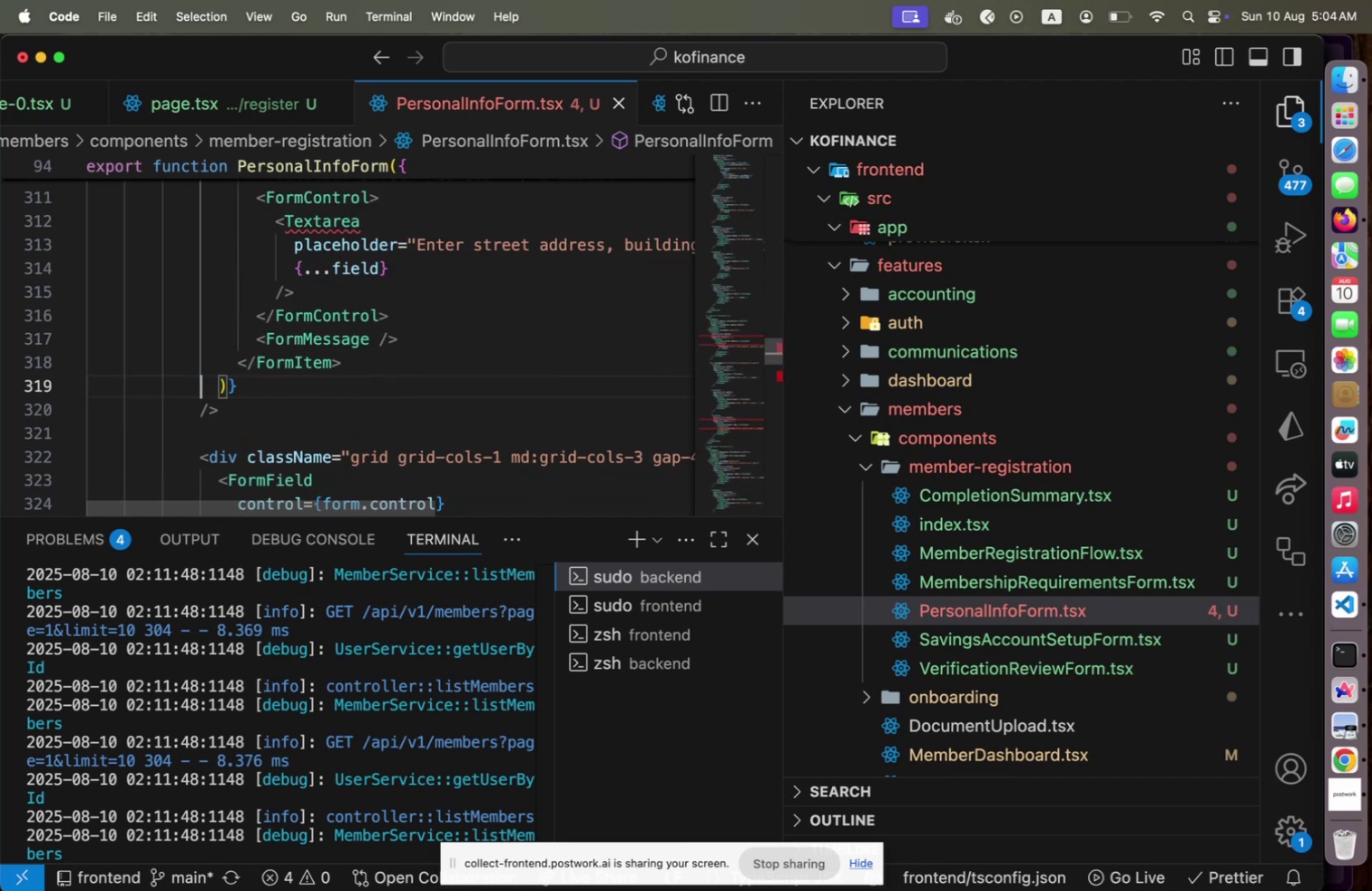 
key(ArrowDown)
 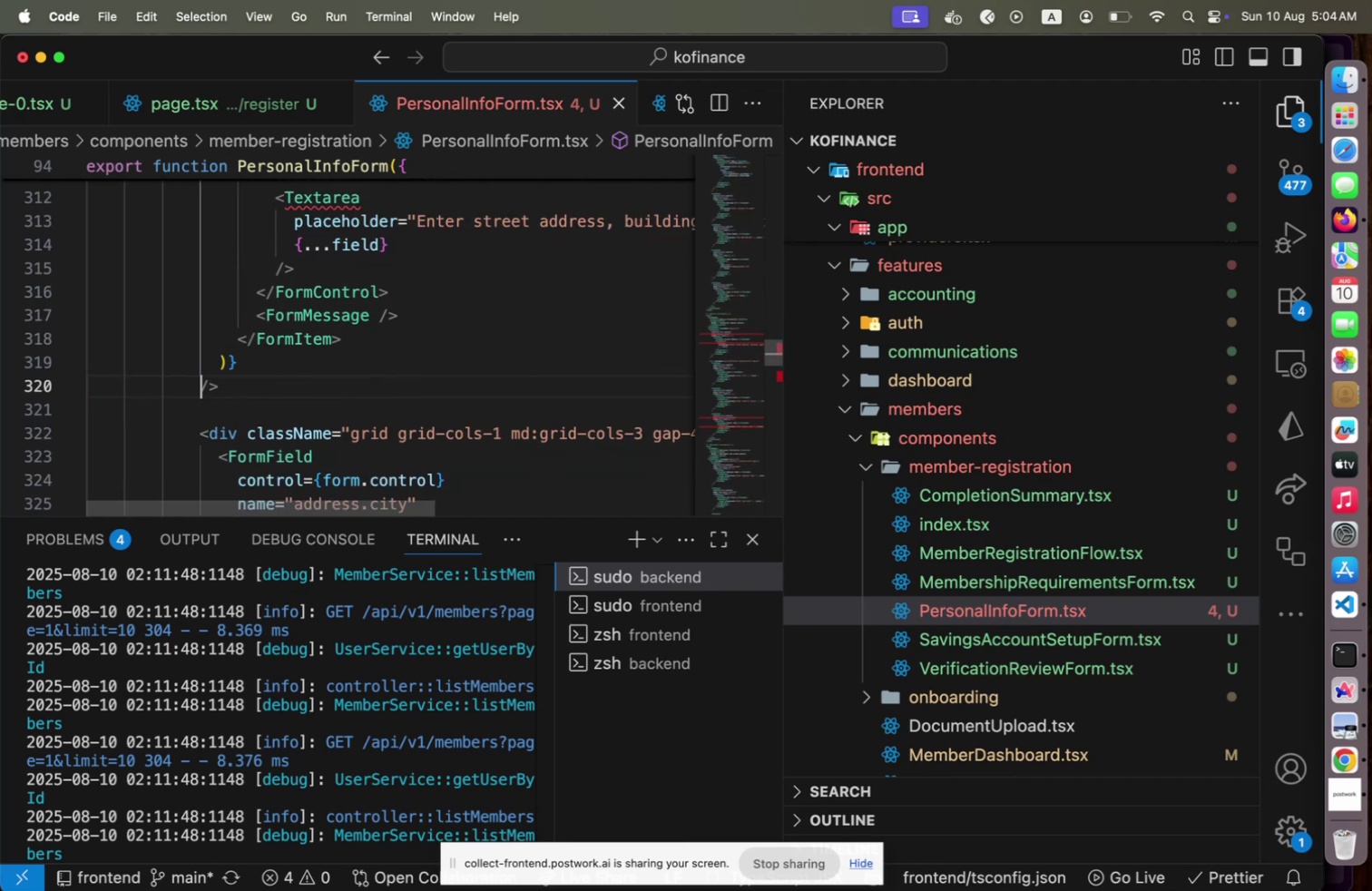 
key(ArrowDown)
 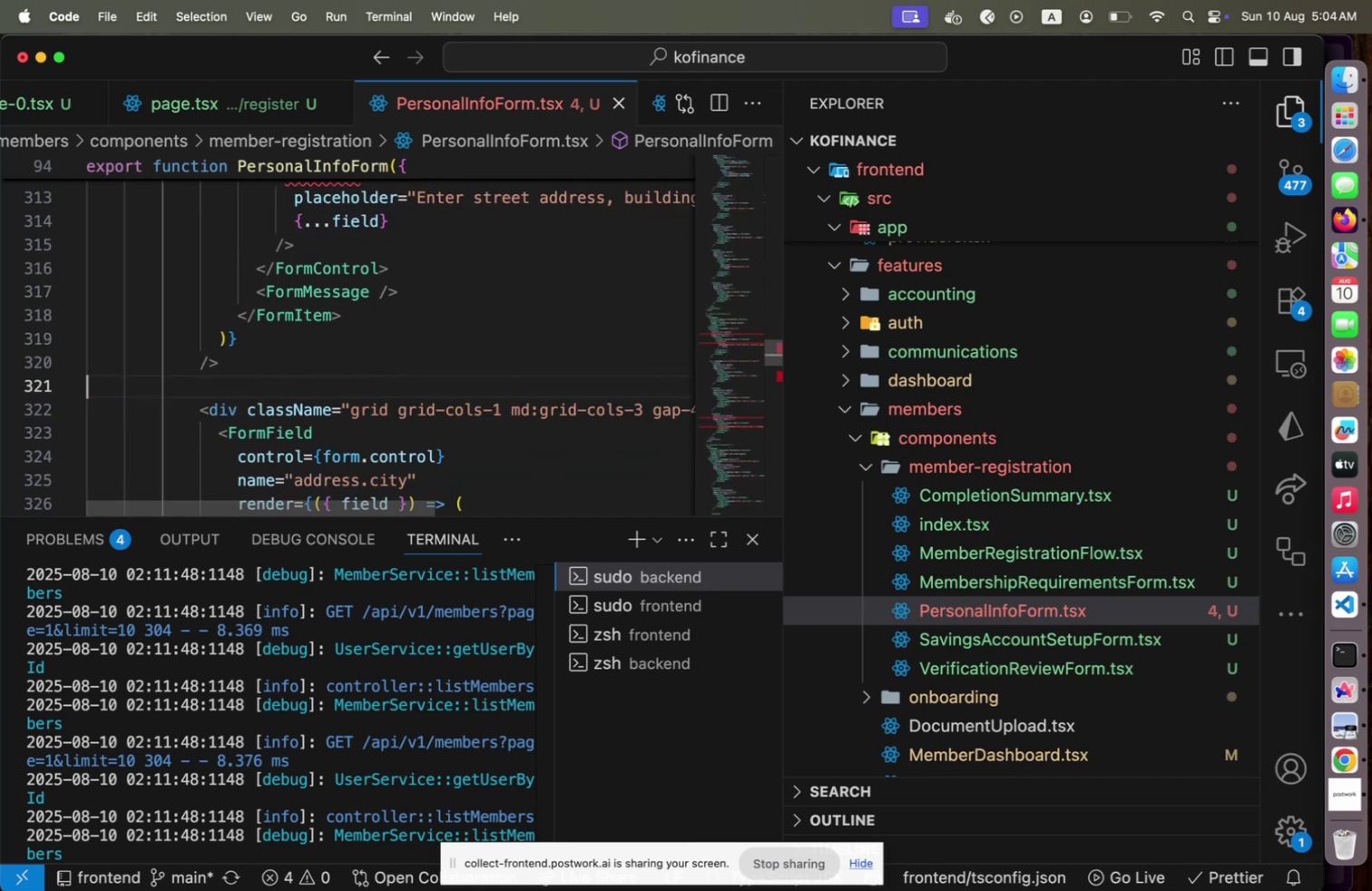 
key(ArrowDown)
 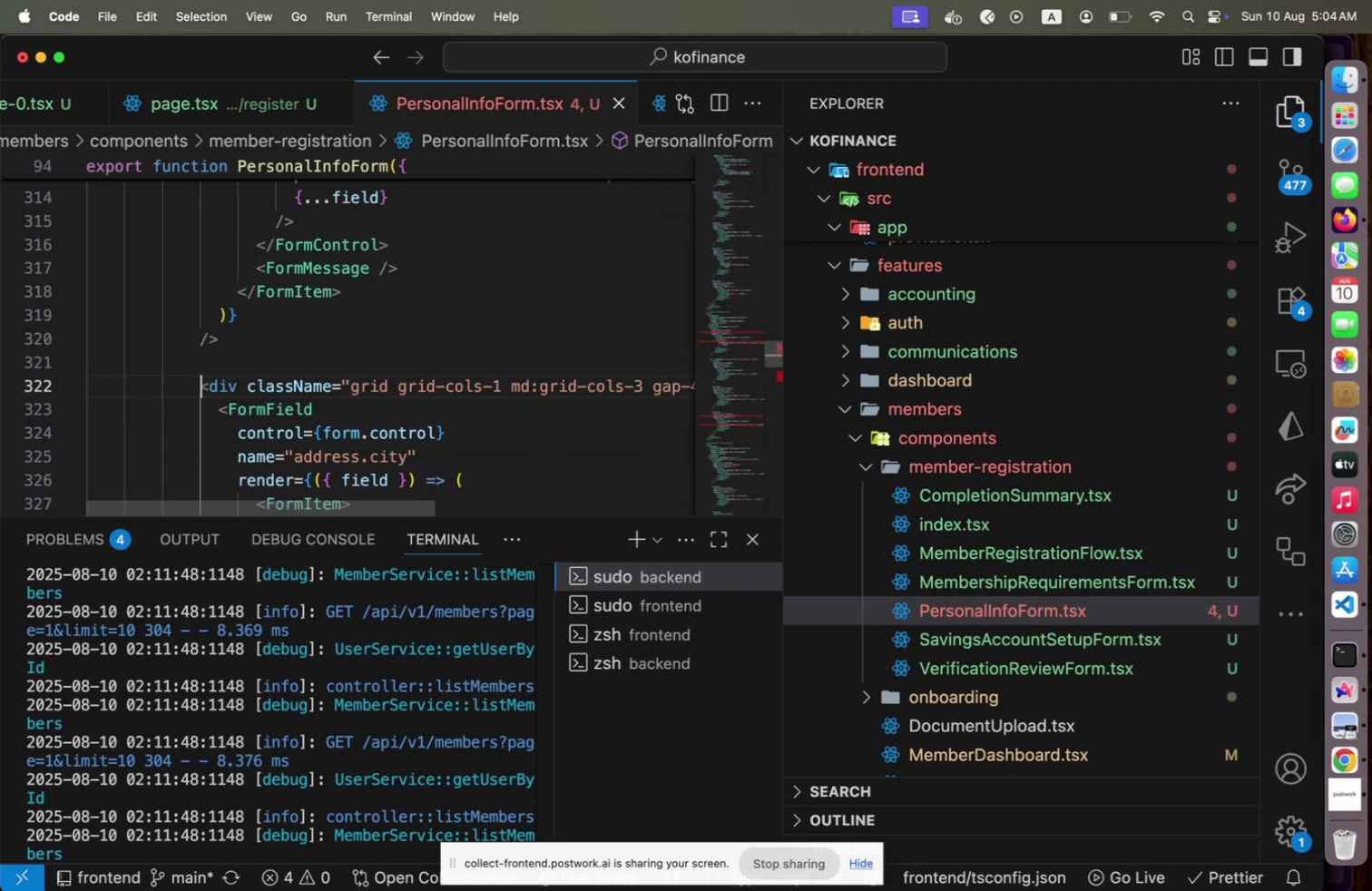 
key(ArrowDown)
 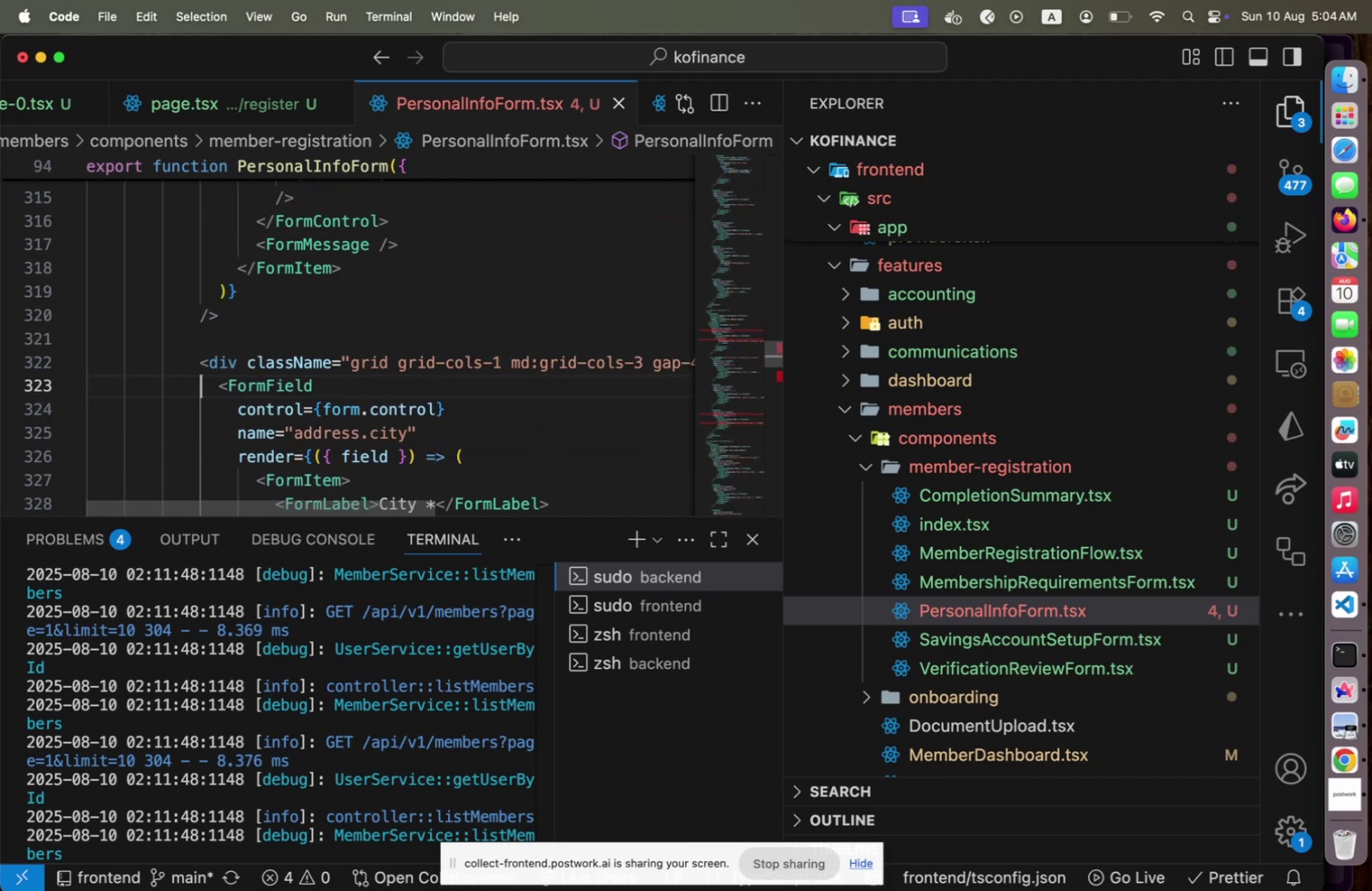 
key(ArrowDown)
 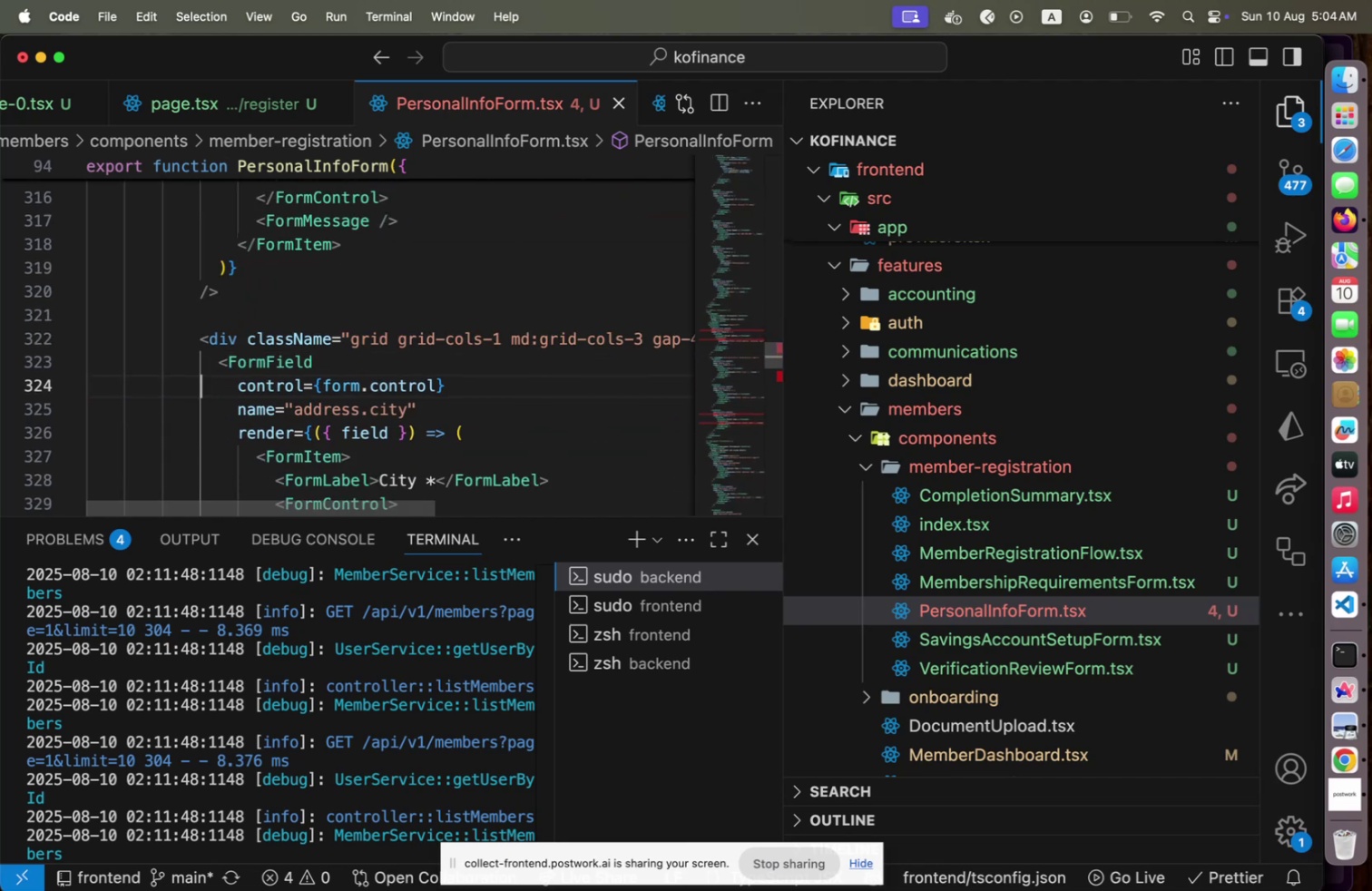 
hold_key(key=ArrowDown, duration=1.25)
 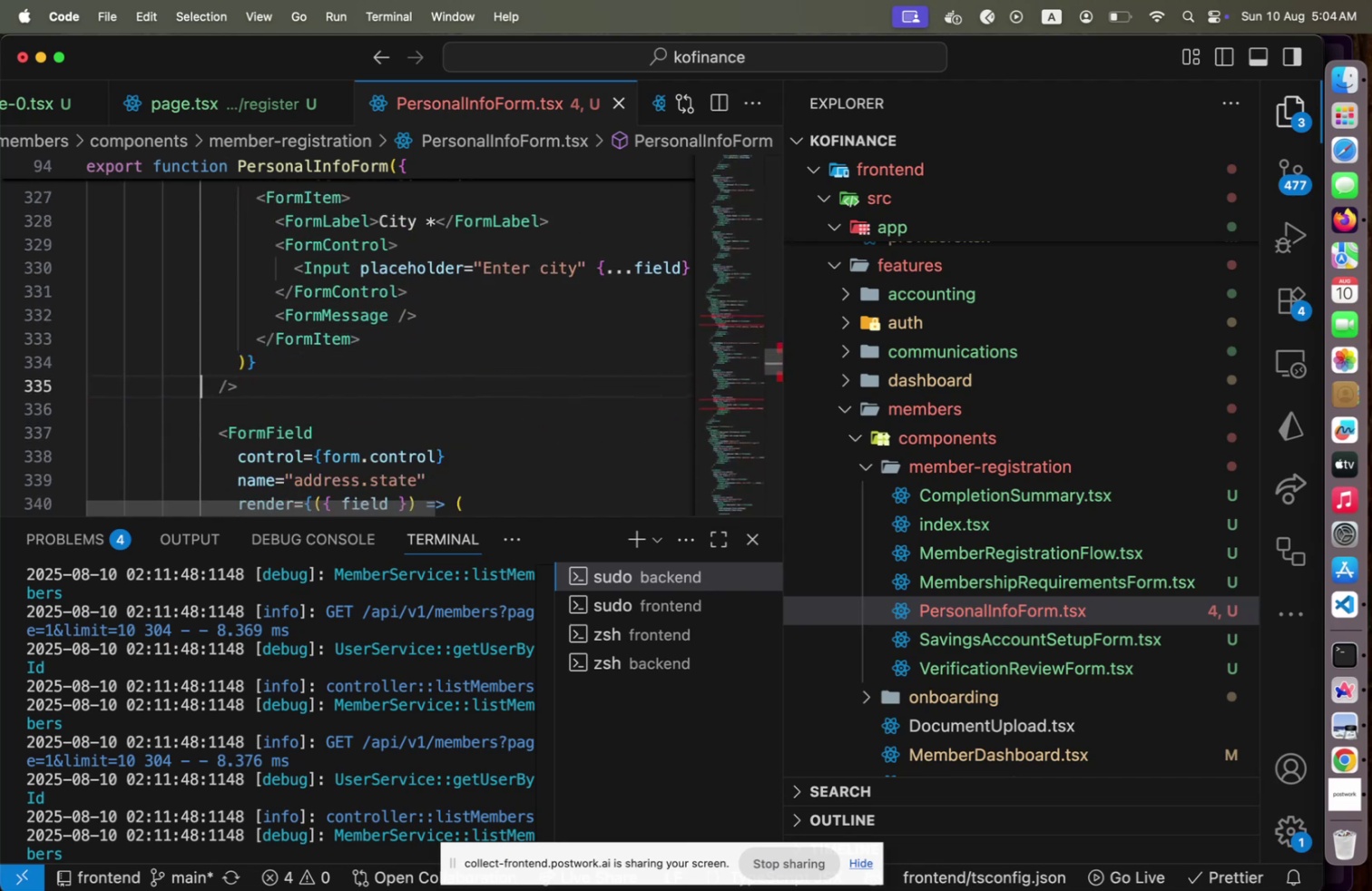 
key(ArrowUp)
 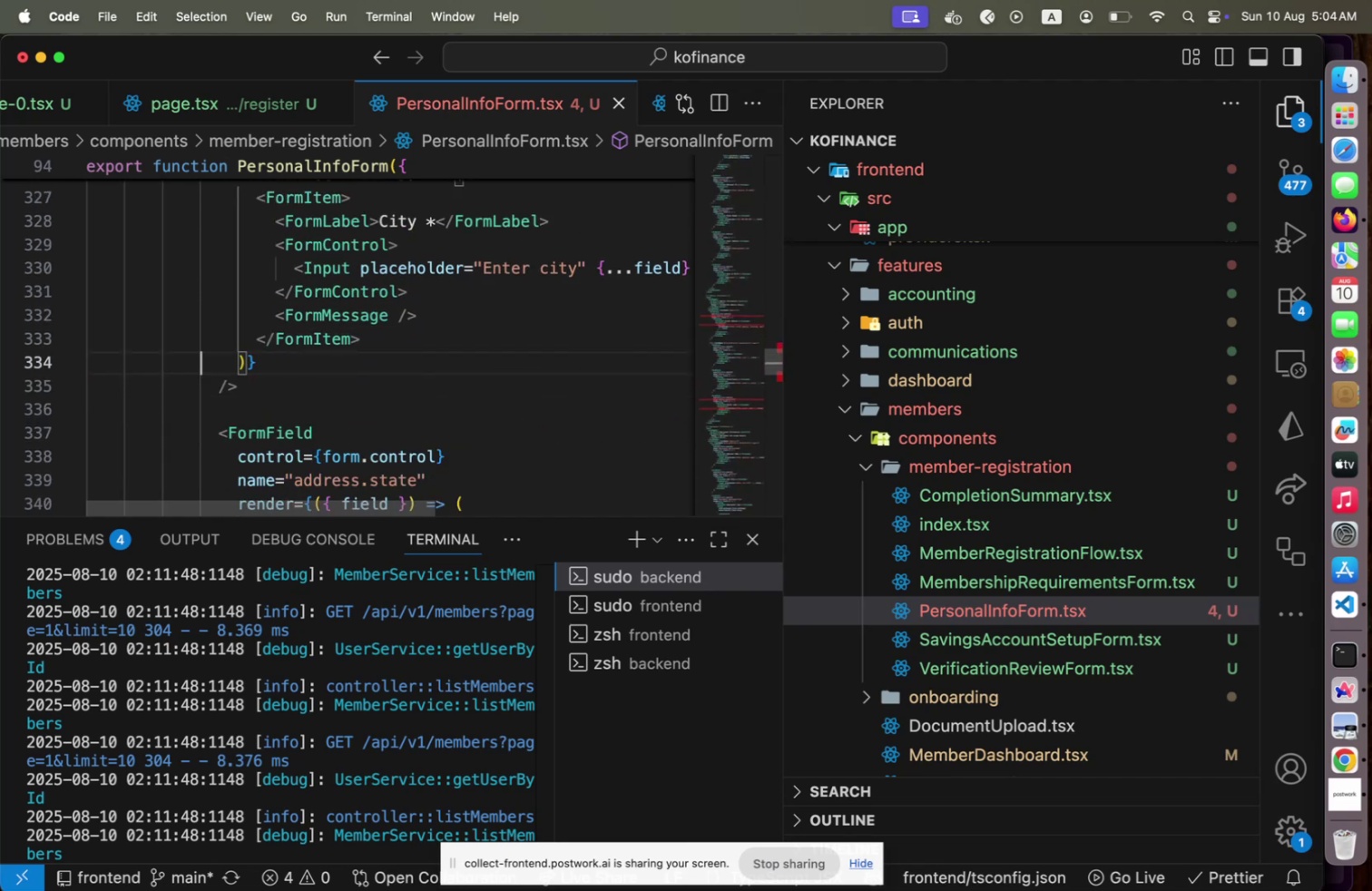 
key(ArrowDown)
 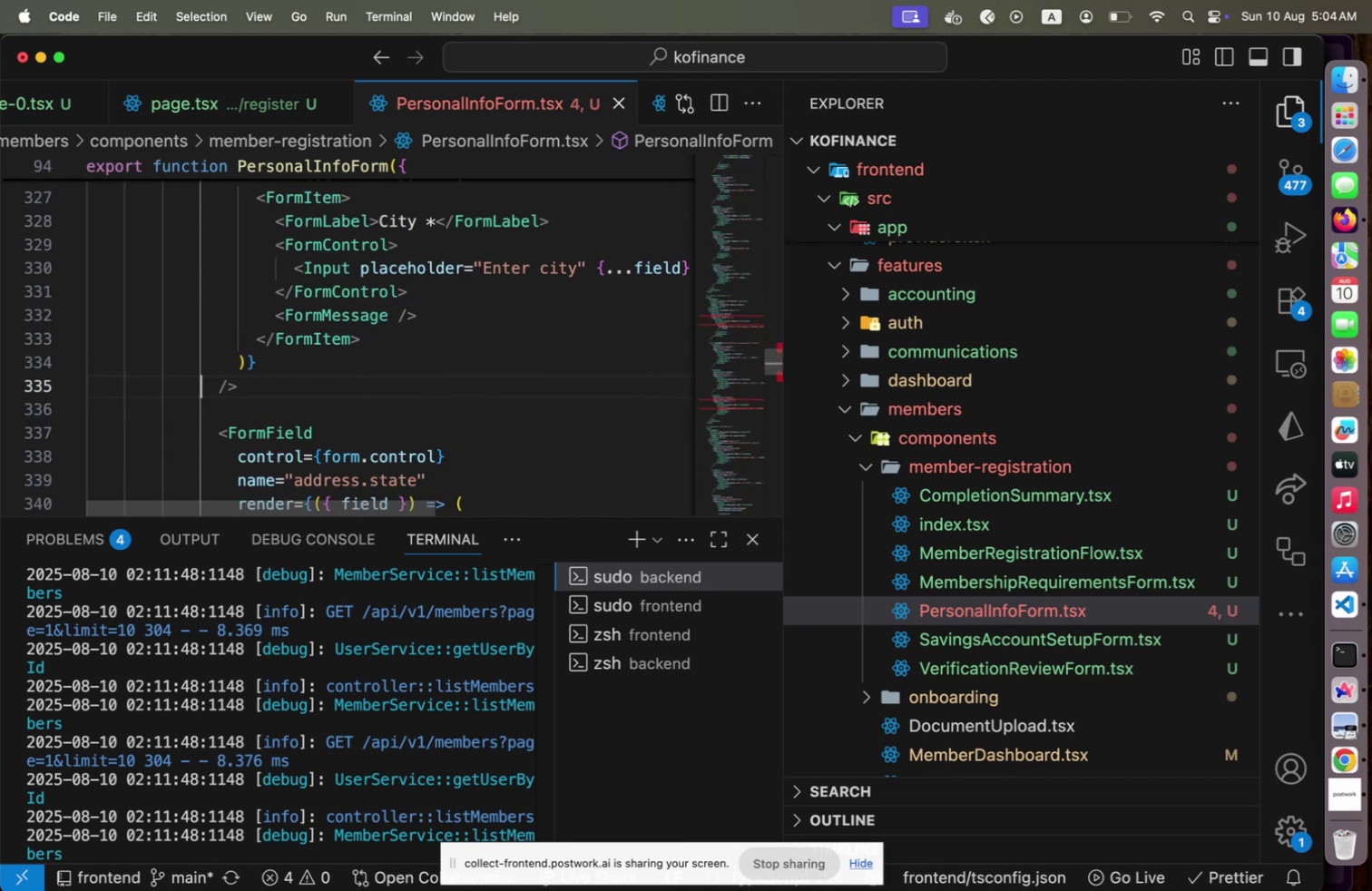 
key(End)
 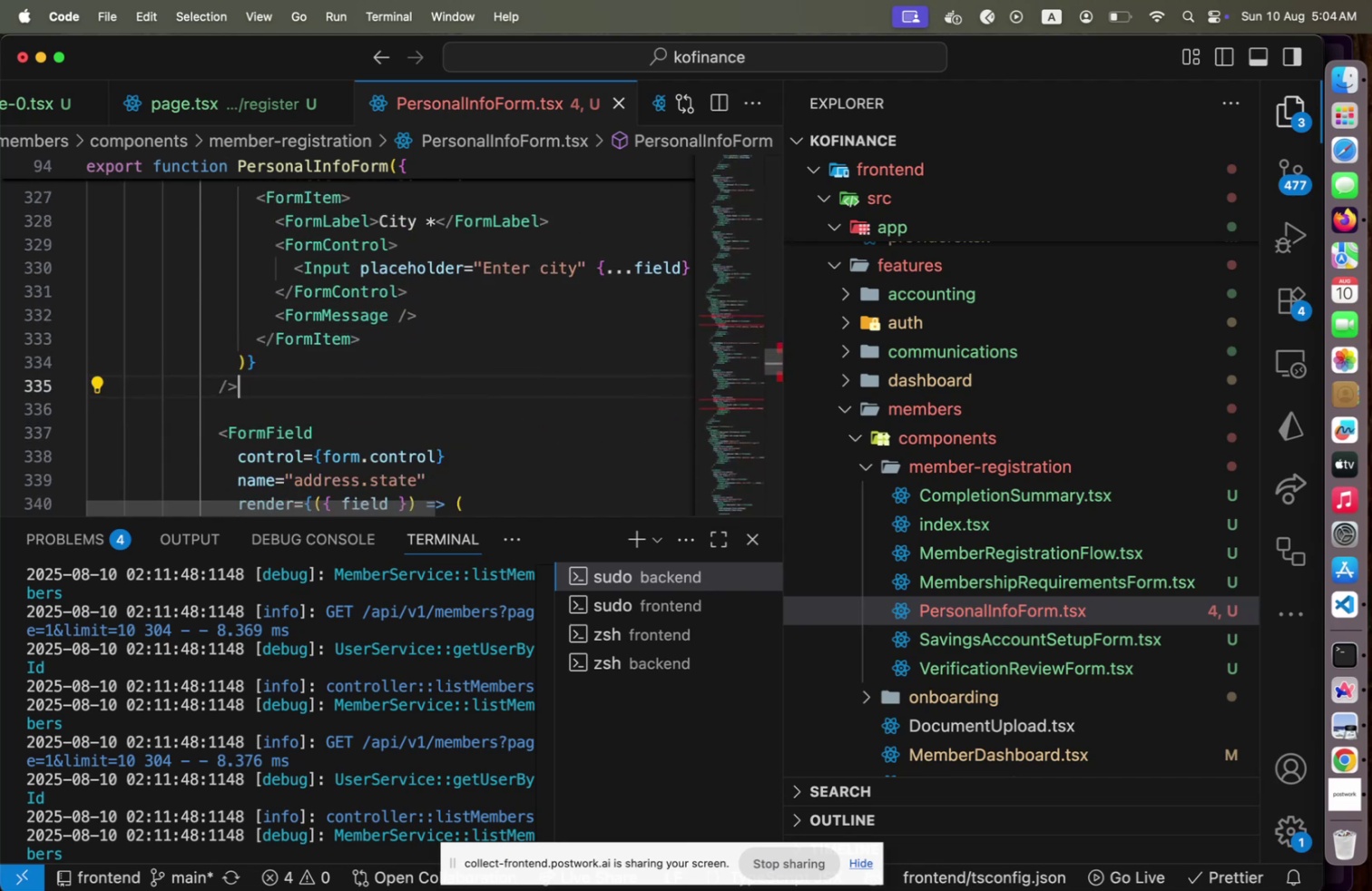 
hold_key(key=ArrowUp, duration=1.46)
 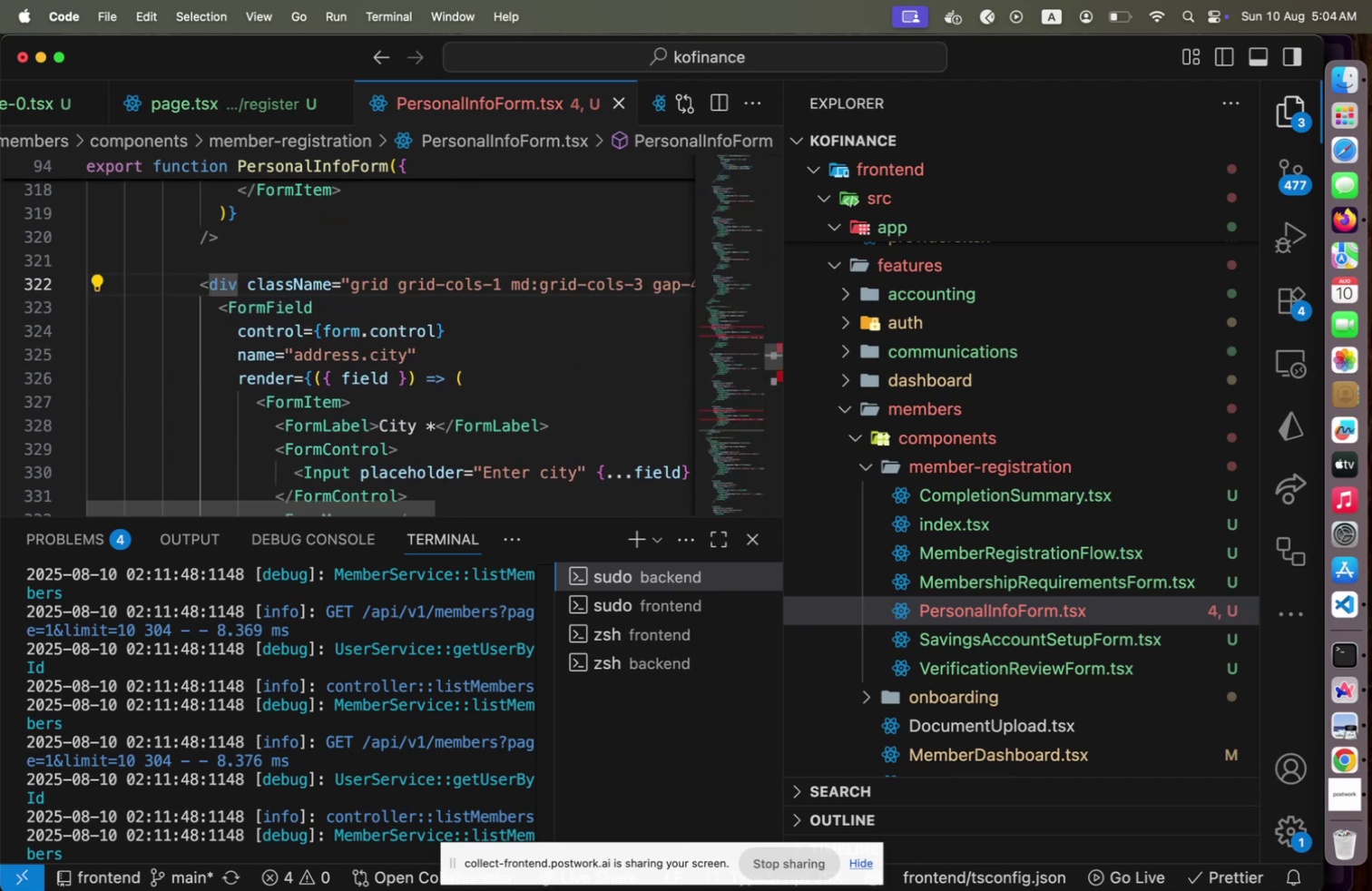 
key(Home)
 